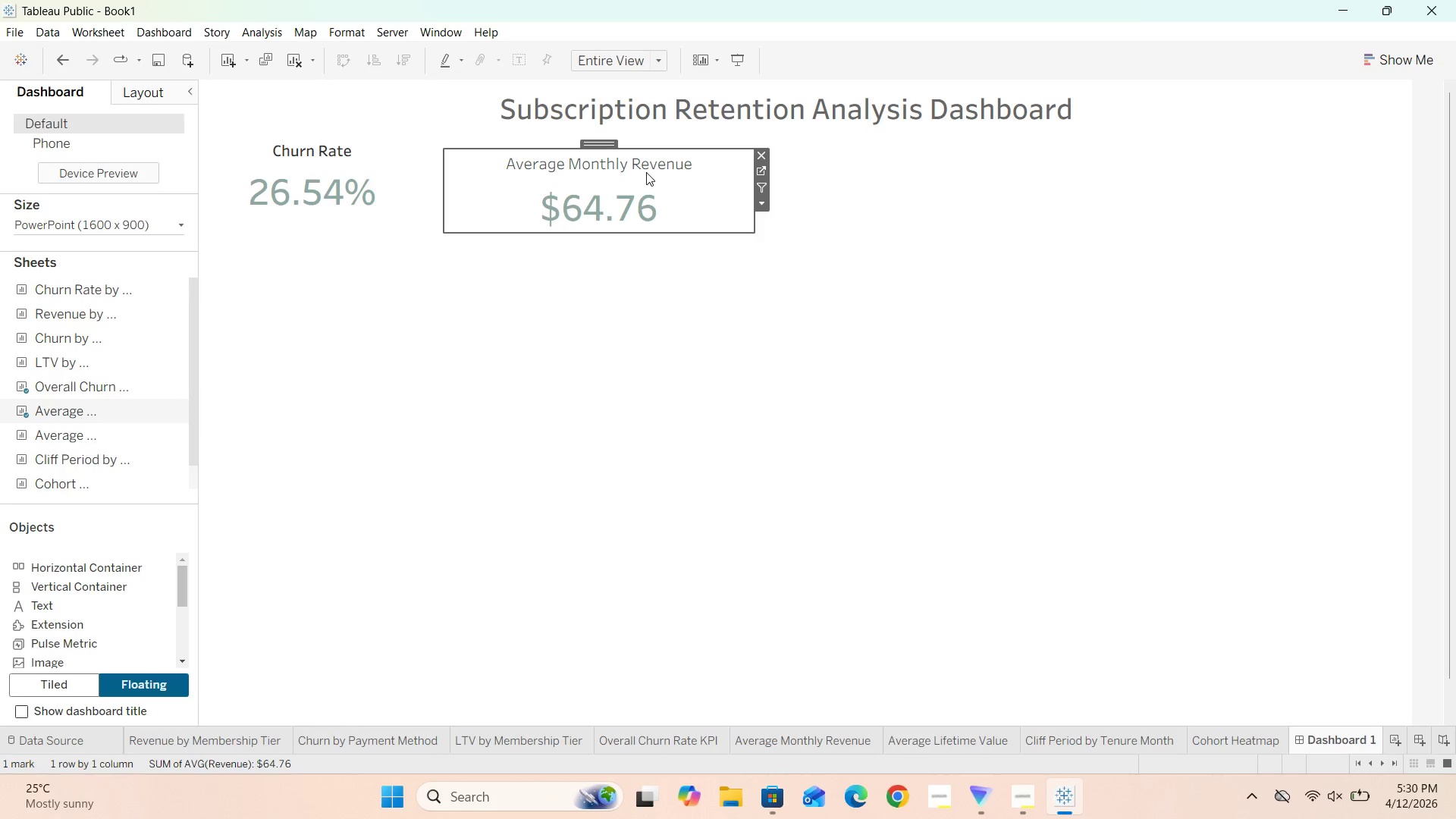 
double_click([646, 172])
 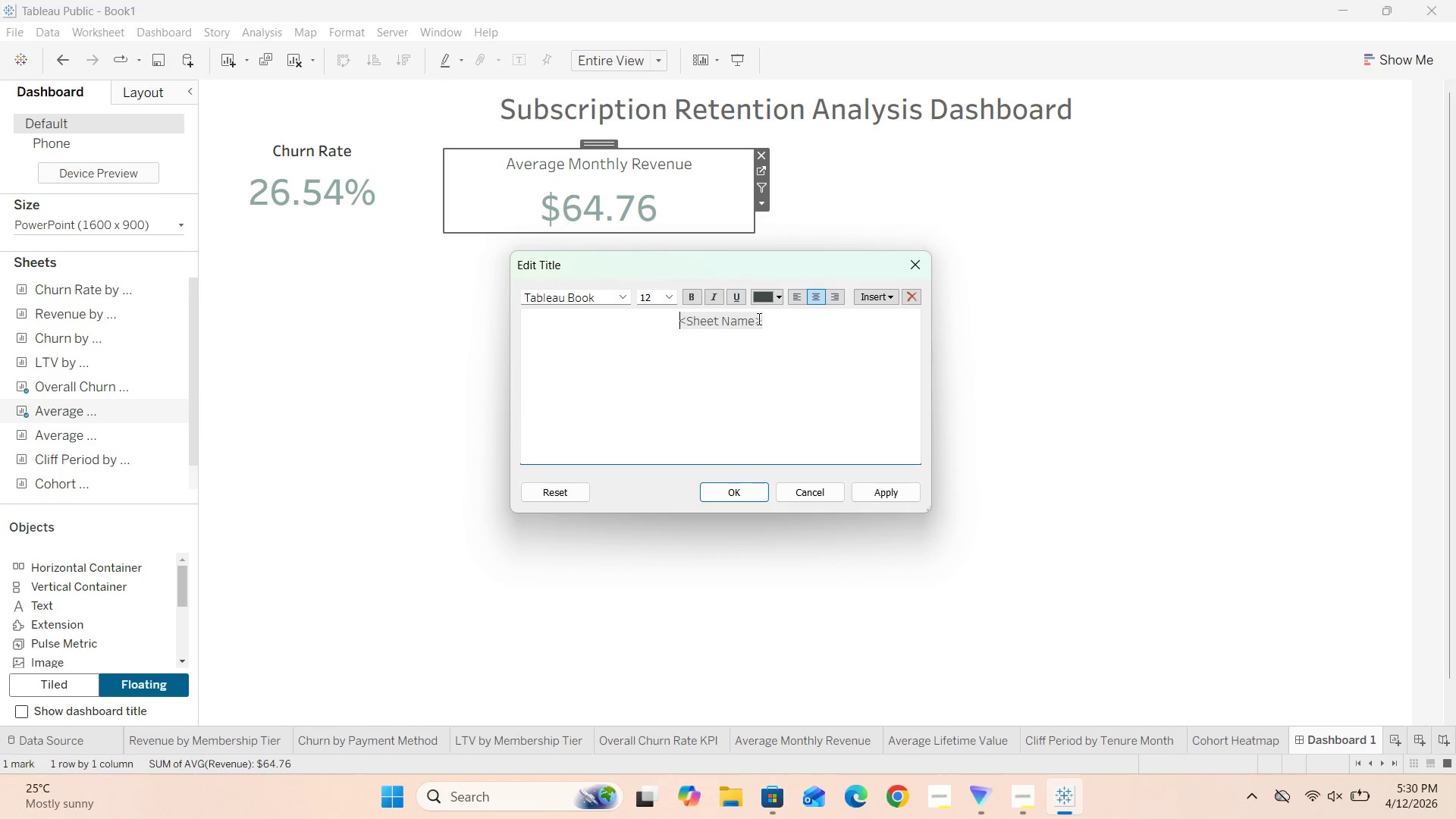 
left_click_drag(start_coordinate=[755, 318], to_coordinate=[683, 319])
 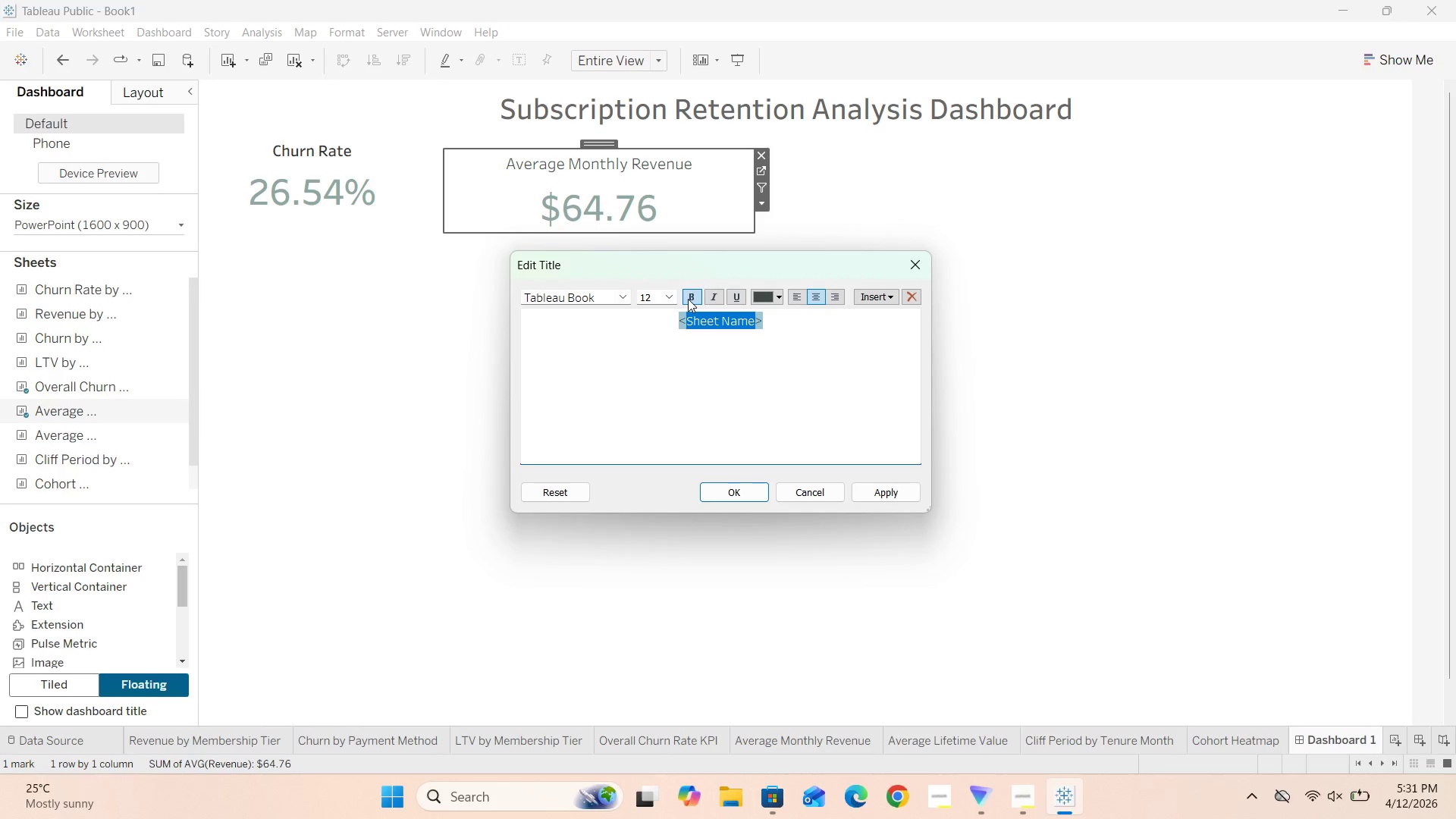 
left_click([688, 299])
 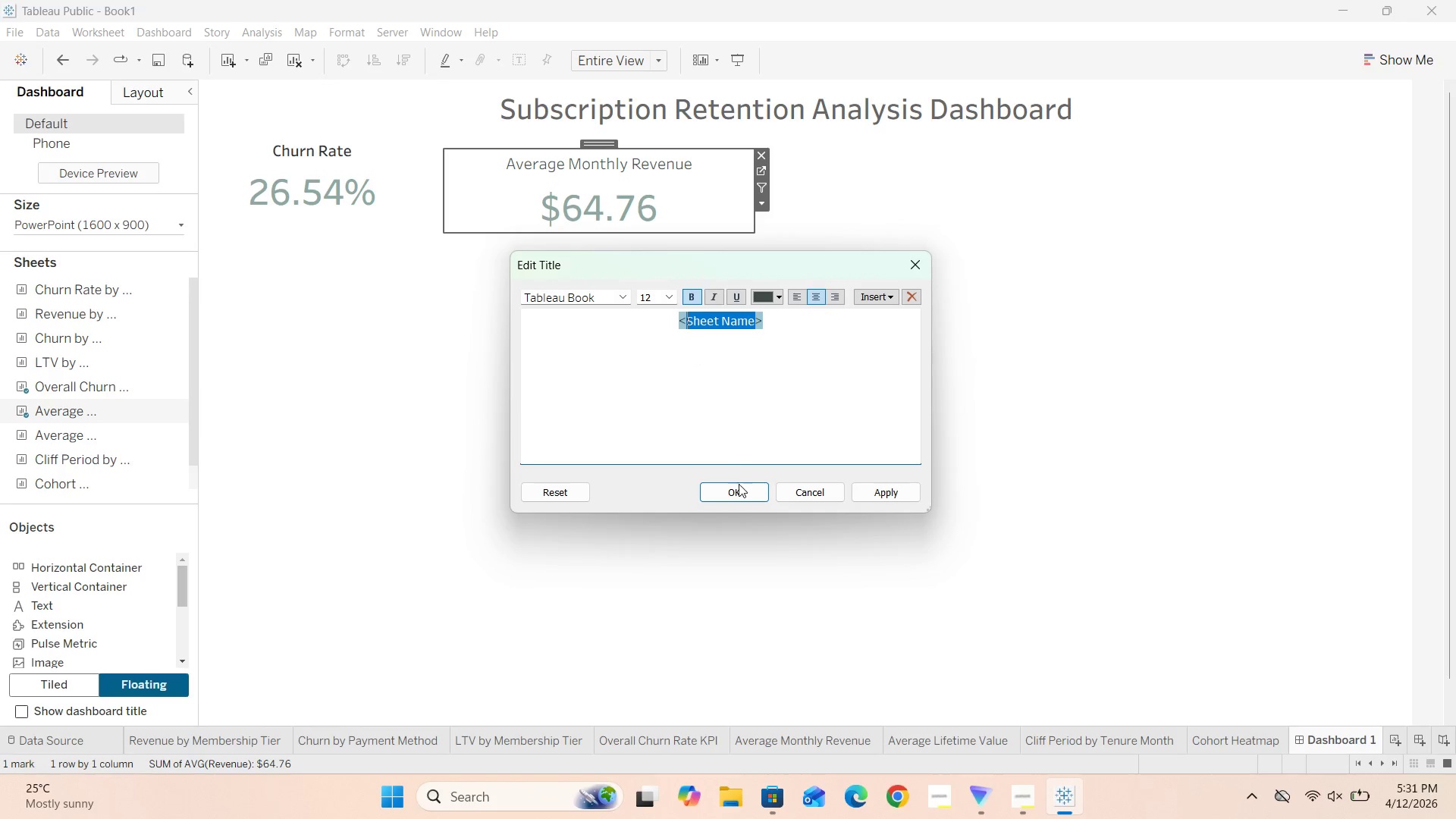 
left_click([739, 490])
 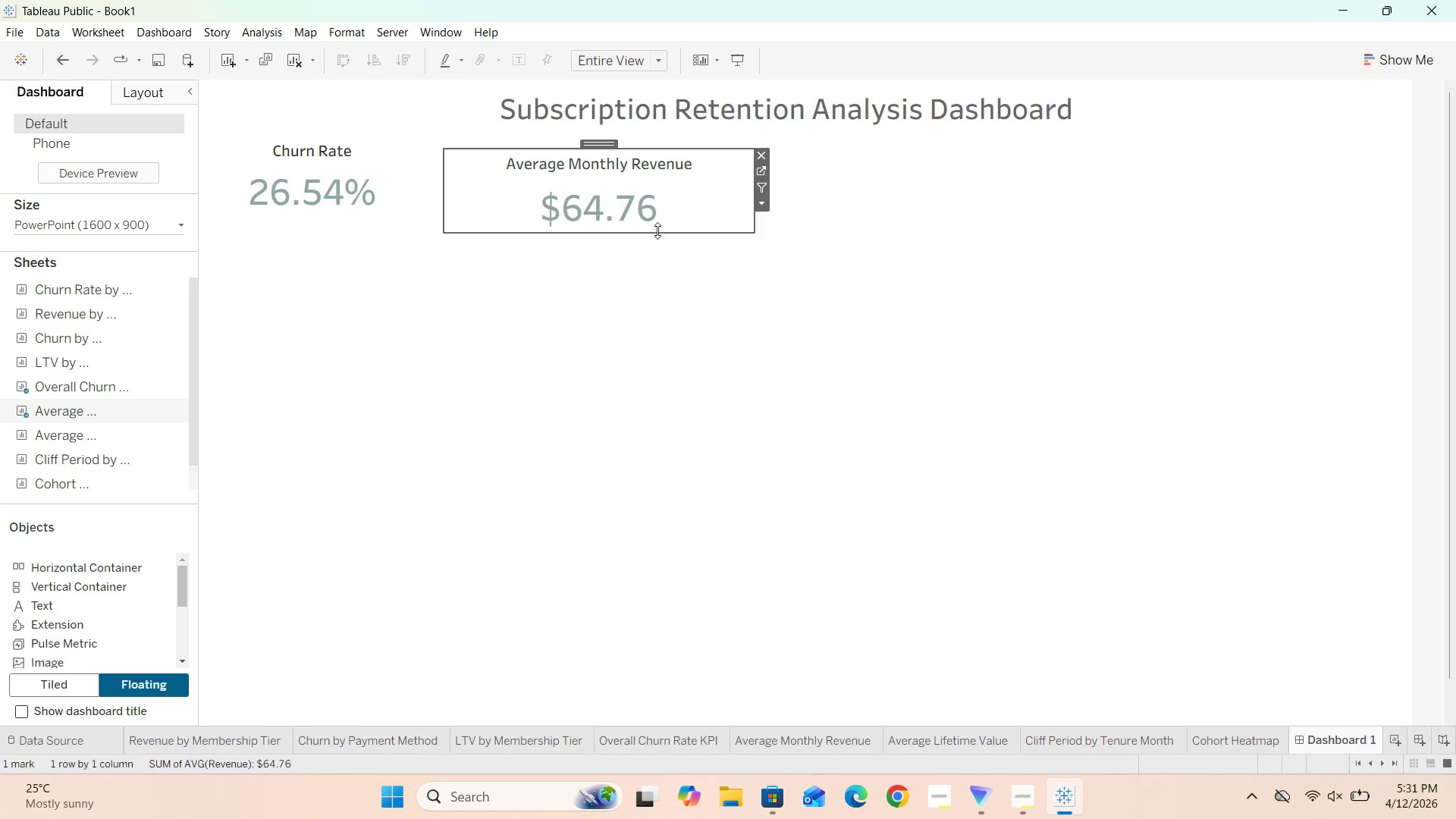 
wait(6.03)
 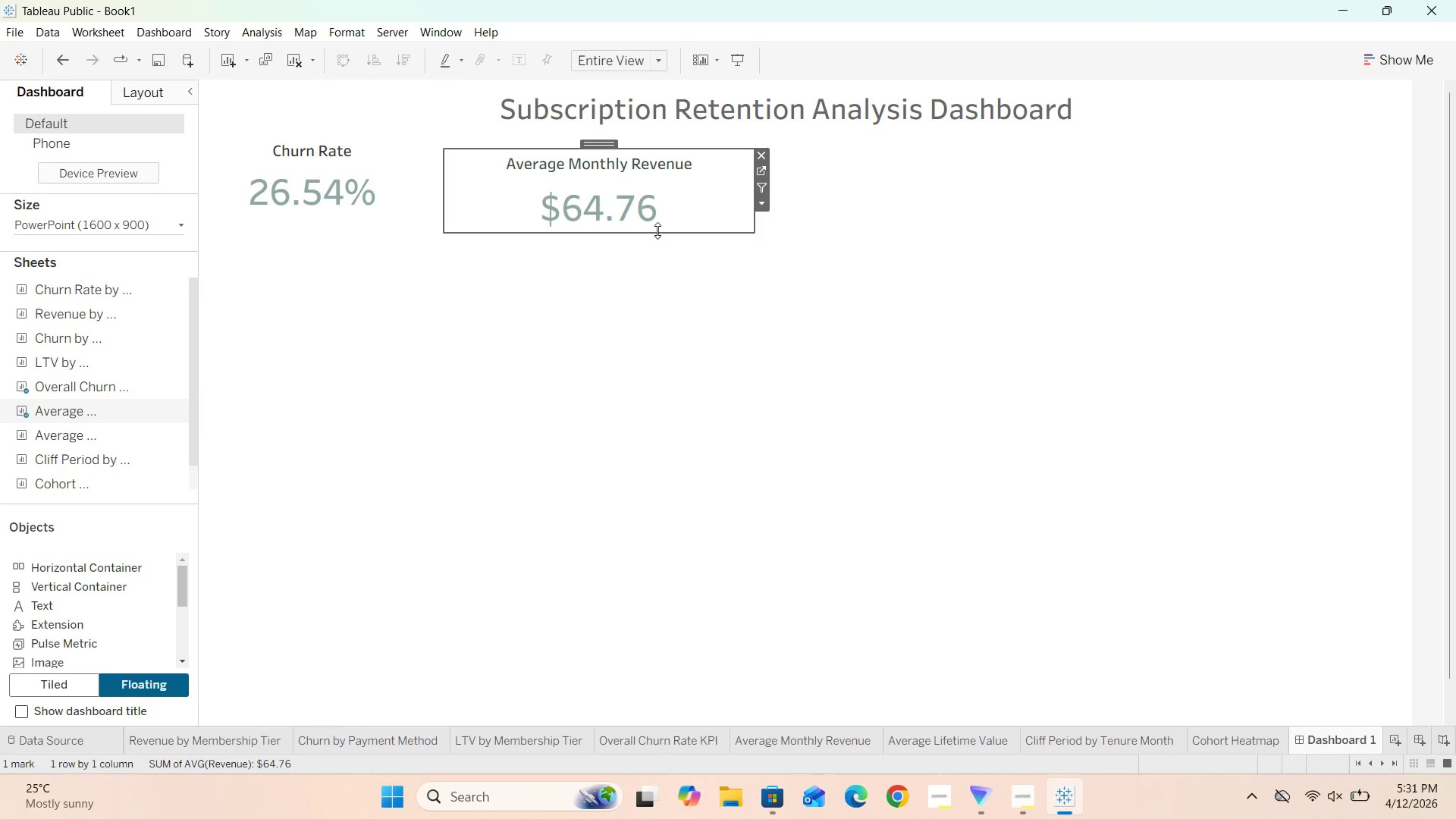 
left_click([717, 354])
 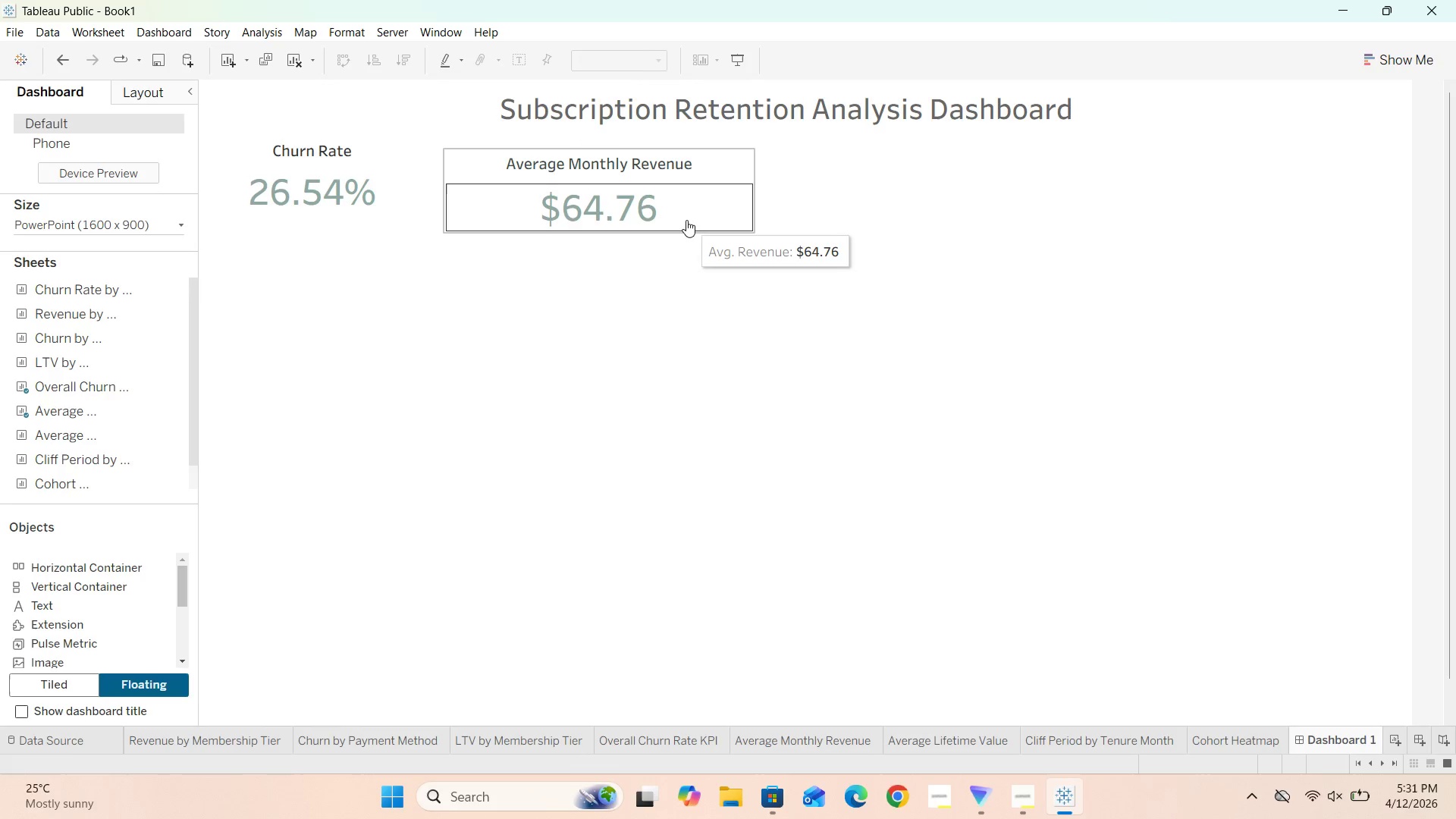 
double_click([686, 220])
 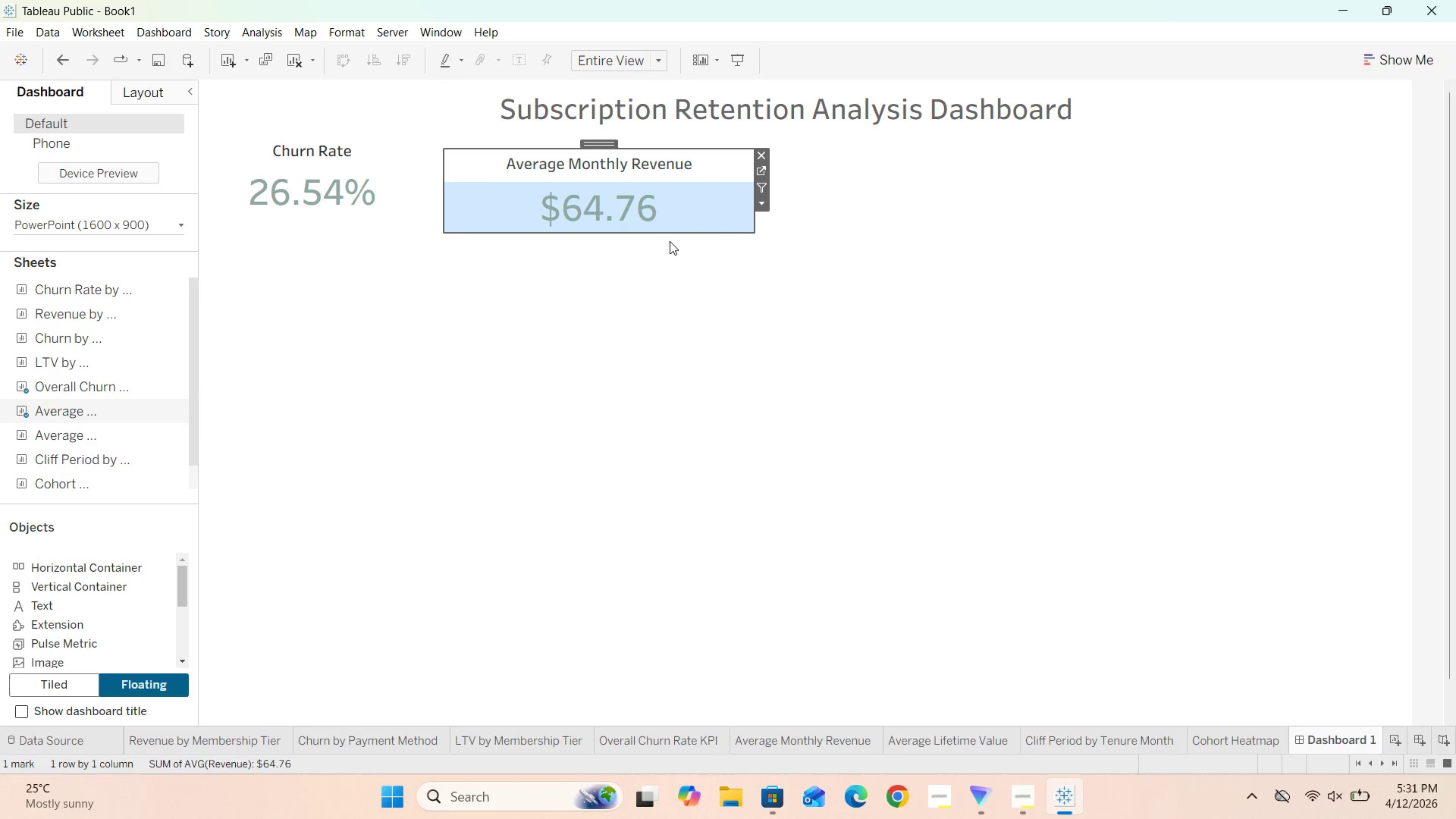 
left_click([647, 313])
 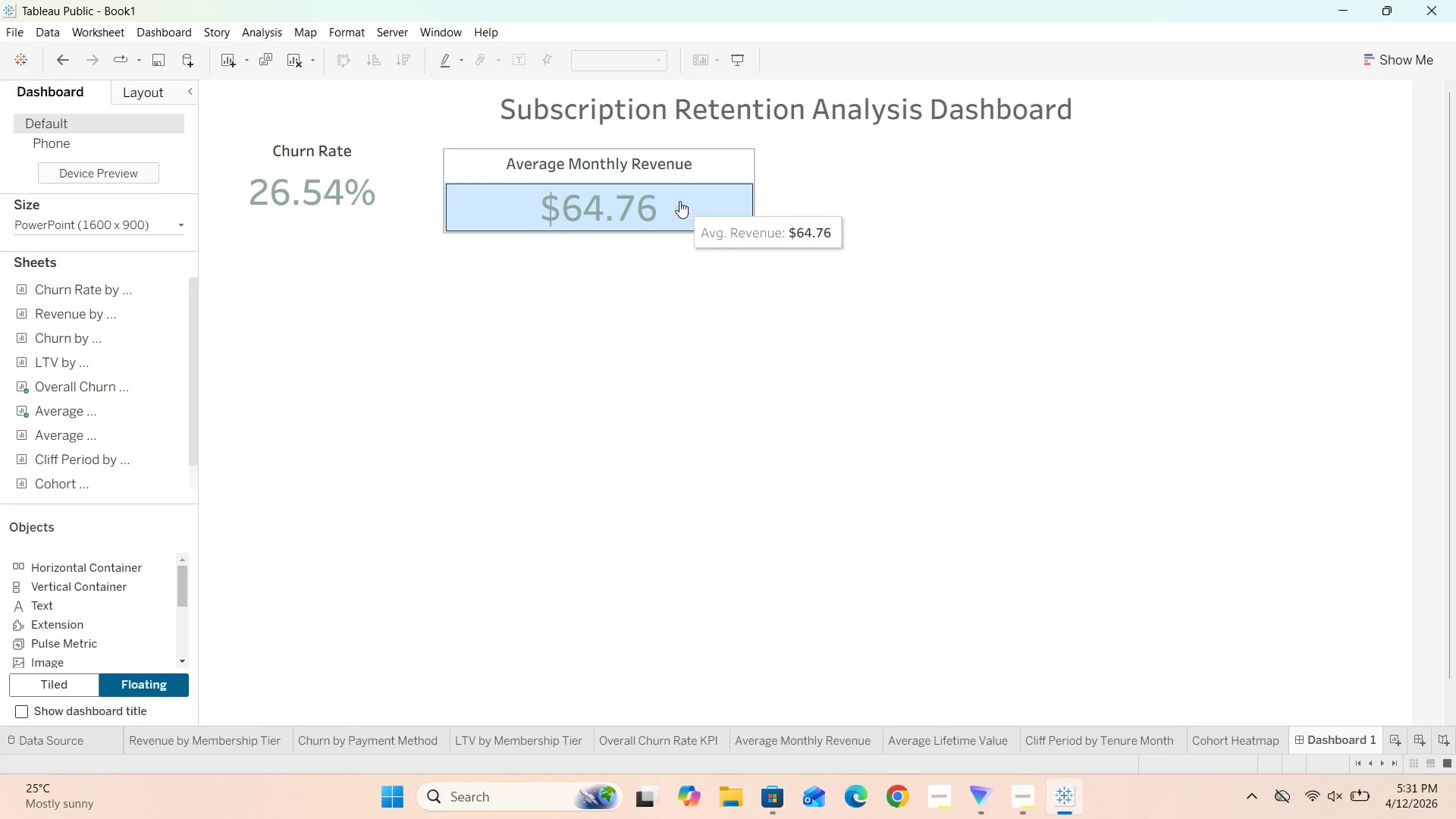 
double_click([685, 201])
 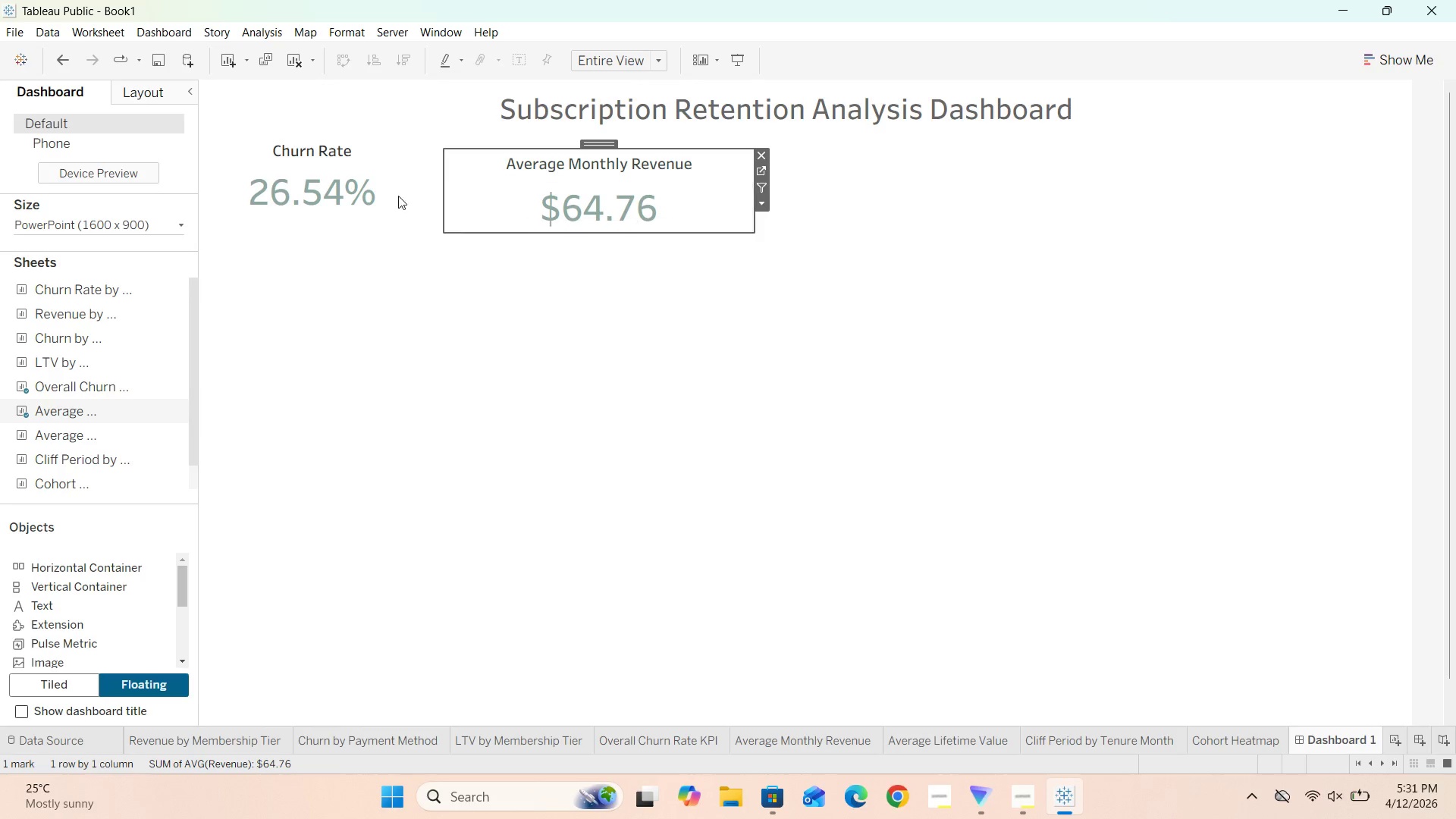 
wait(5.2)
 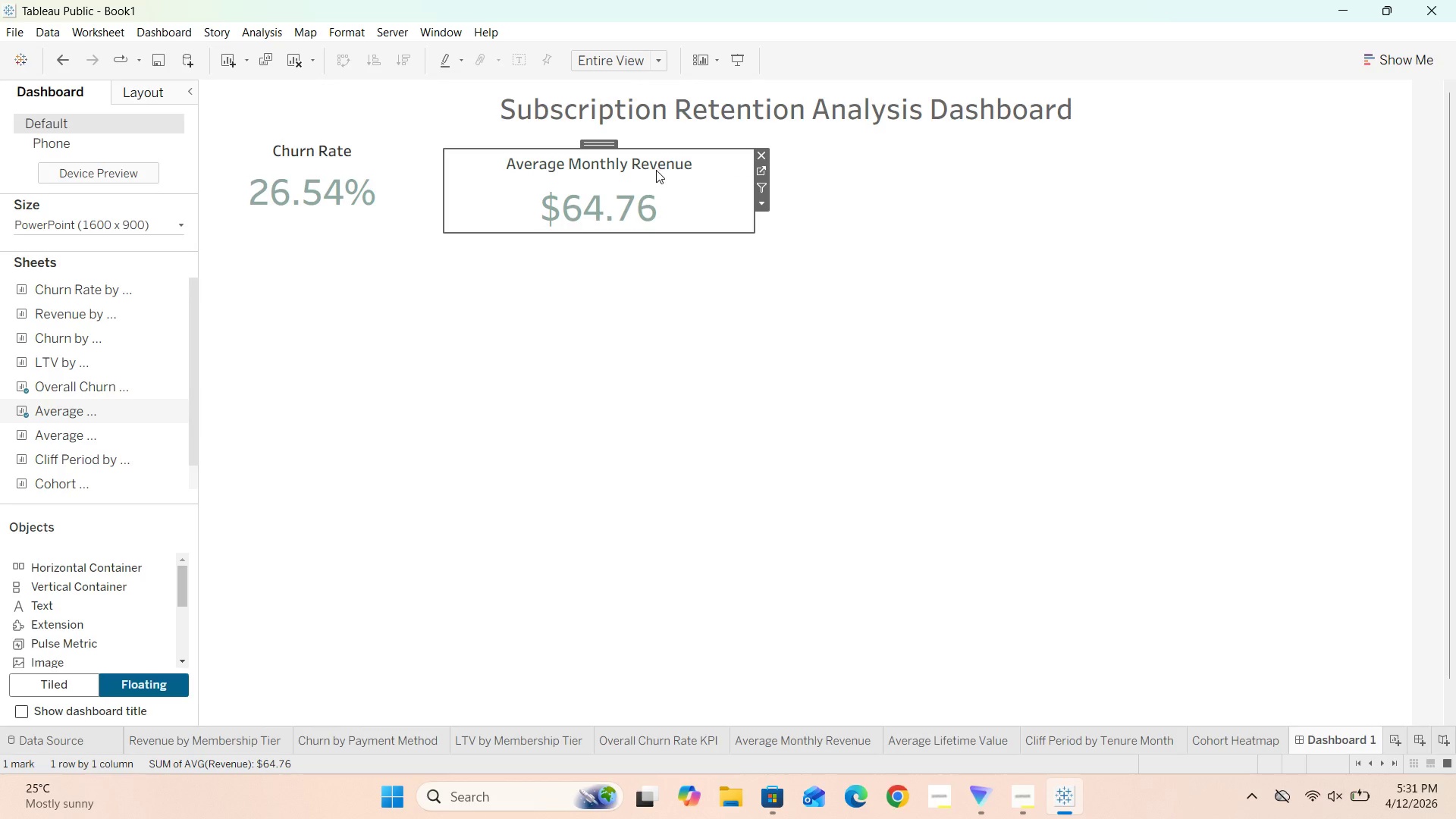 
left_click([662, 745])
 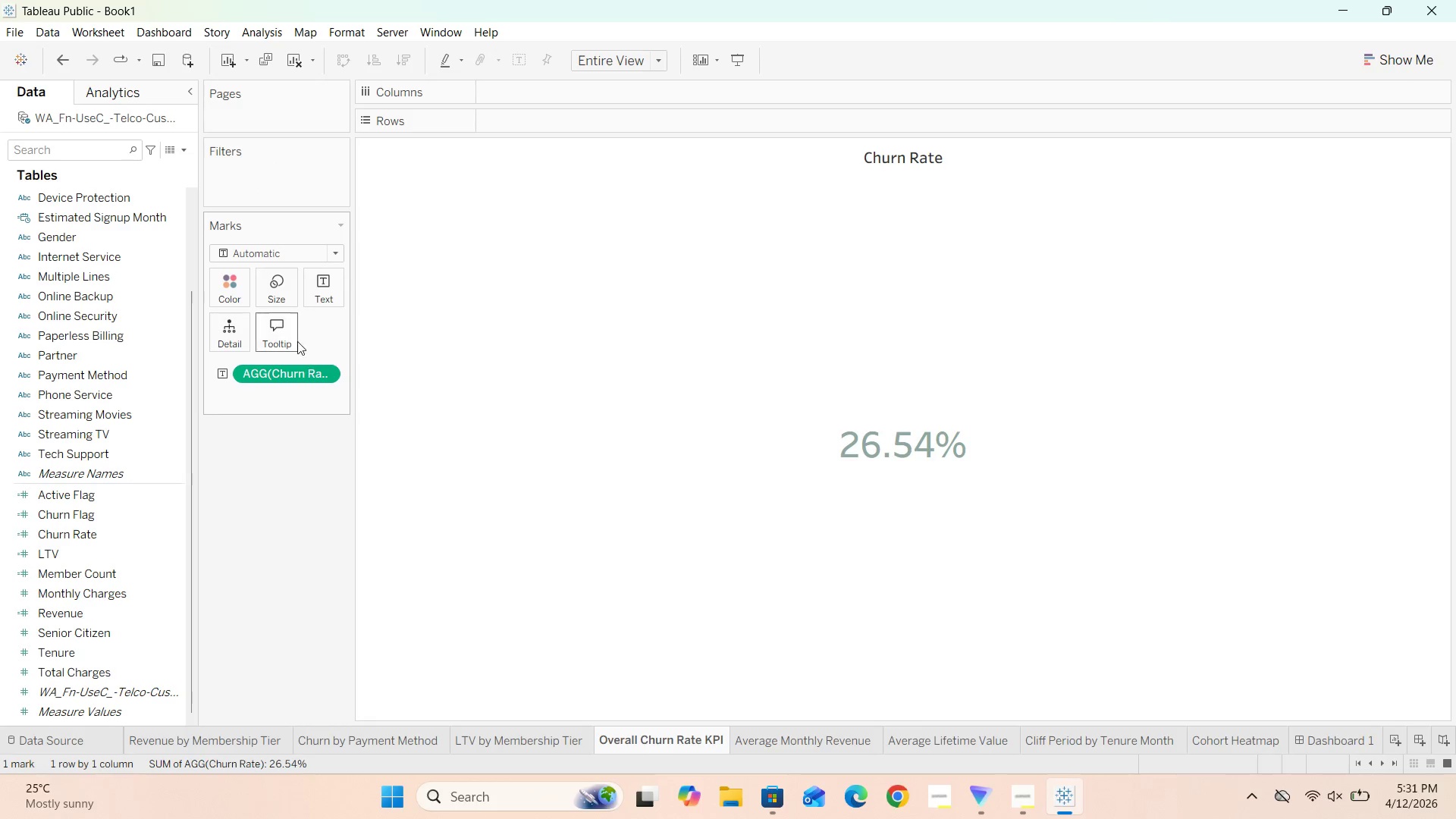 
left_click([321, 301])
 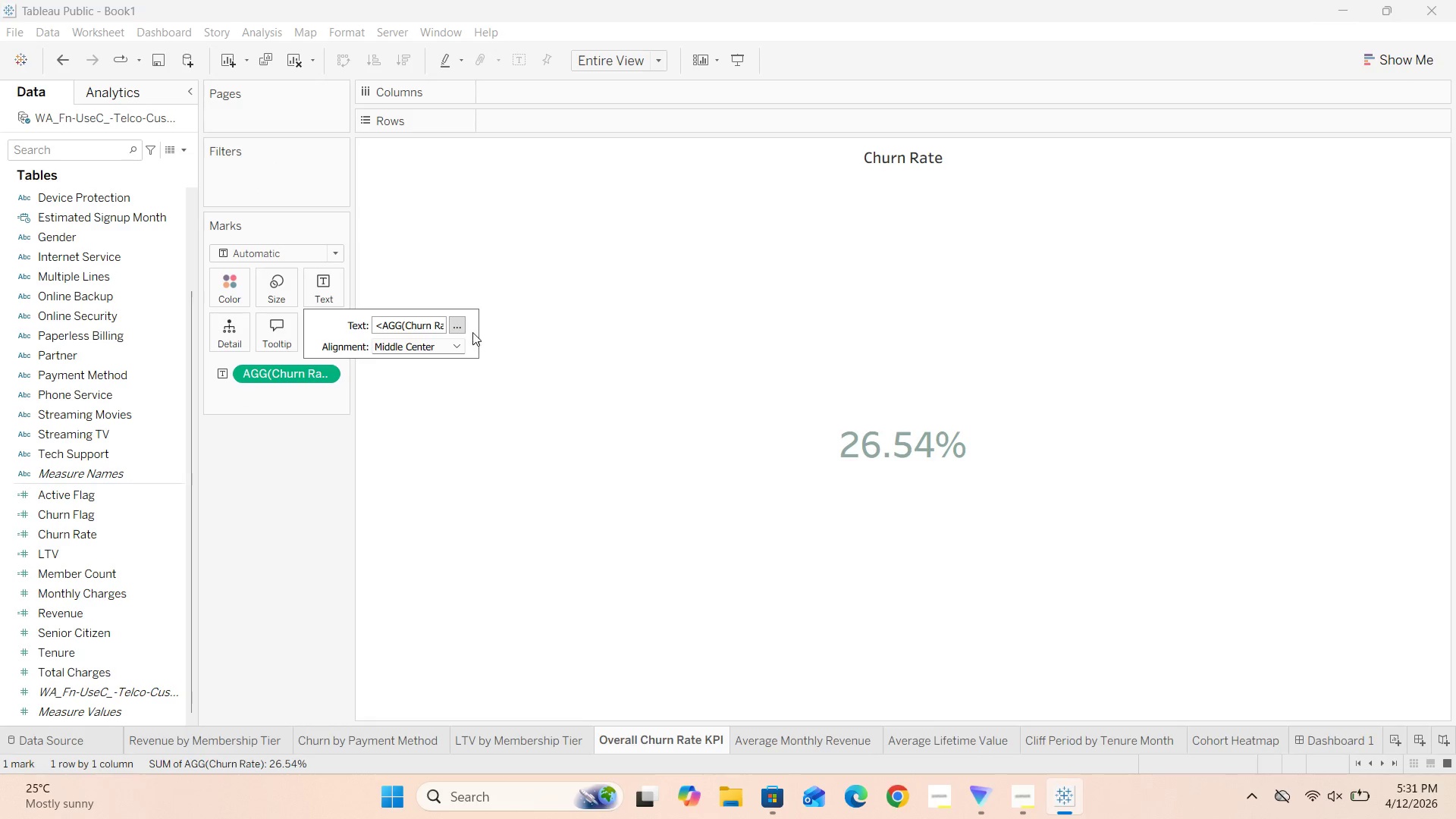 
left_click([460, 322])
 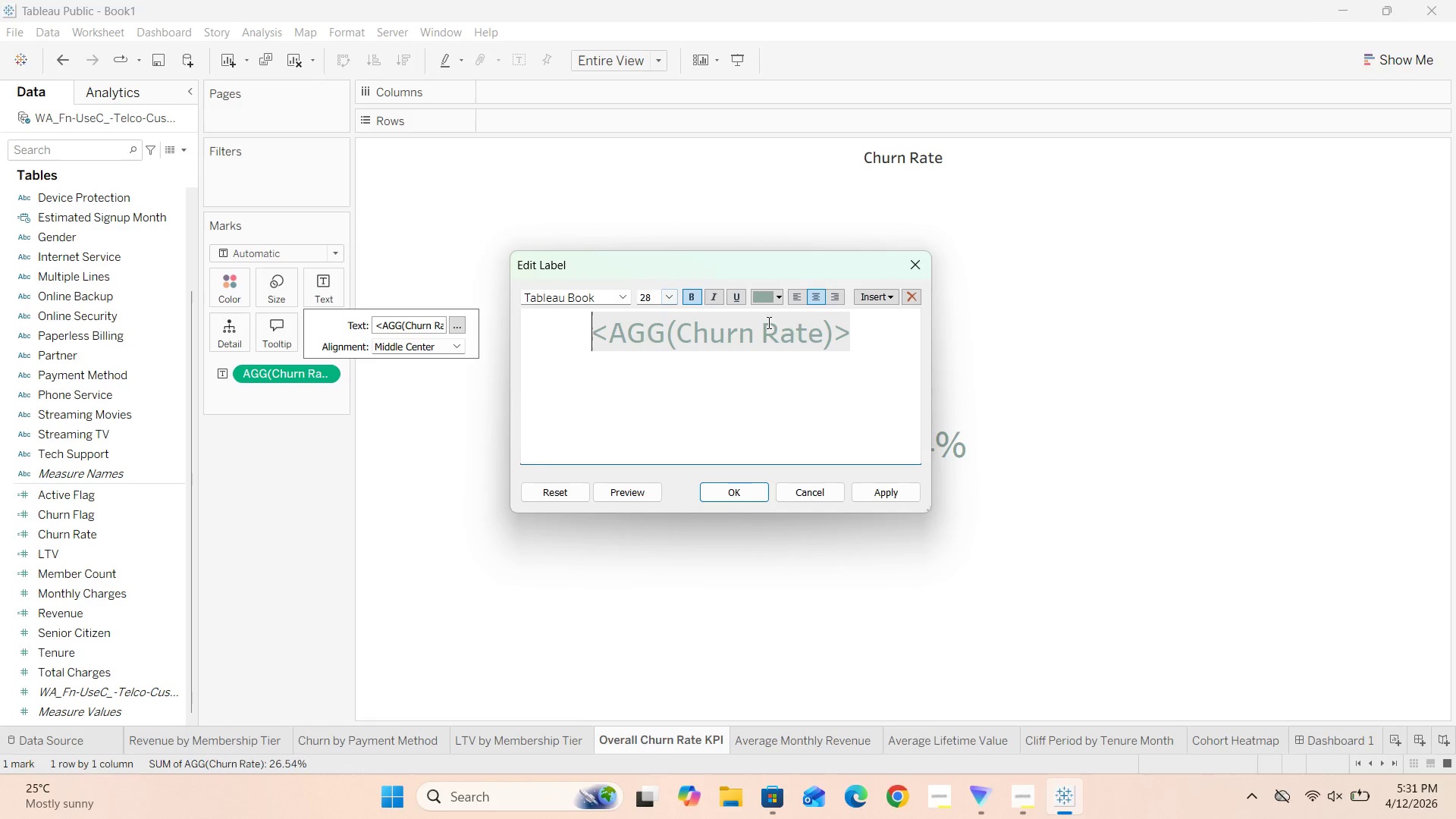 
left_click_drag(start_coordinate=[838, 333], to_coordinate=[611, 334])
 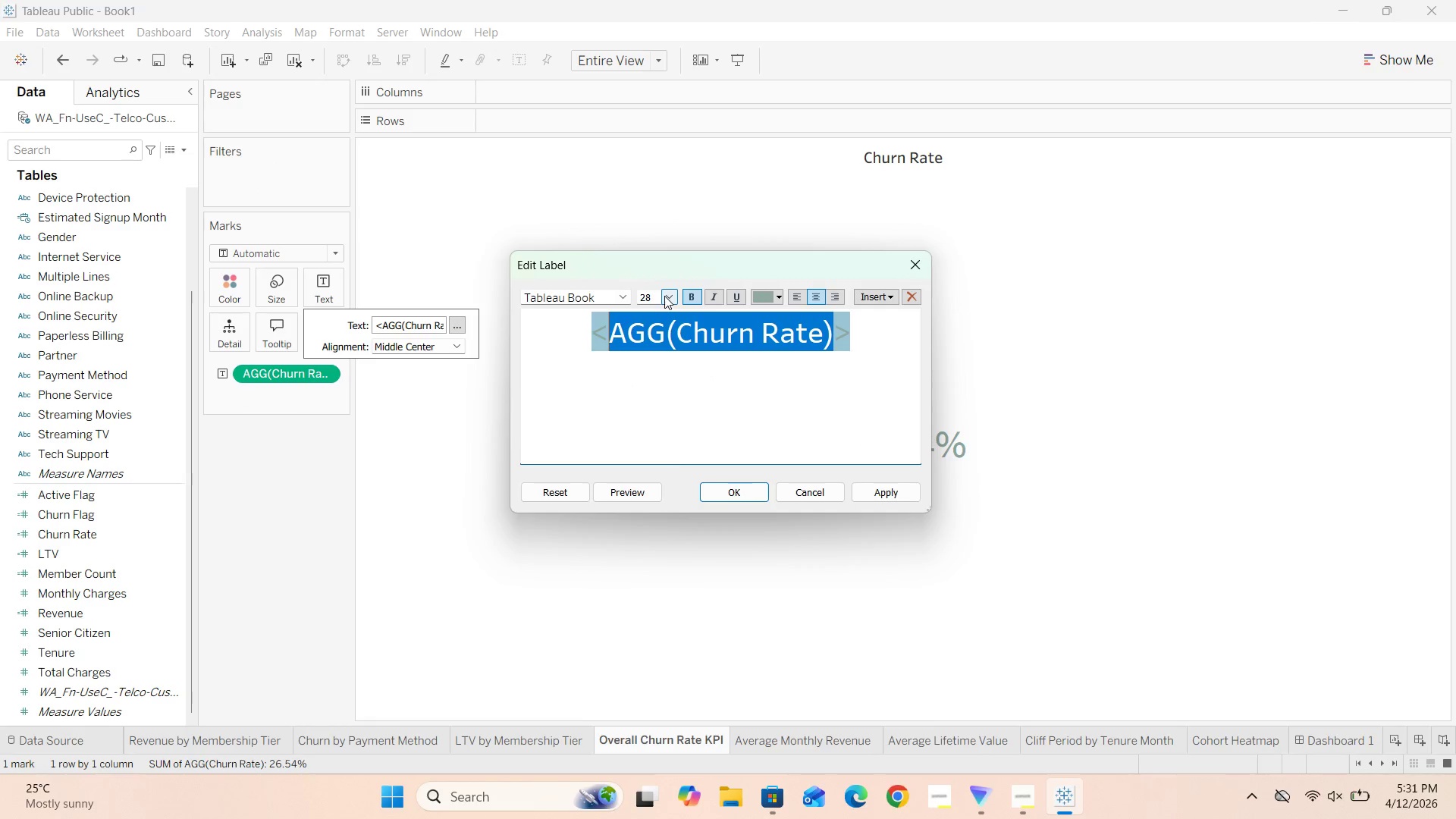 
left_click([664, 296])
 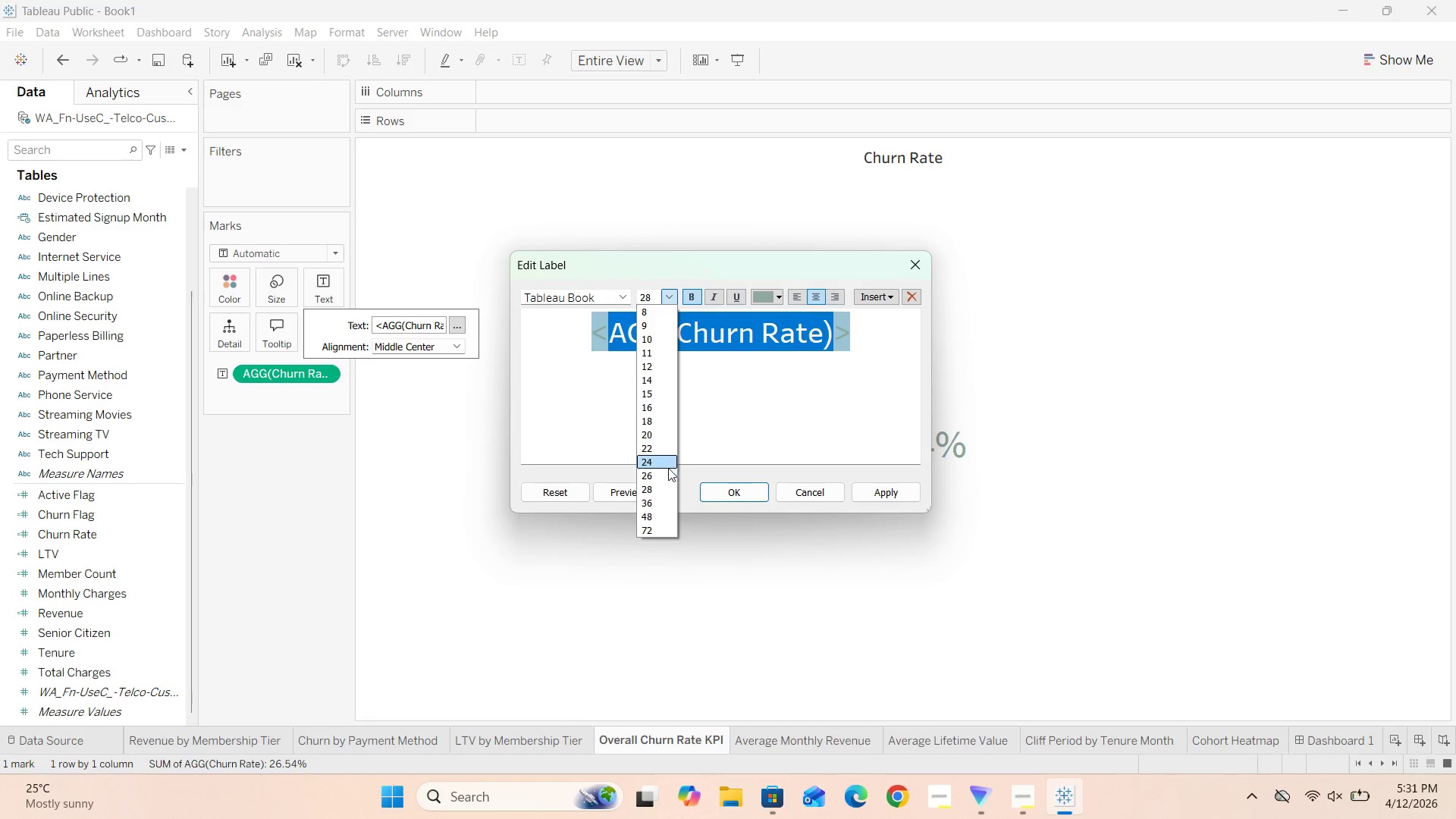 
left_click([659, 473])
 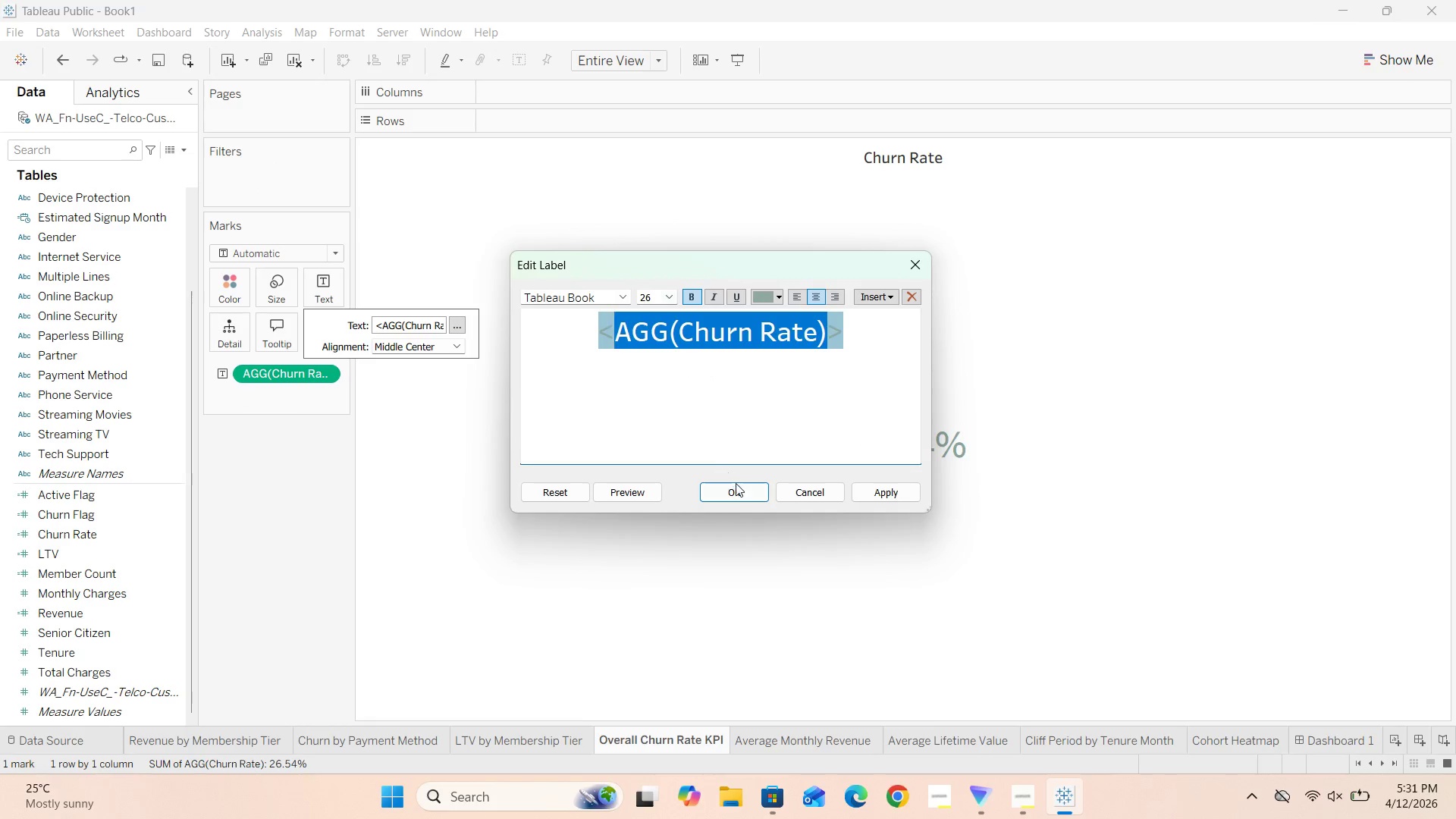 
left_click([737, 491])
 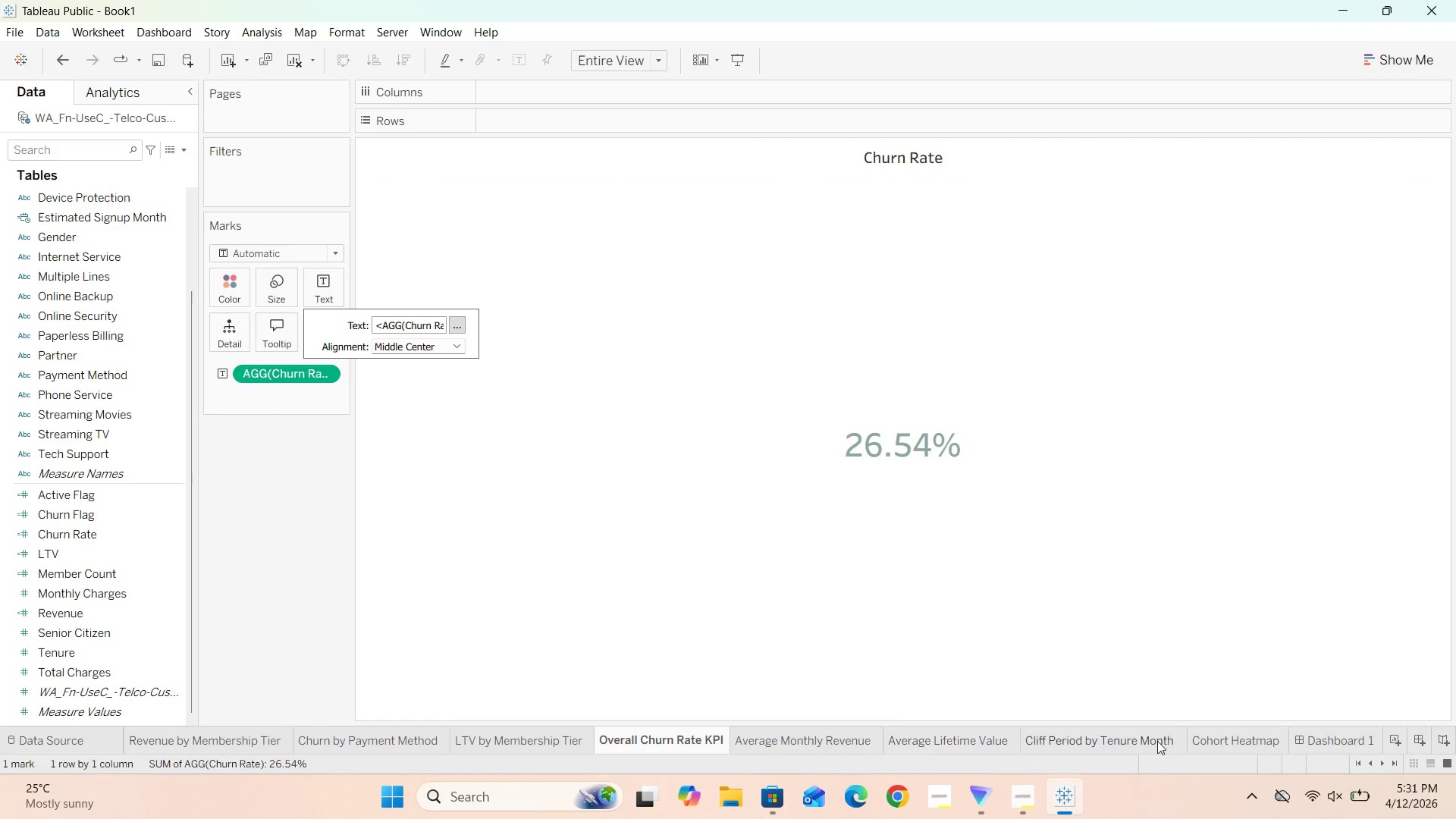 
left_click([1320, 738])
 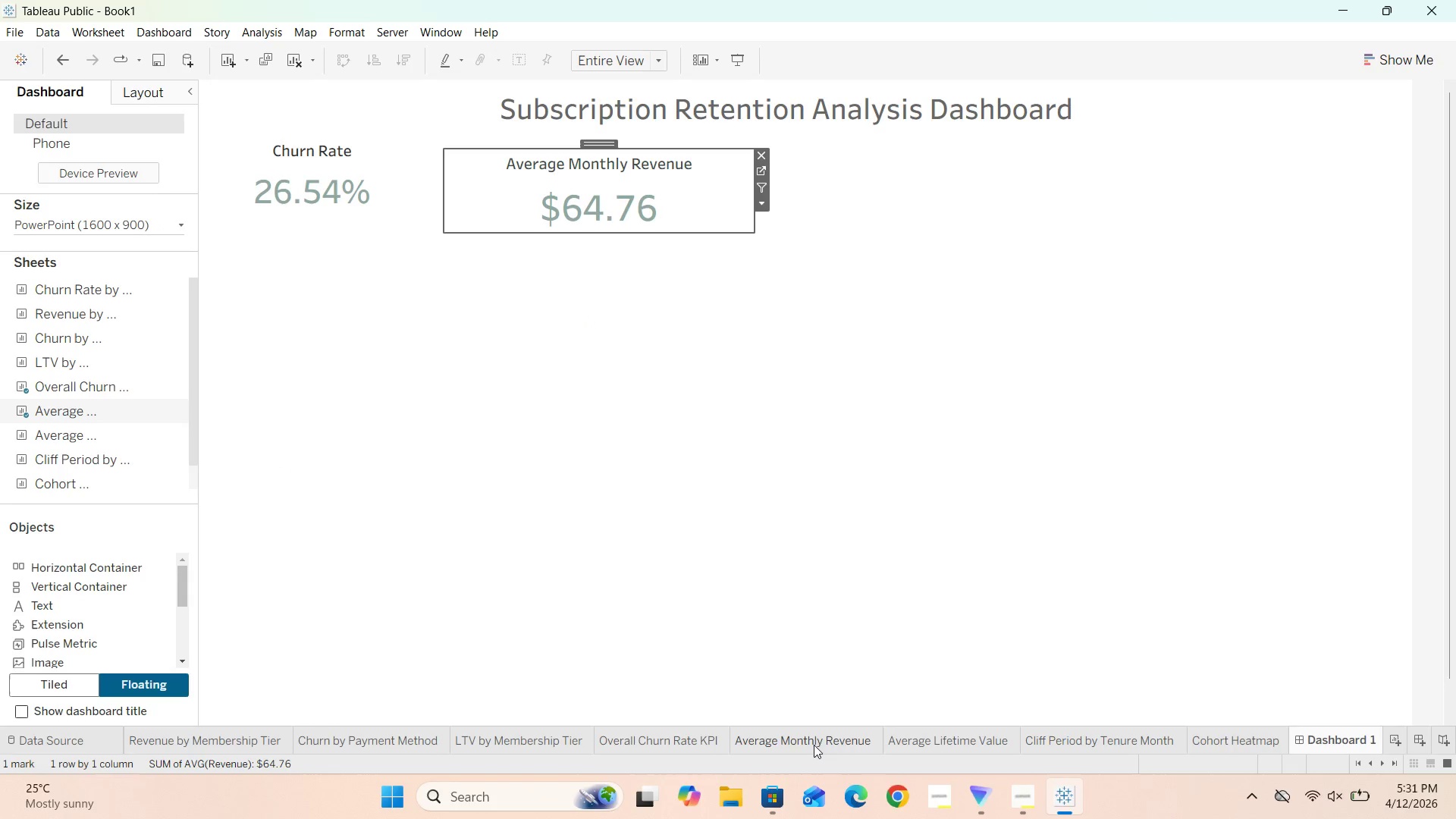 
left_click([810, 737])
 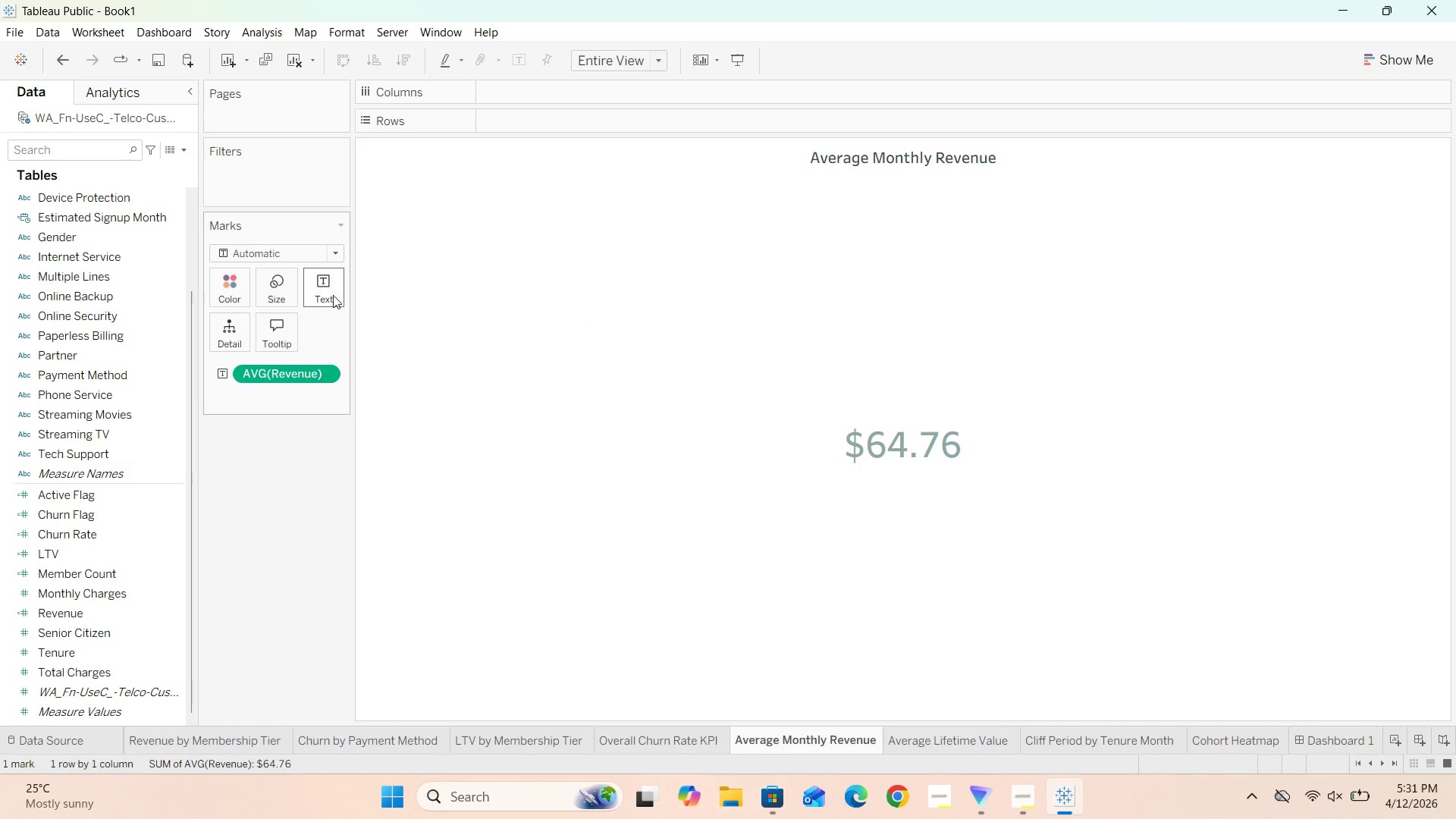 
left_click([327, 284])
 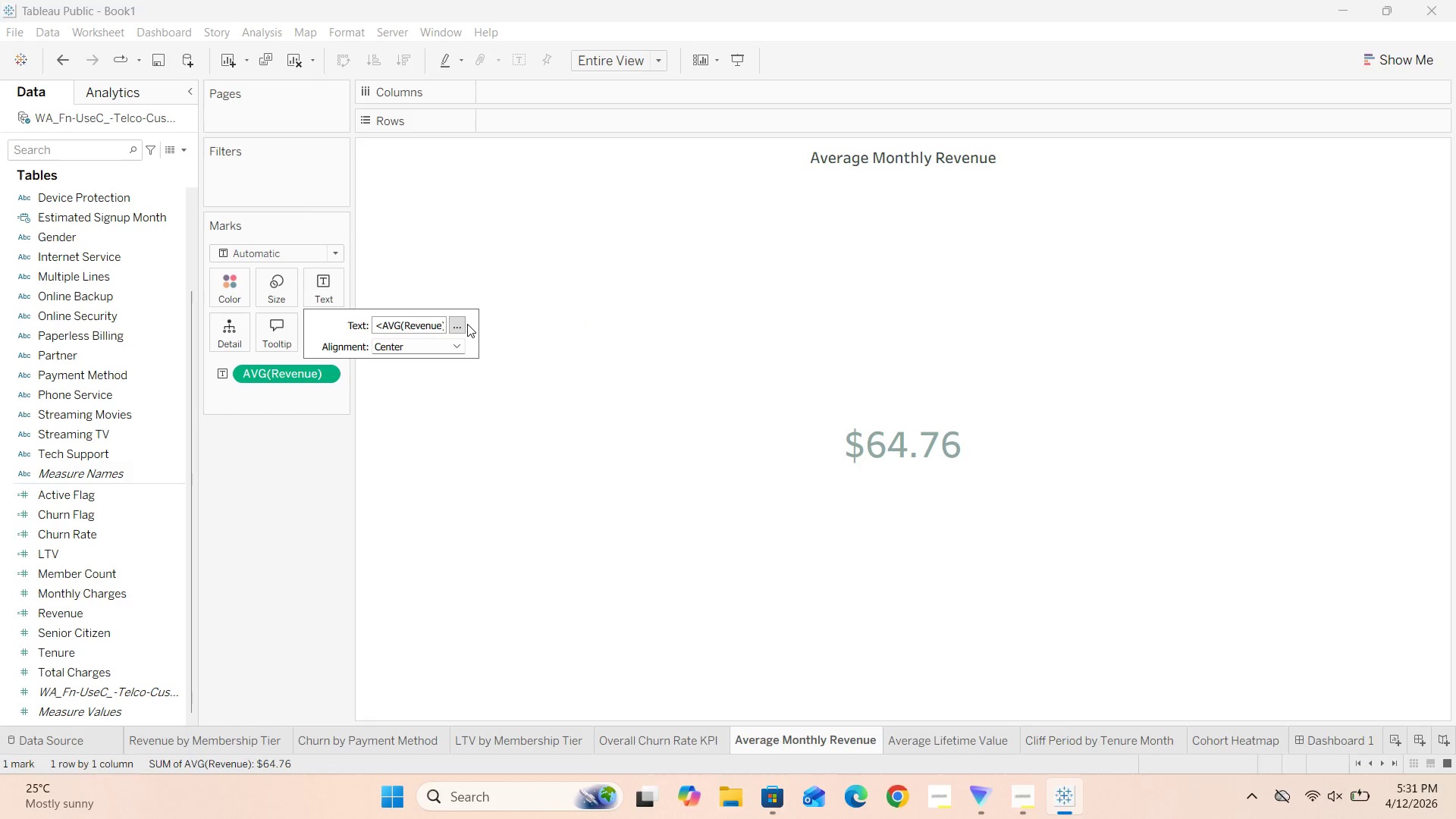 
left_click([465, 324])
 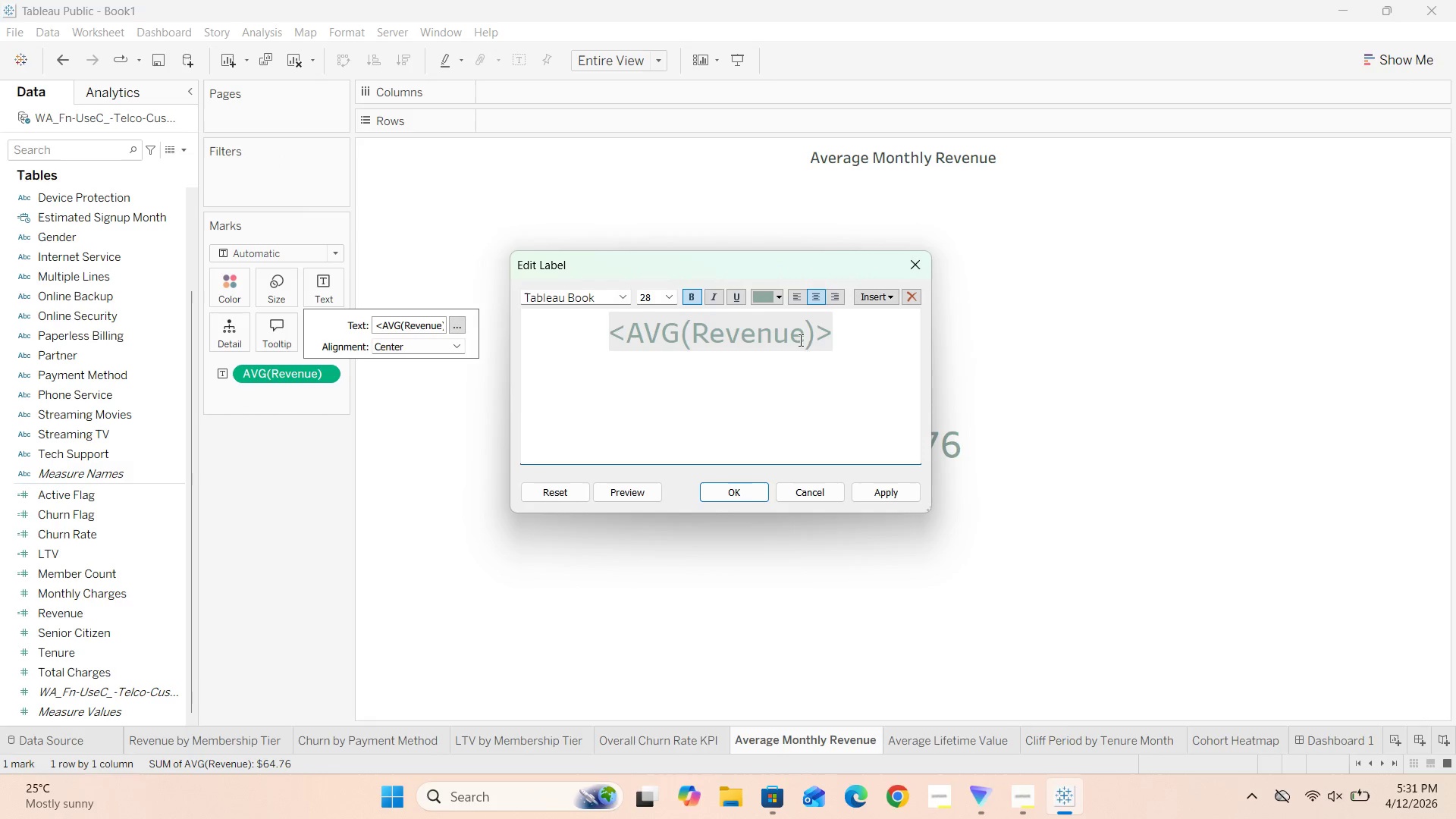 
left_click_drag(start_coordinate=[815, 337], to_coordinate=[622, 338])
 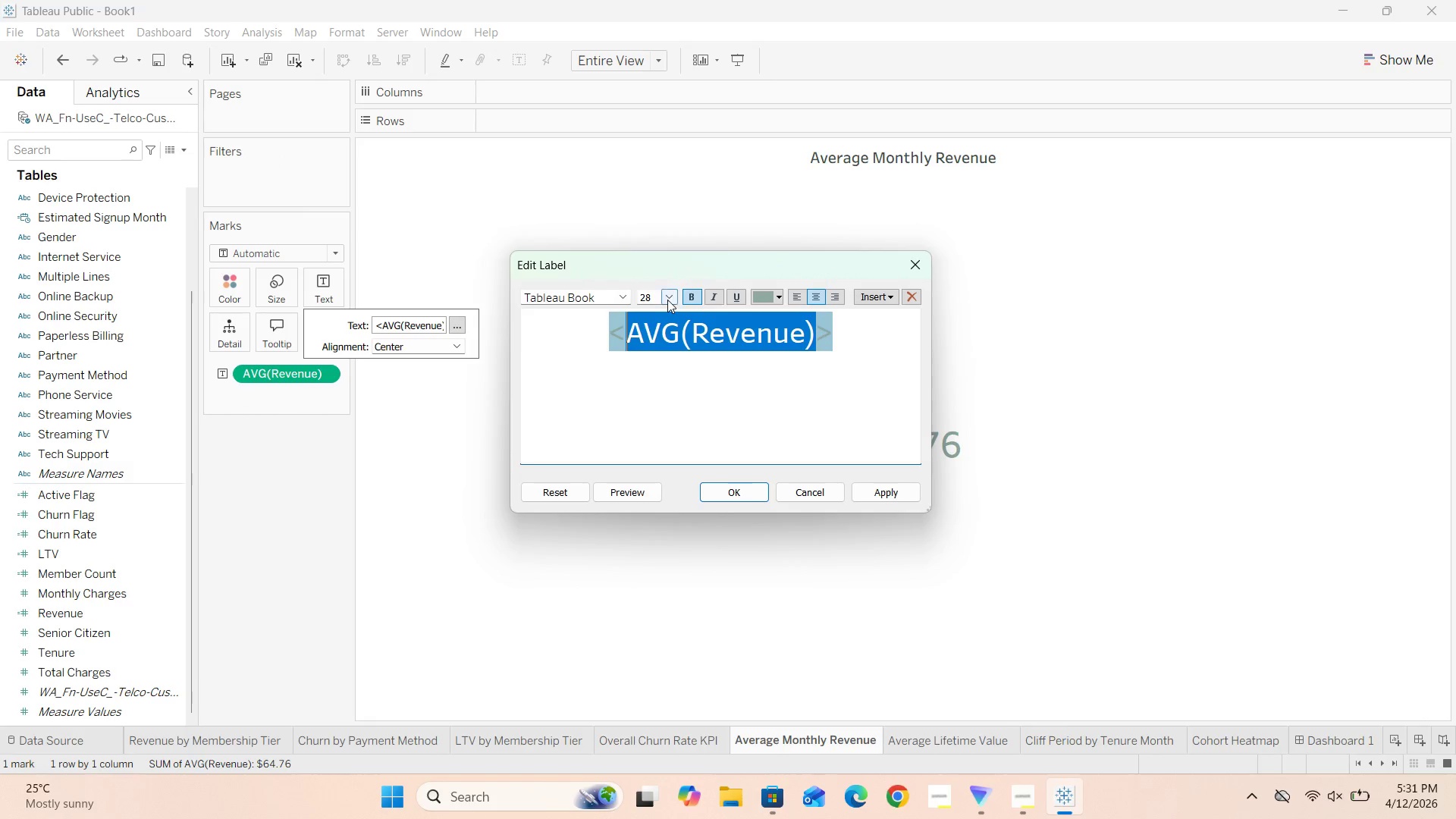 
left_click([669, 298])
 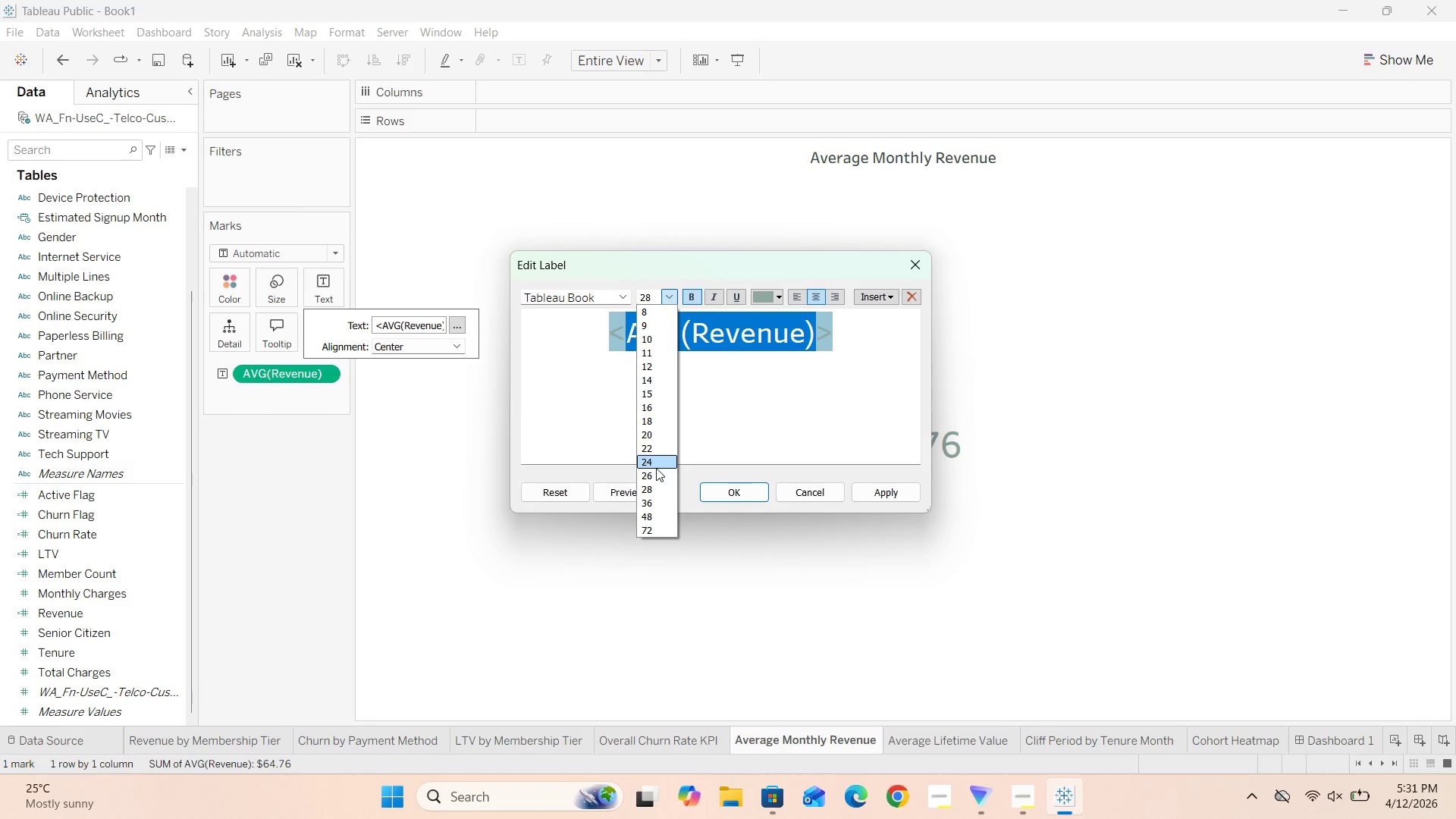 
left_click([654, 471])
 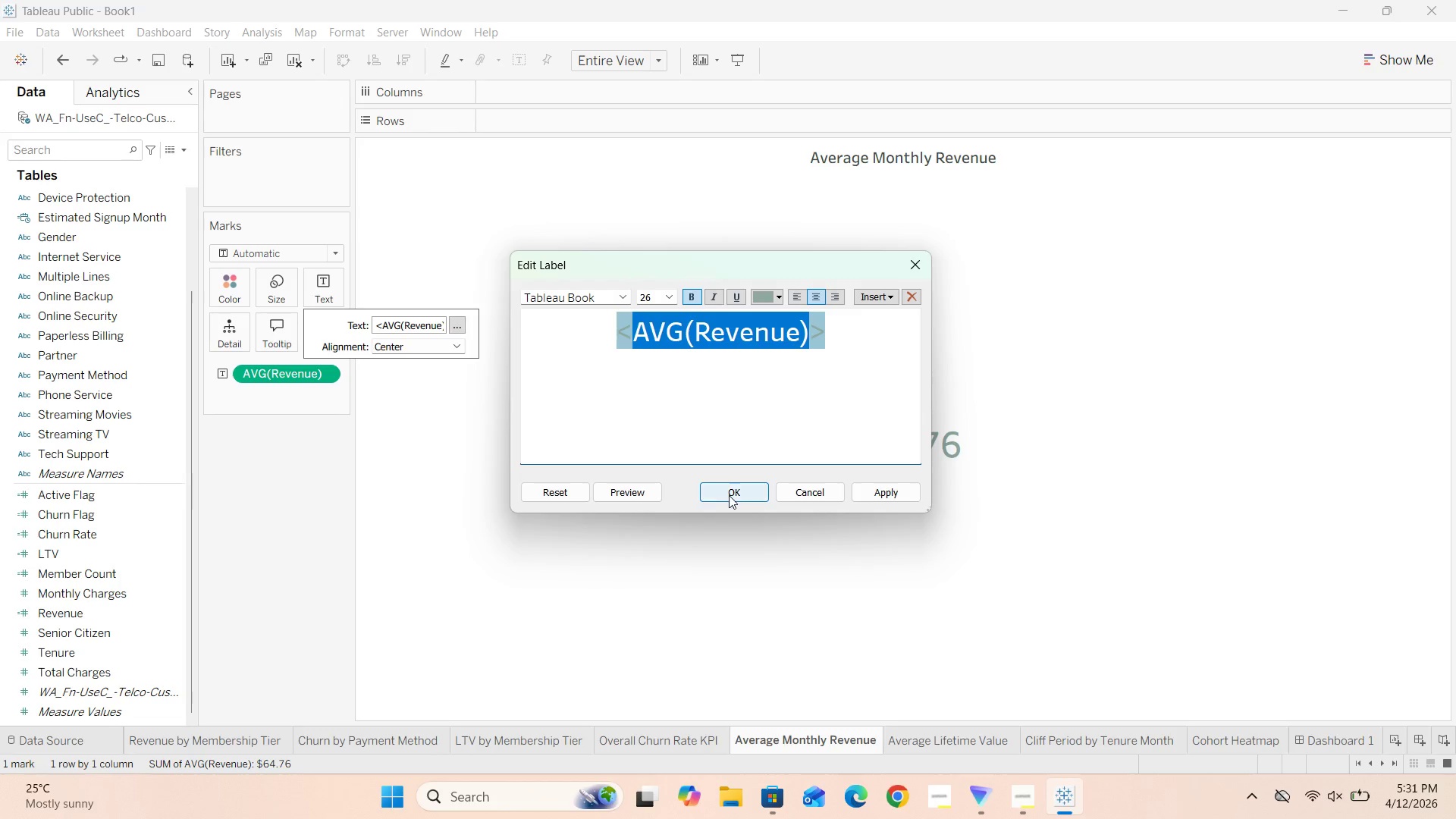 
left_click([733, 491])
 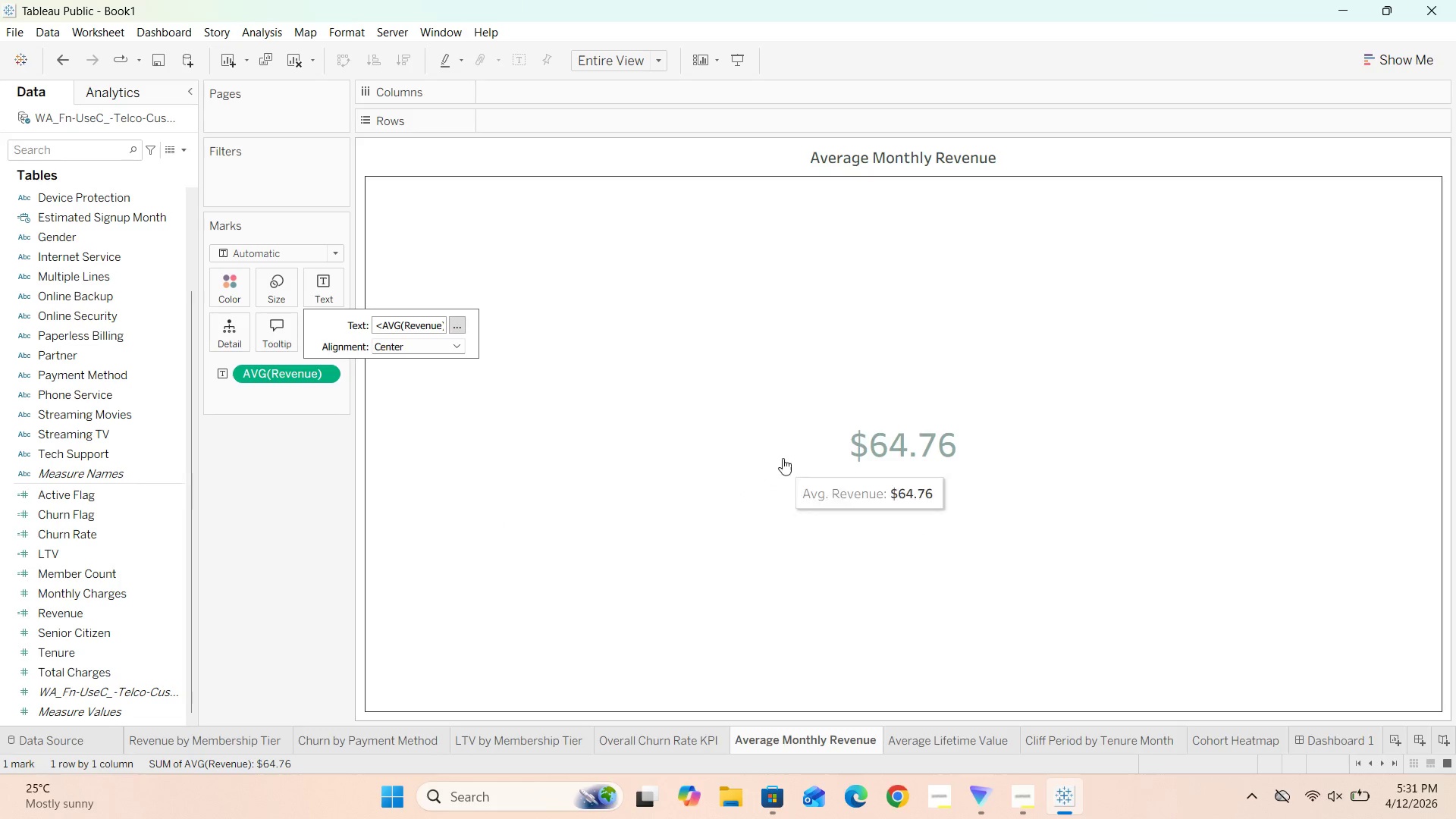 
left_click([748, 389])
 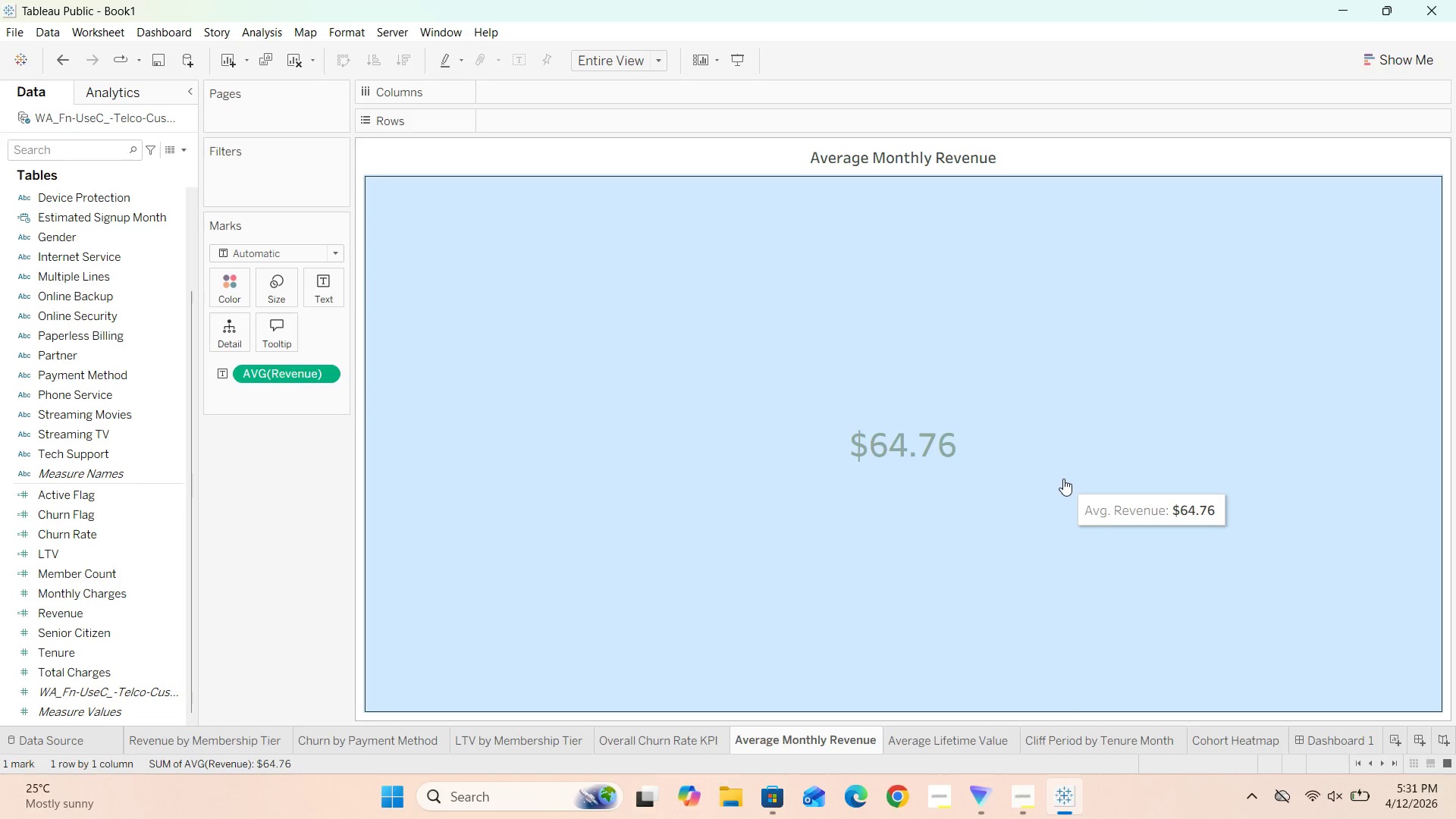 
left_click([1075, 455])
 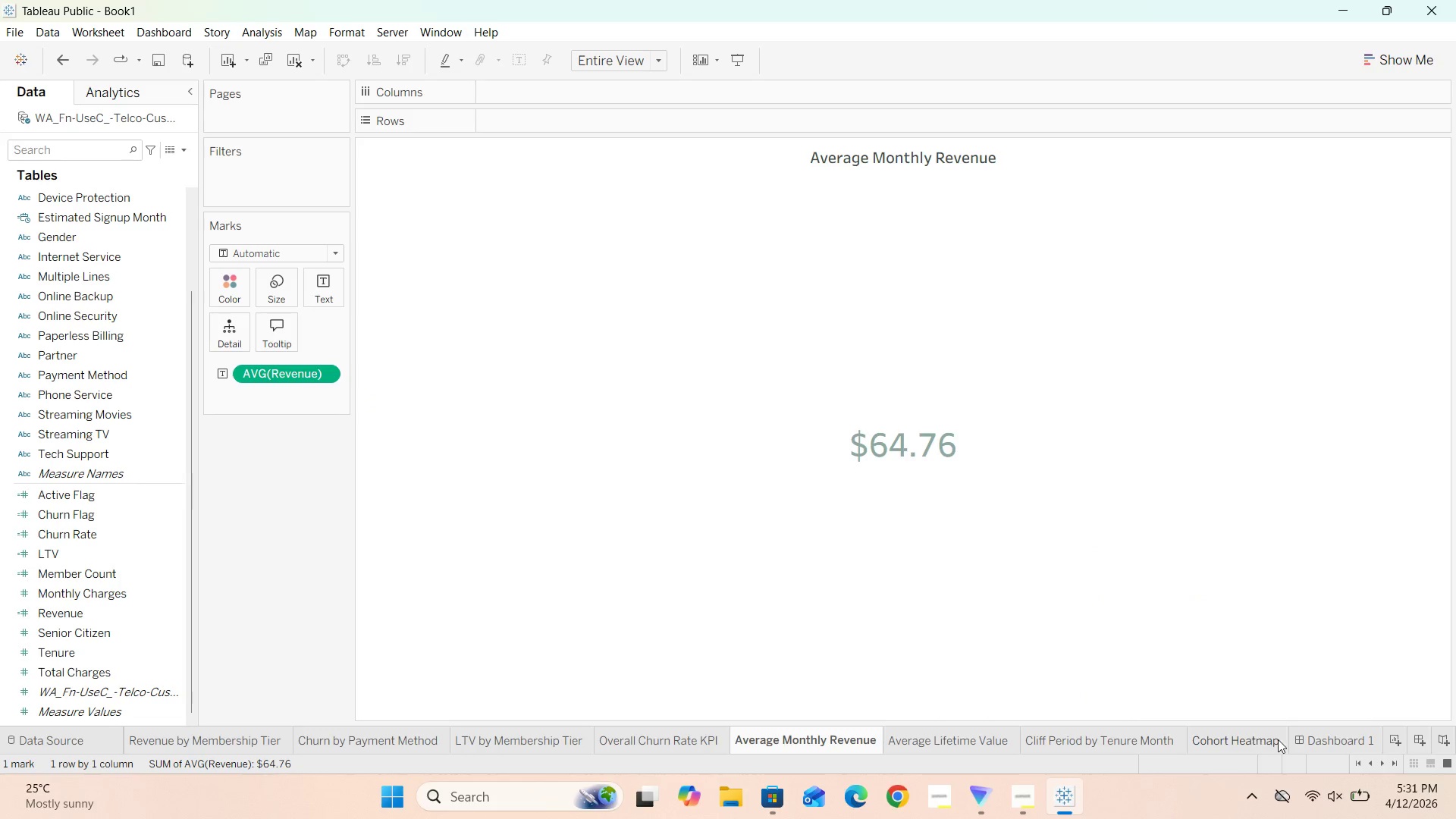 
left_click([1321, 738])
 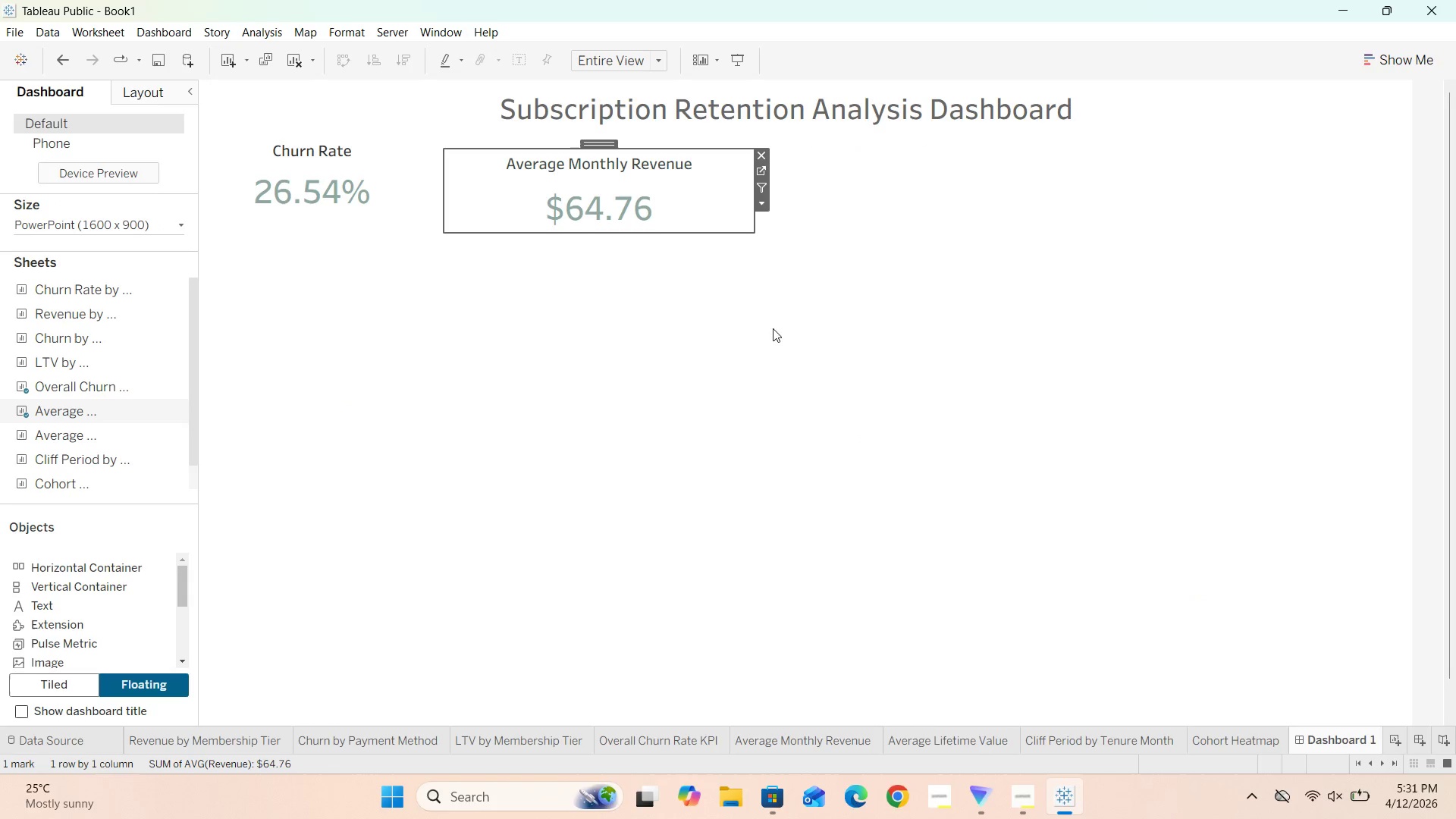 
left_click([632, 287])
 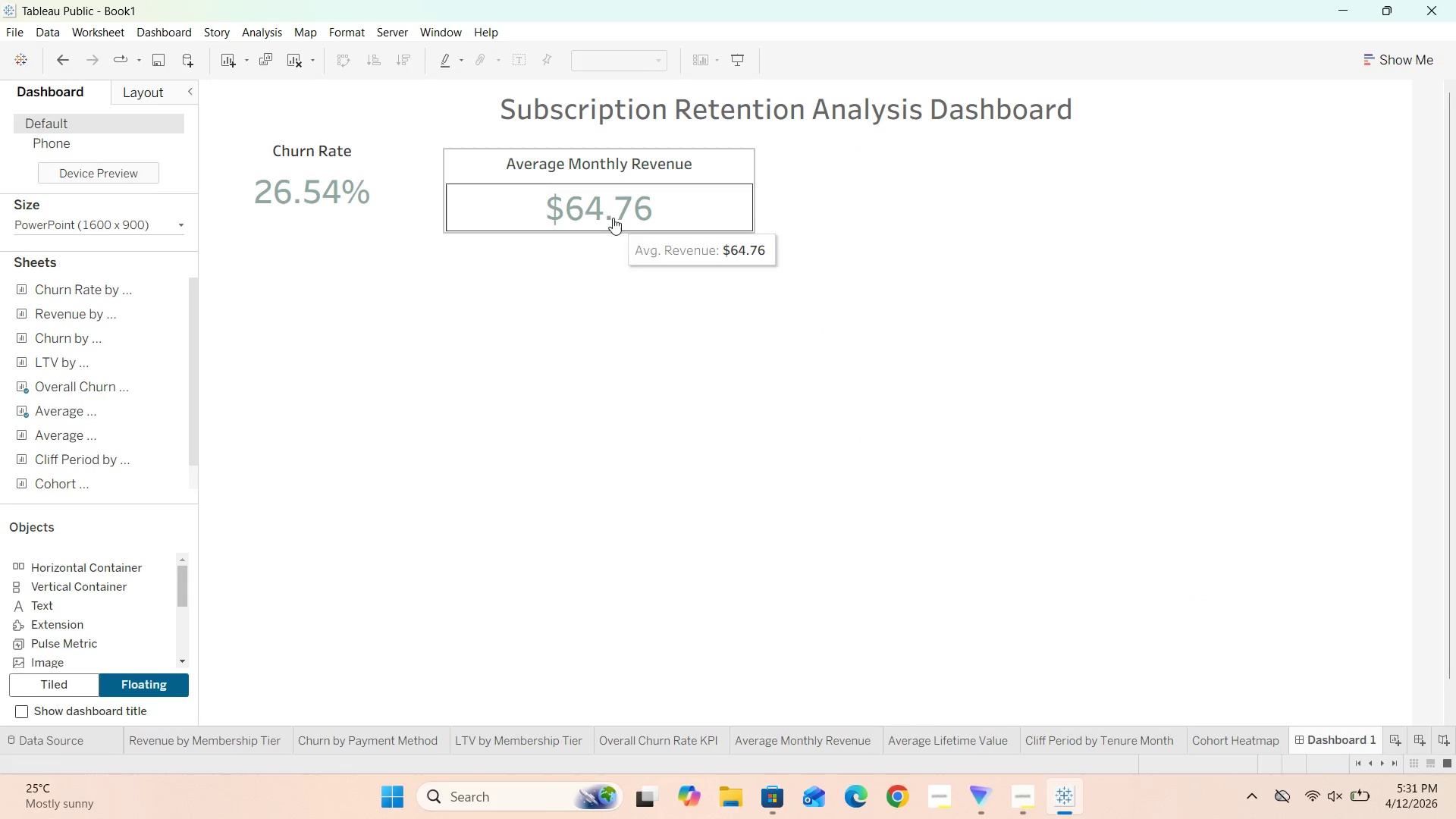 
left_click([611, 206])
 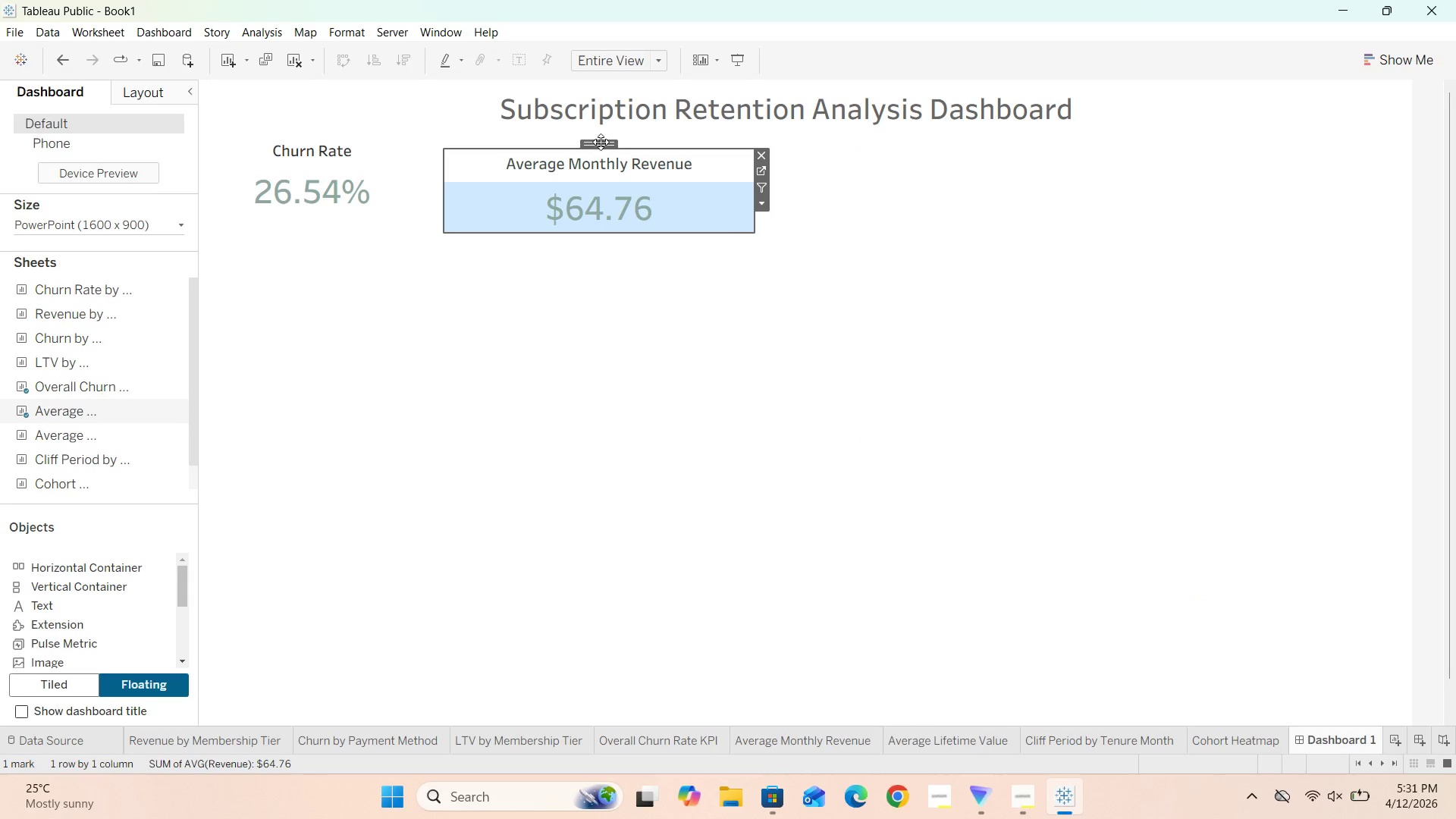 
left_click_drag(start_coordinate=[600, 145], to_coordinate=[601, 124])
 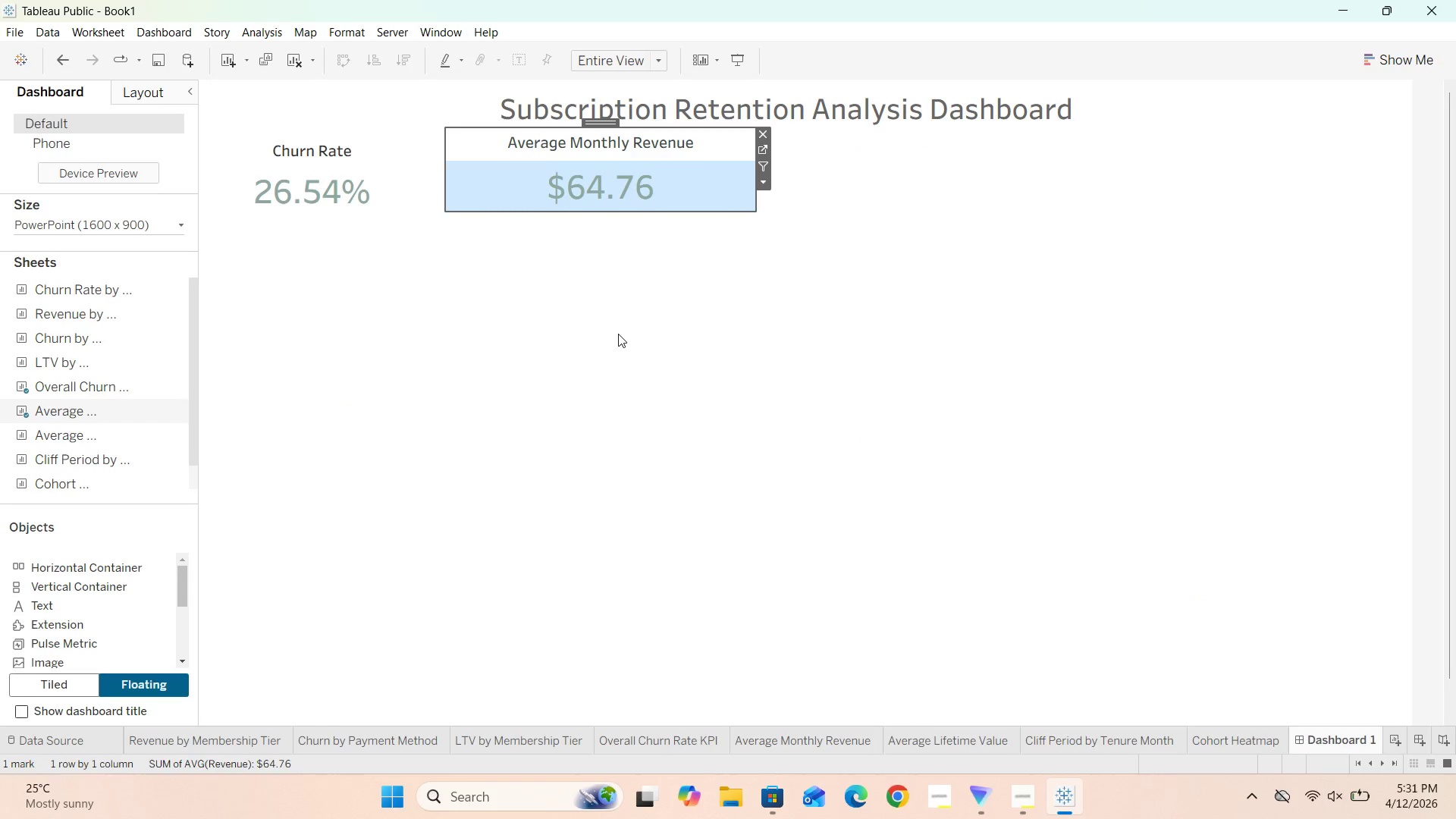 
left_click([618, 334])
 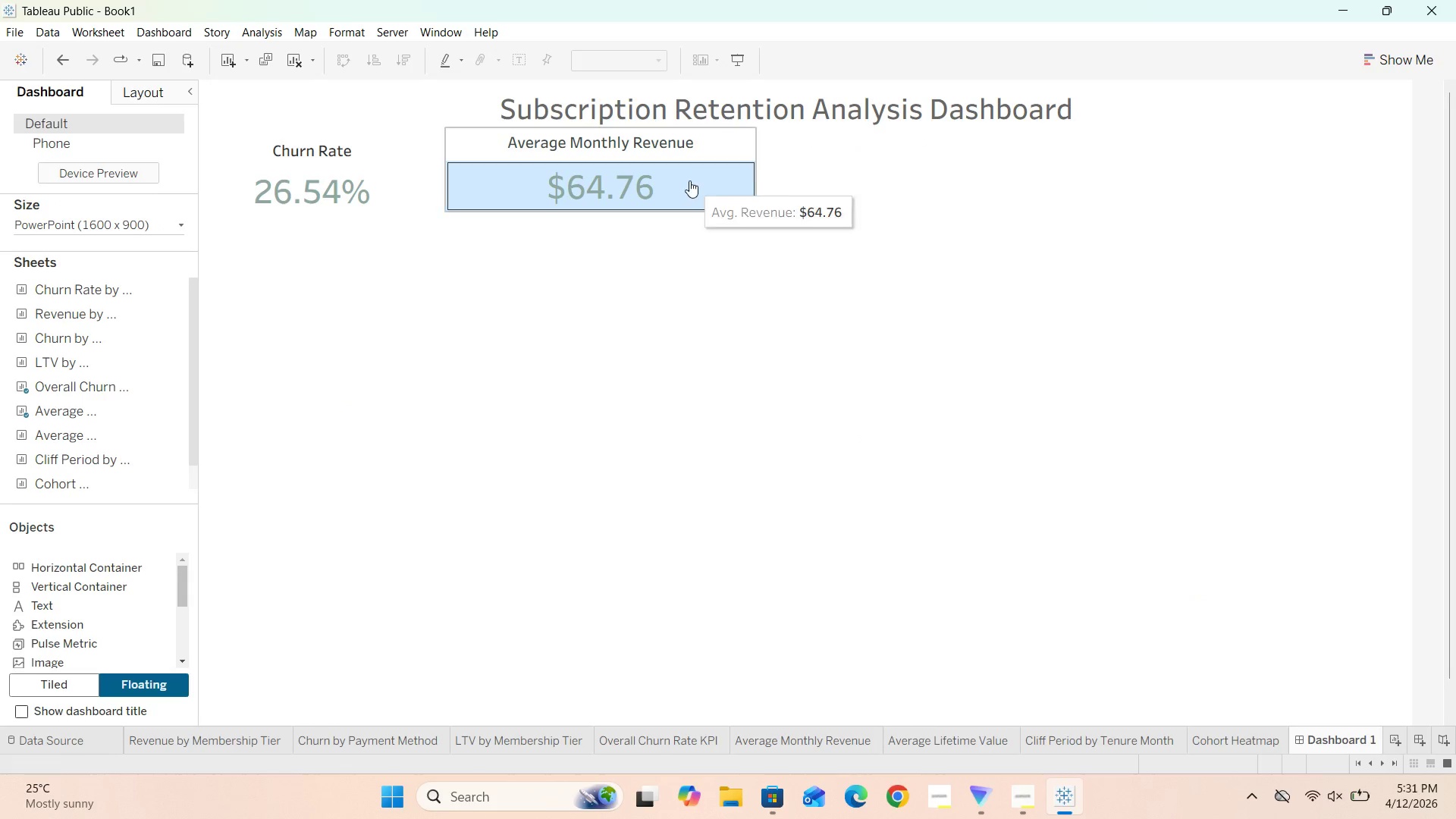 
left_click([695, 171])
 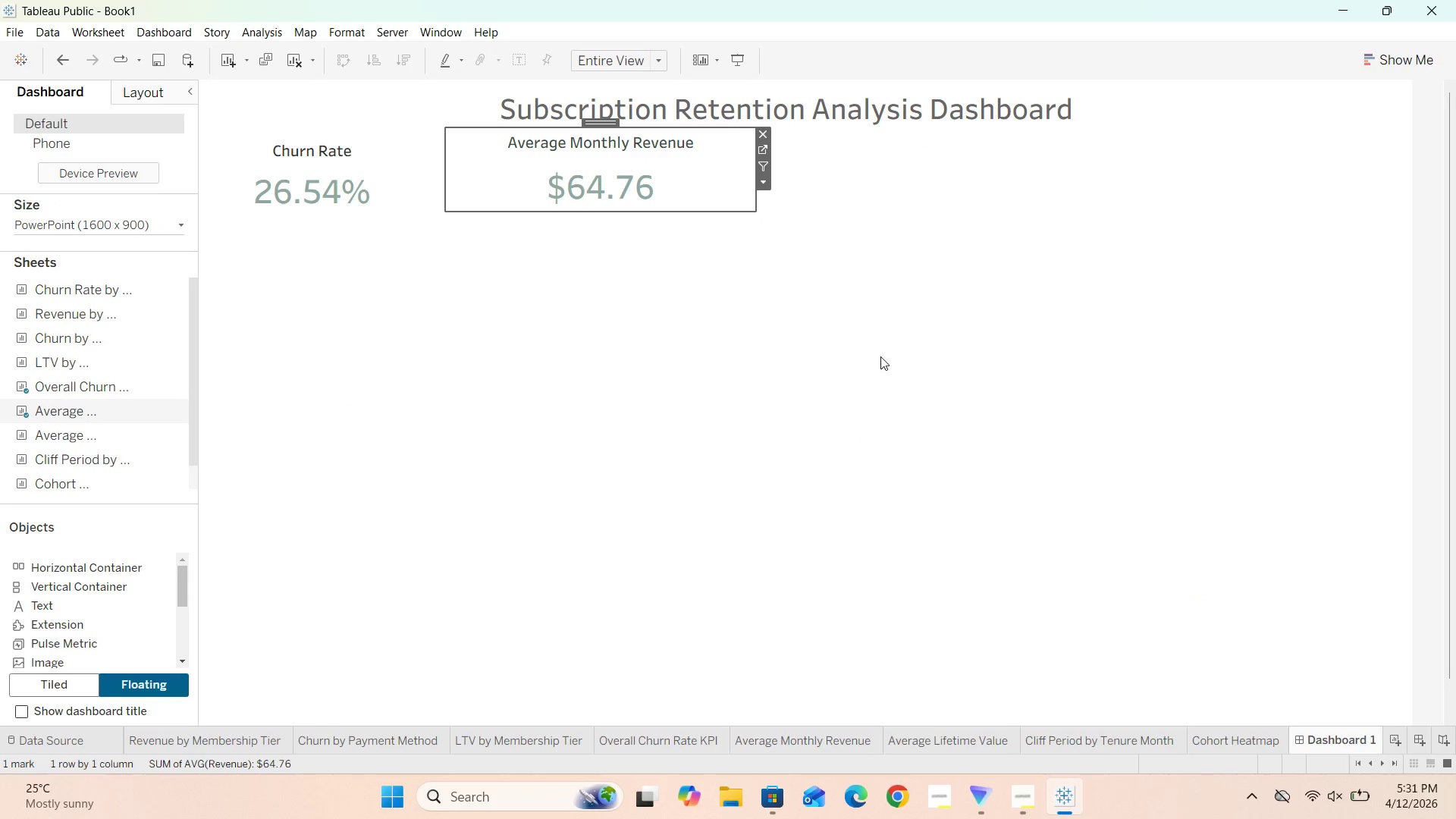 
left_click([880, 356])
 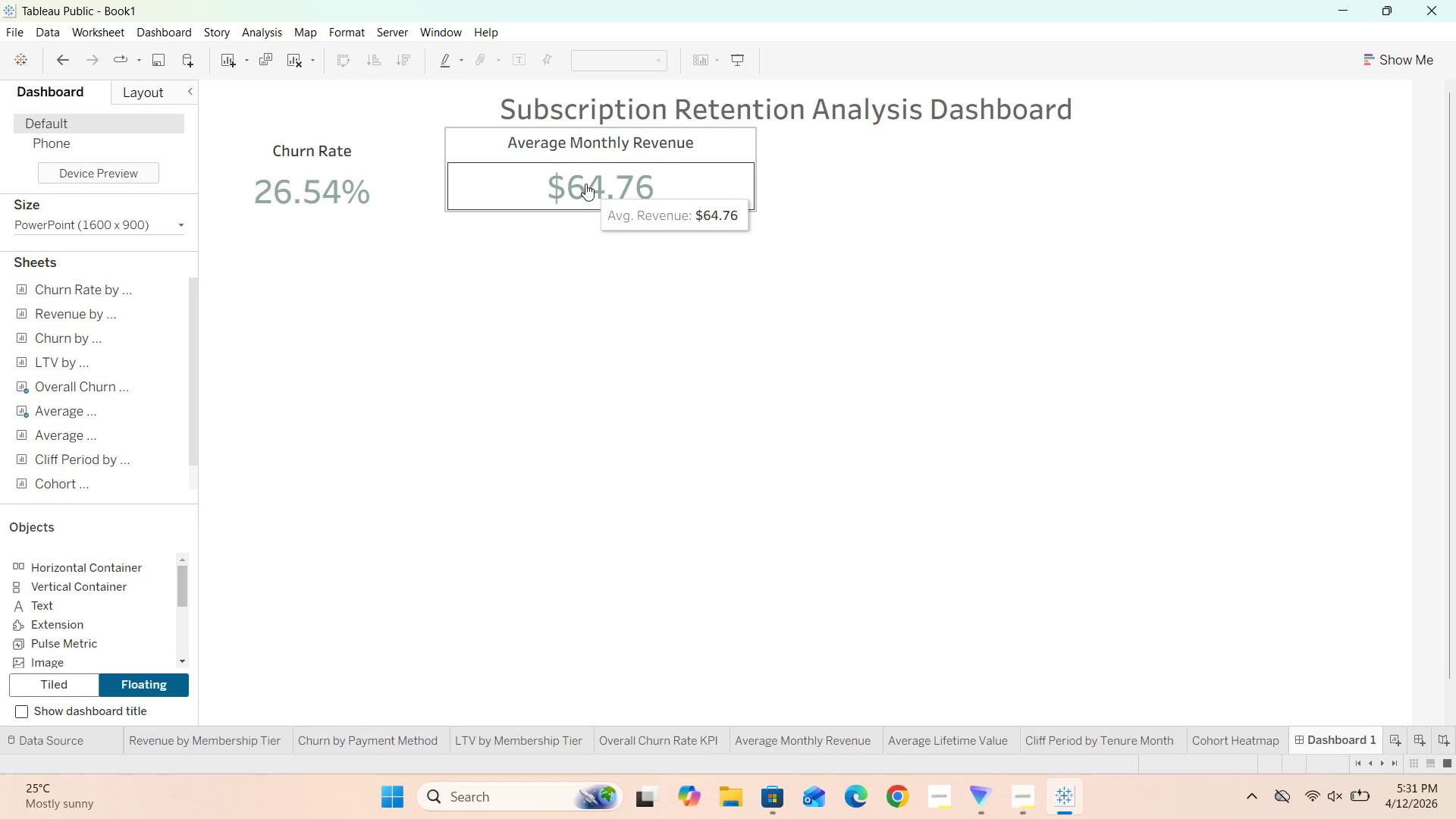 
wait(9.23)
 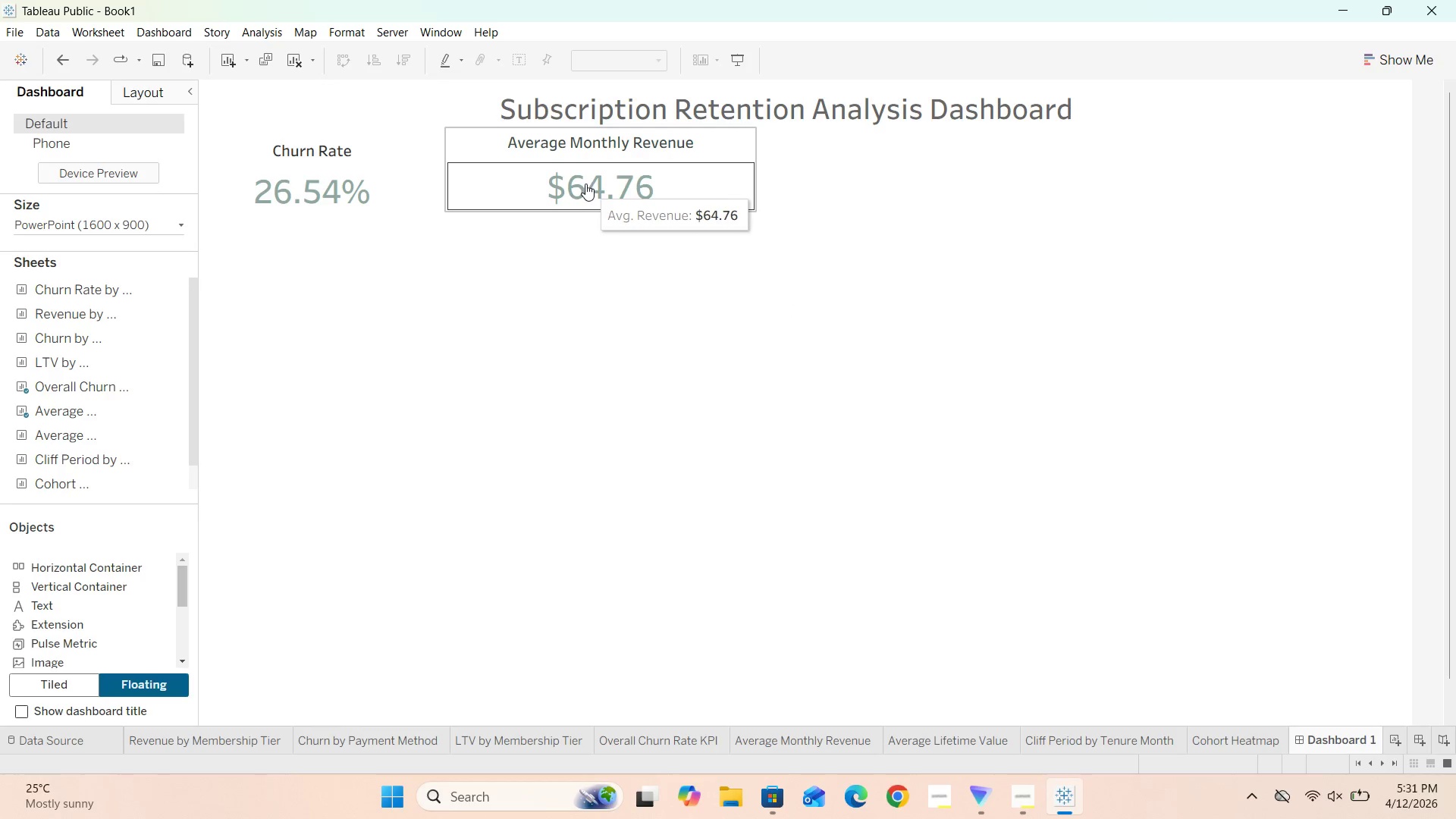 
left_click([962, 746])
 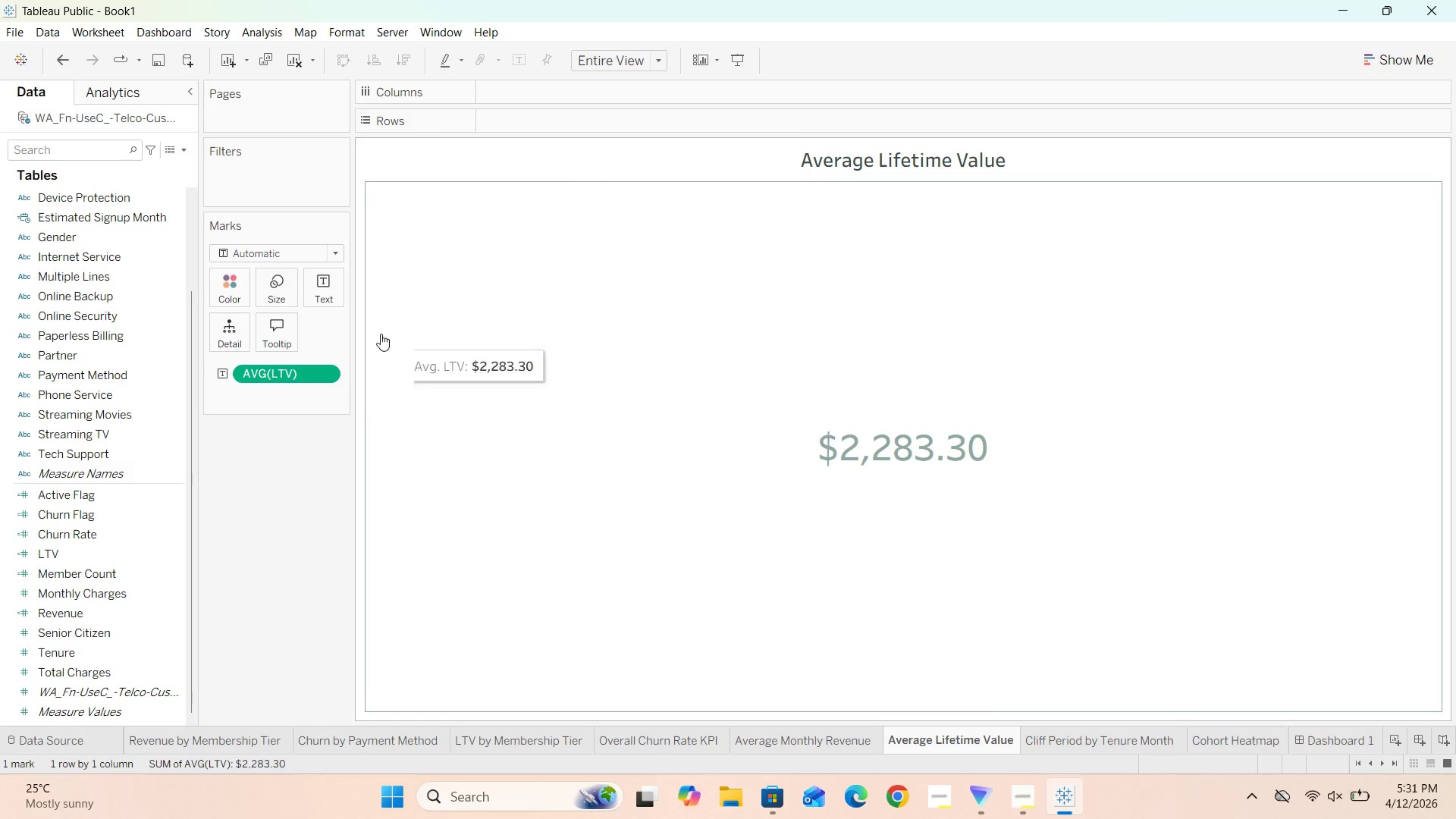 
left_click([314, 293])
 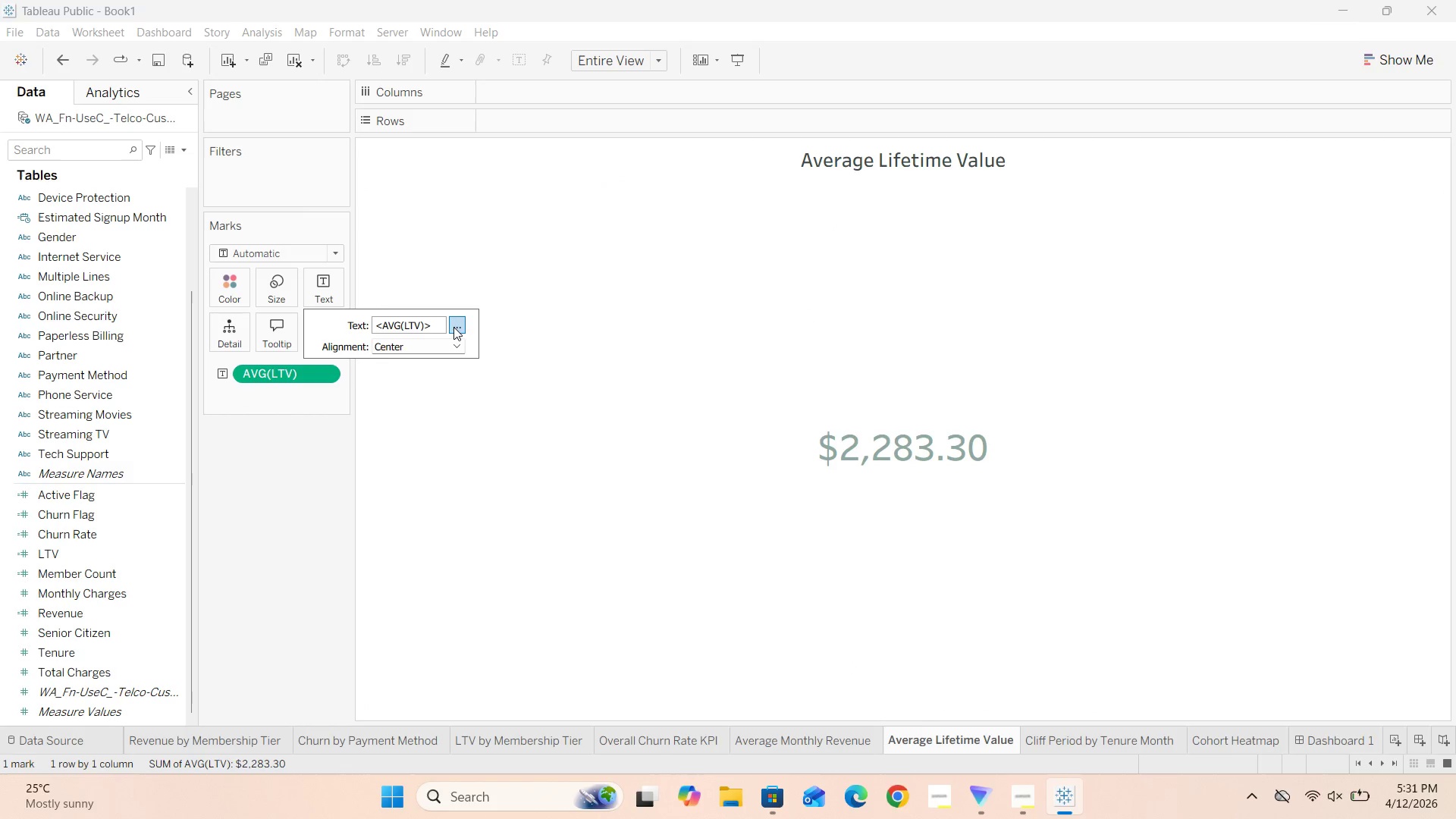 
left_click([457, 324])
 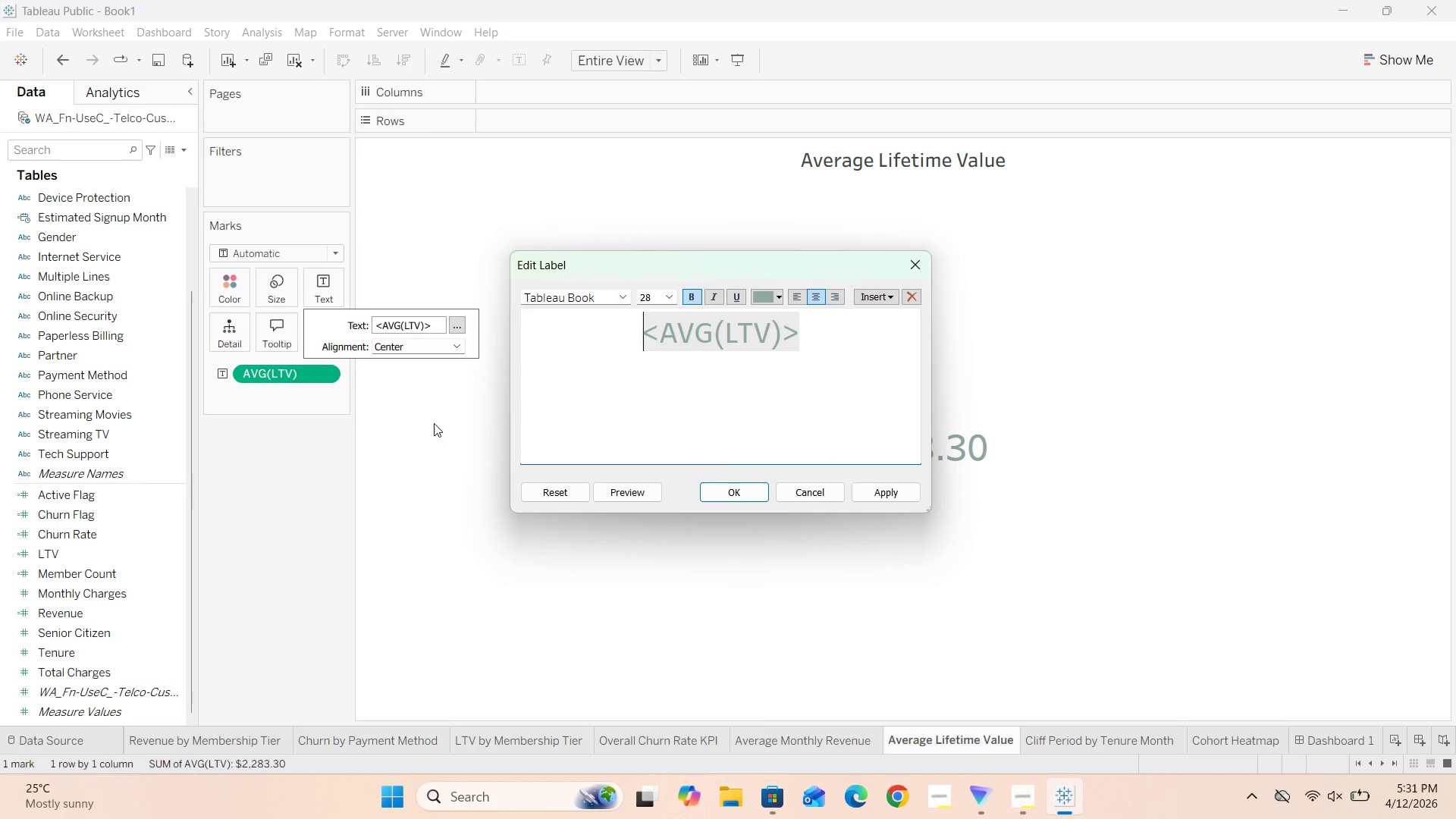 
left_click([410, 437])
 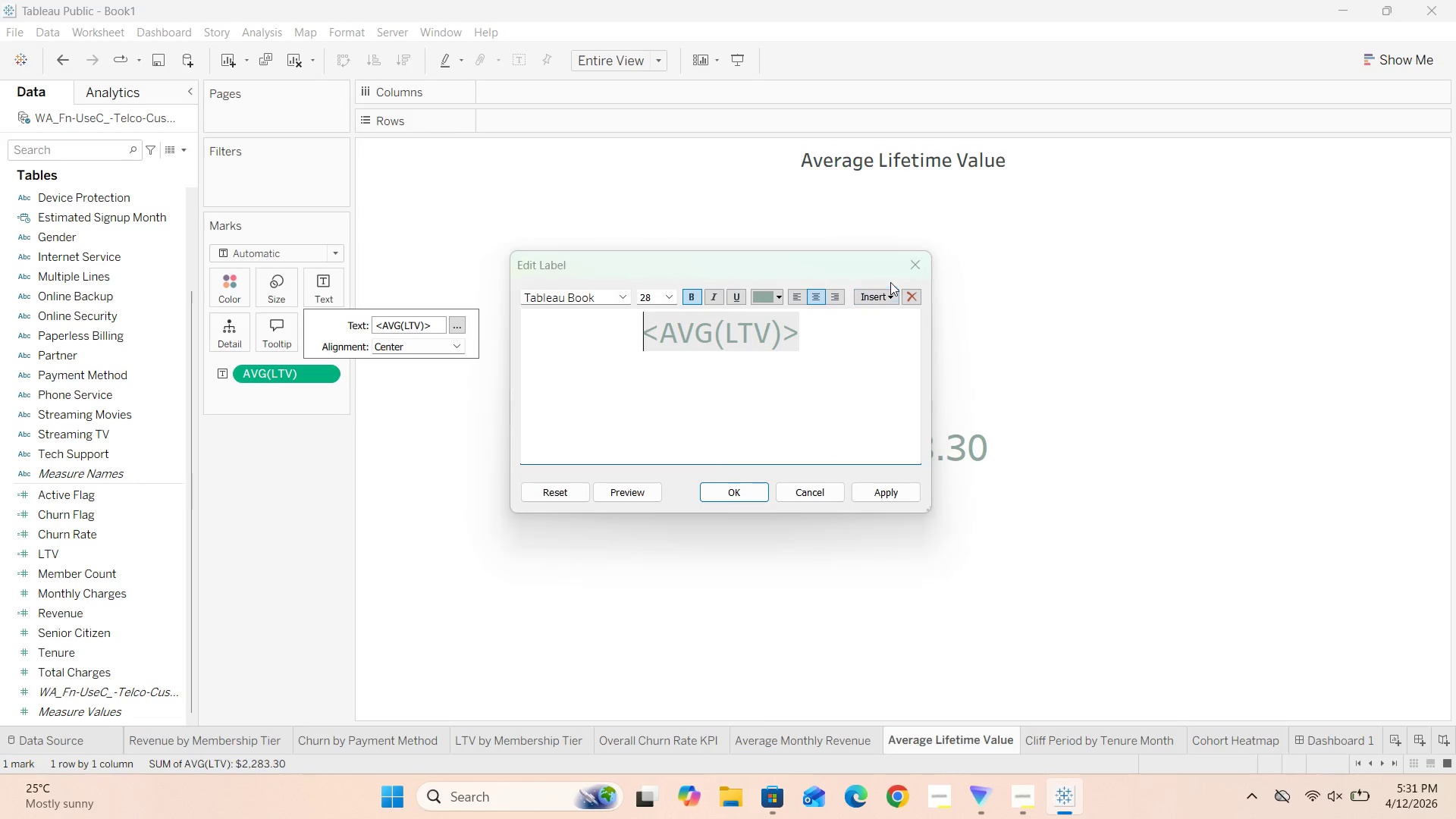 
left_click([915, 266])
 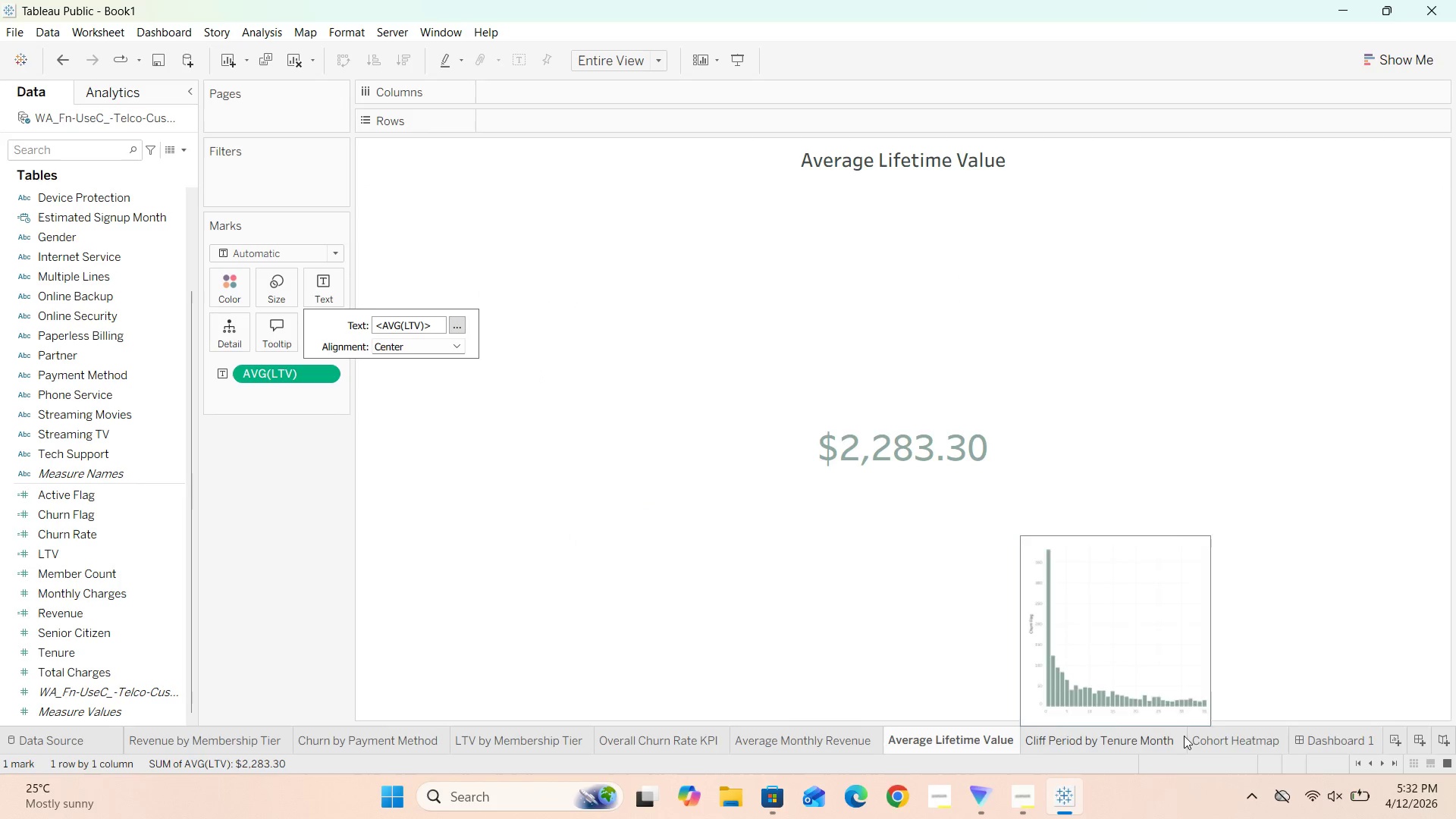 
left_click([1323, 746])
 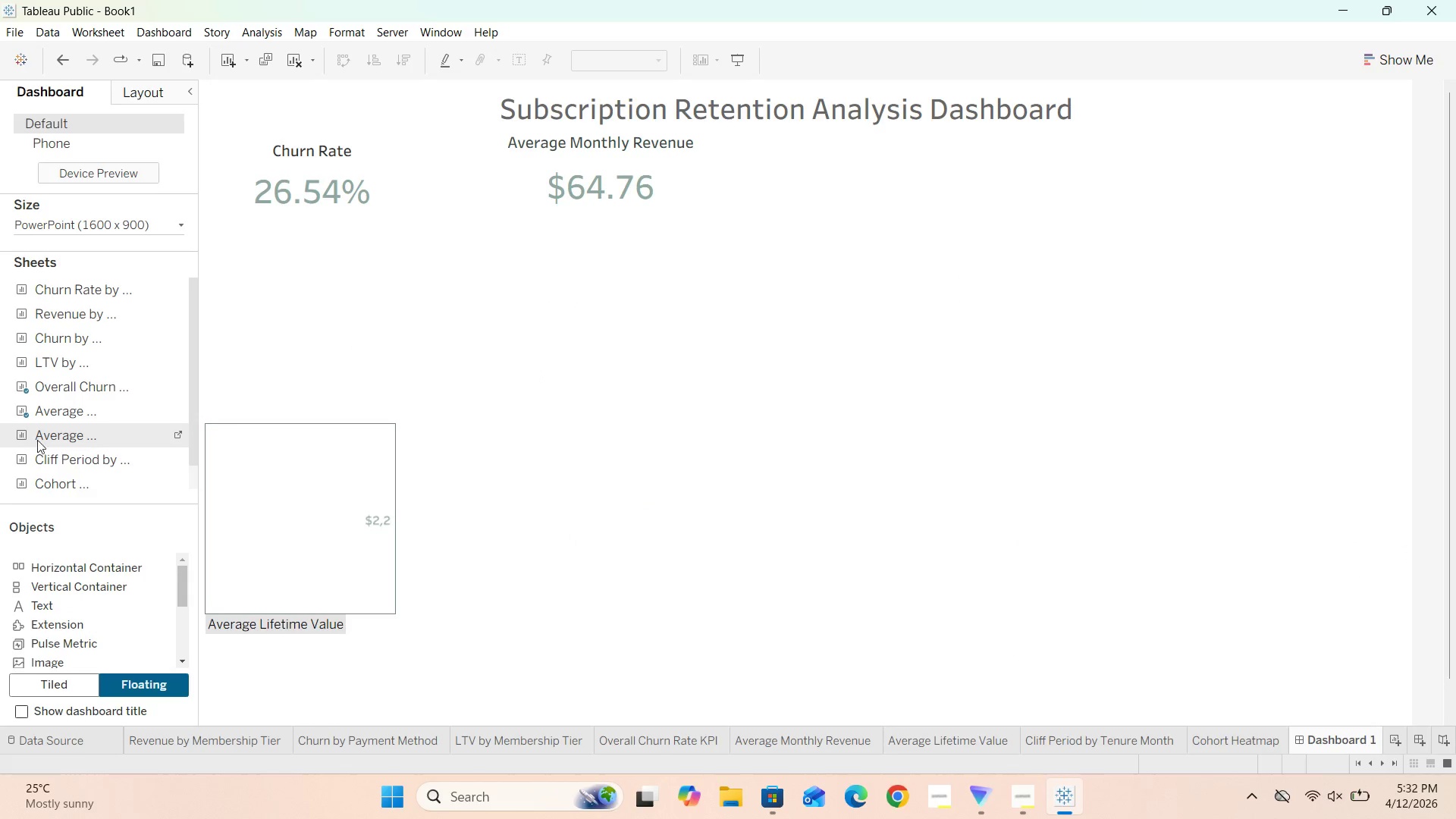 
left_click_drag(start_coordinate=[49, 438], to_coordinate=[735, 133])
 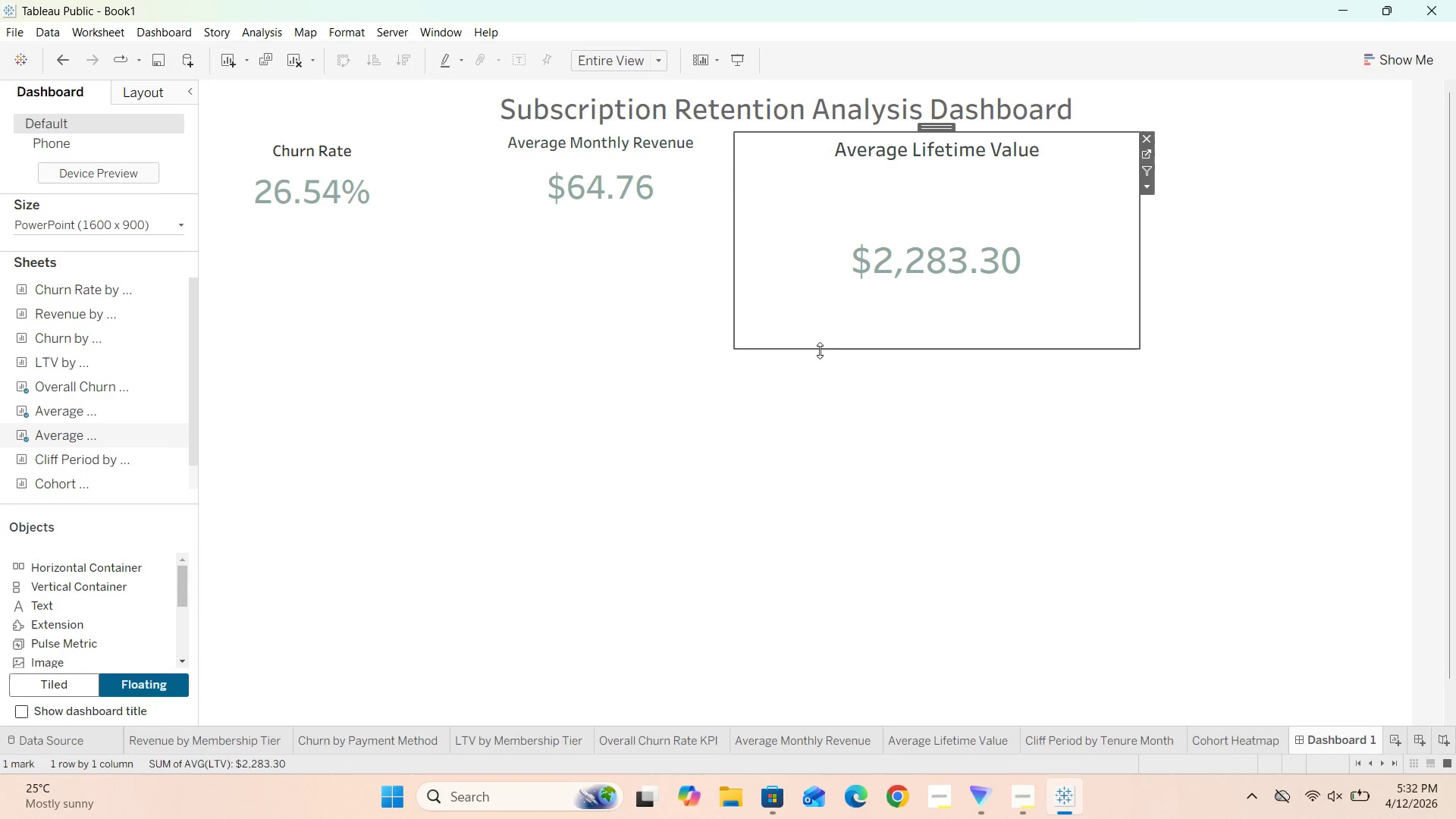 
left_click_drag(start_coordinate=[817, 350], to_coordinate=[786, 199])
 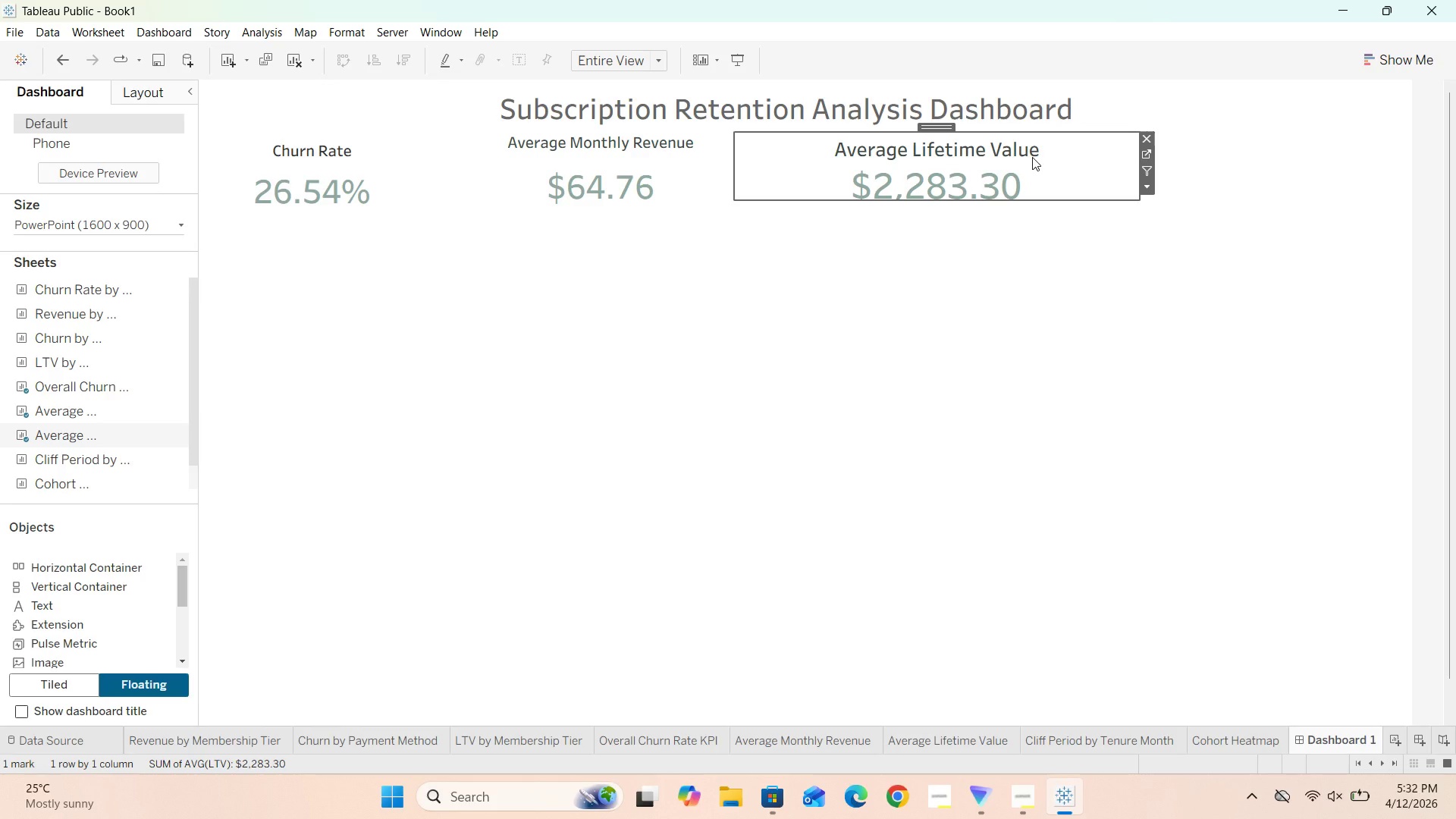 
double_click([1032, 157])
 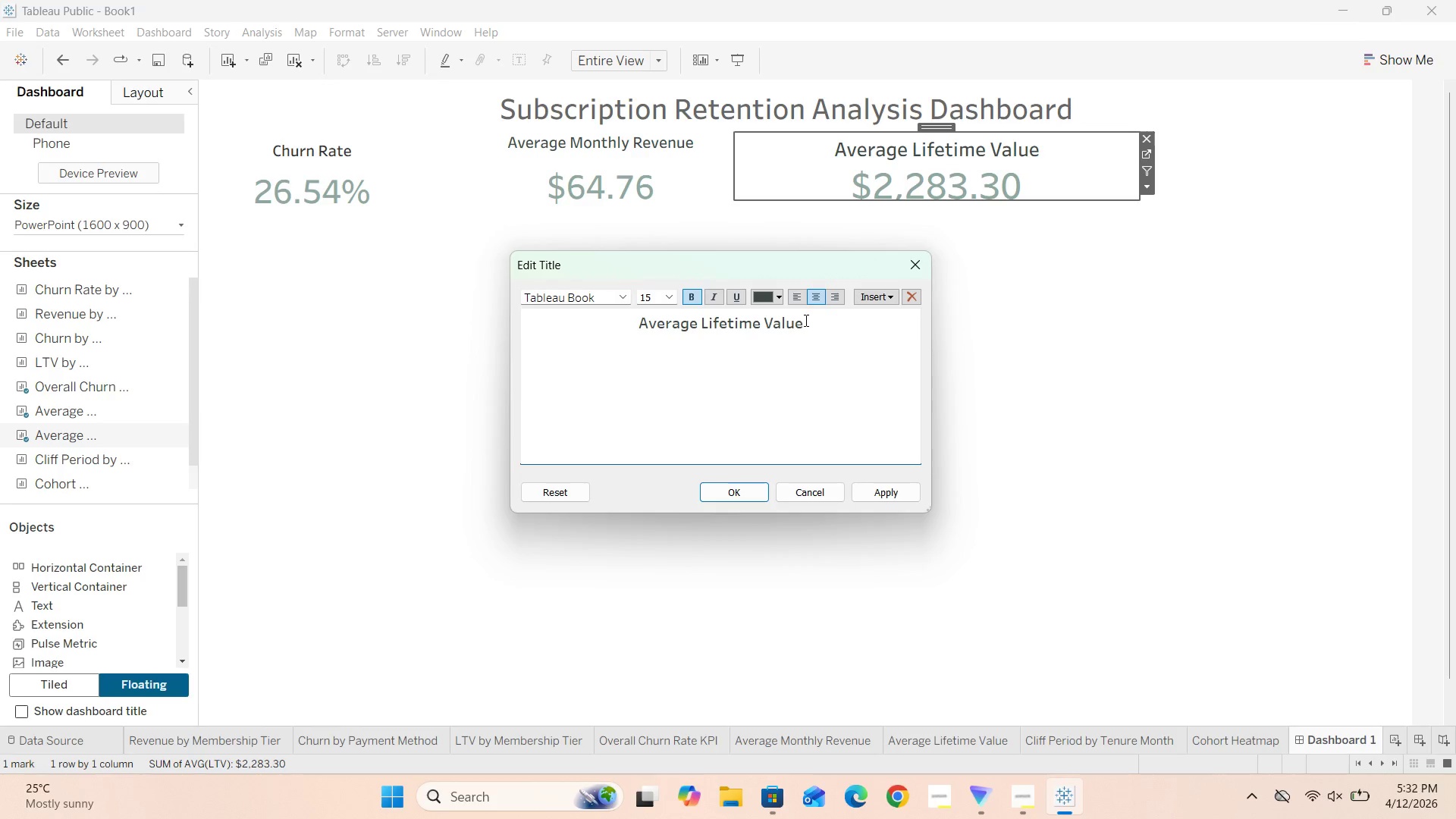 
left_click_drag(start_coordinate=[808, 323], to_coordinate=[620, 310])
 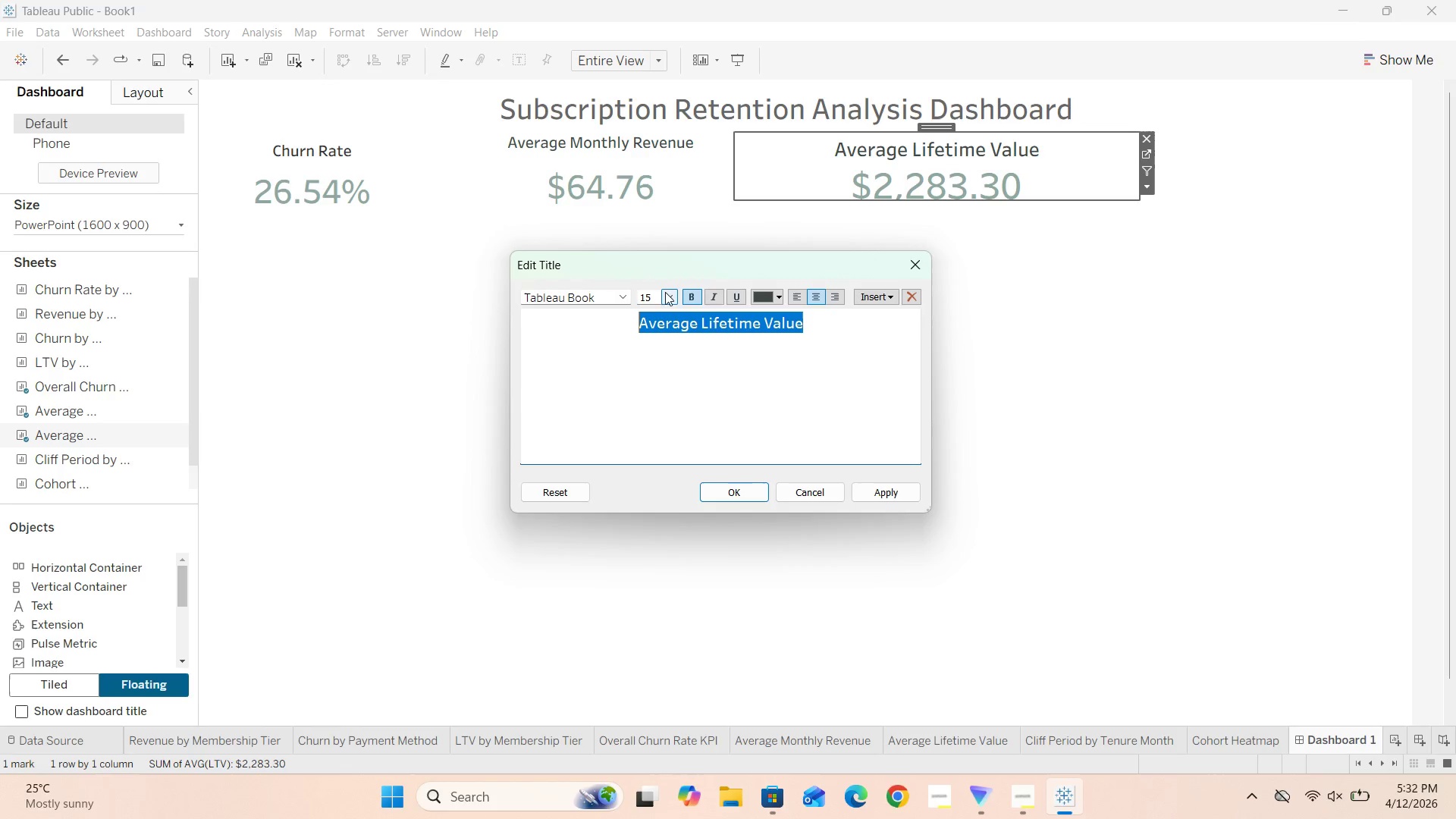 
left_click([670, 293])
 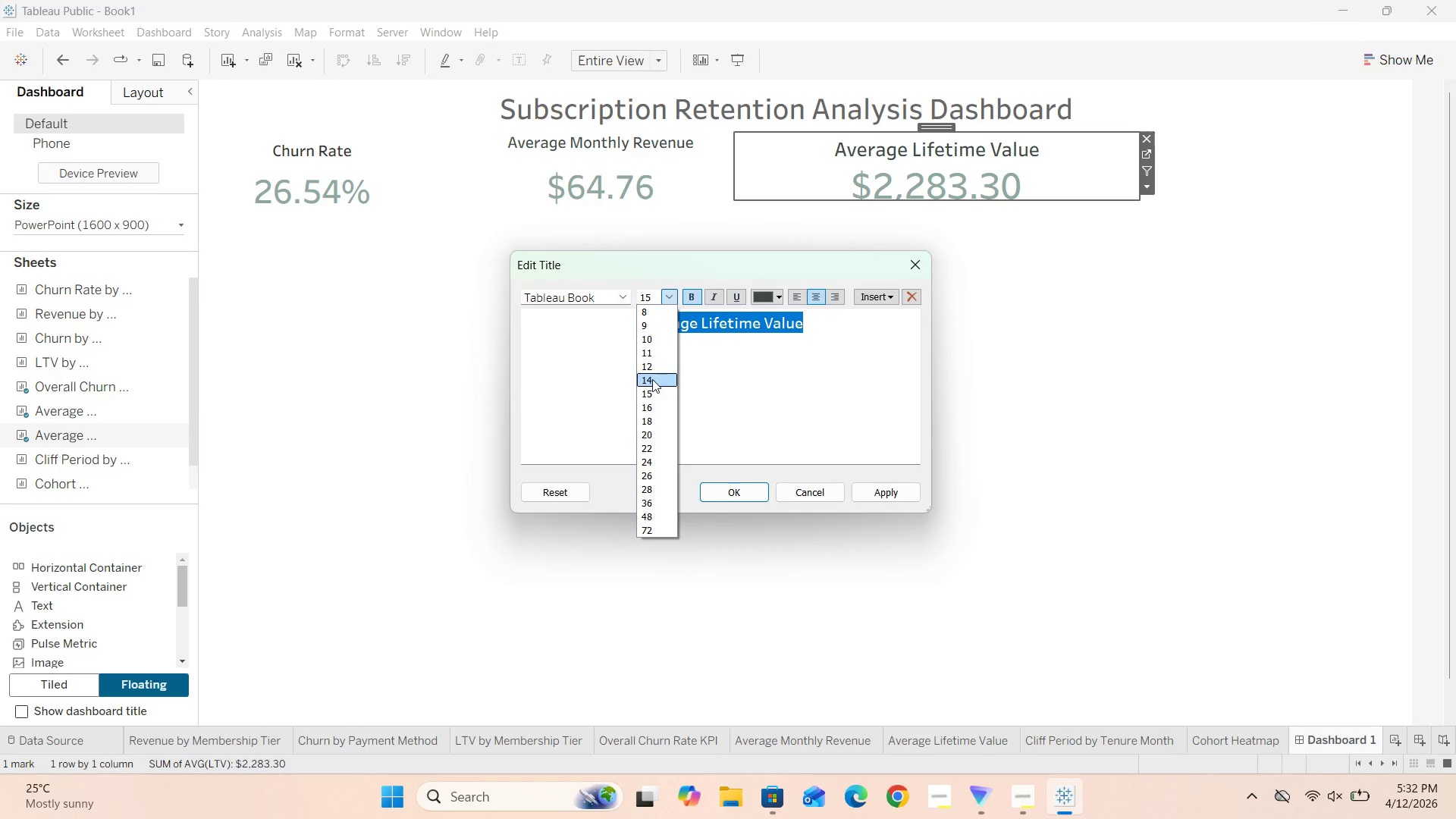 
left_click([651, 365])
 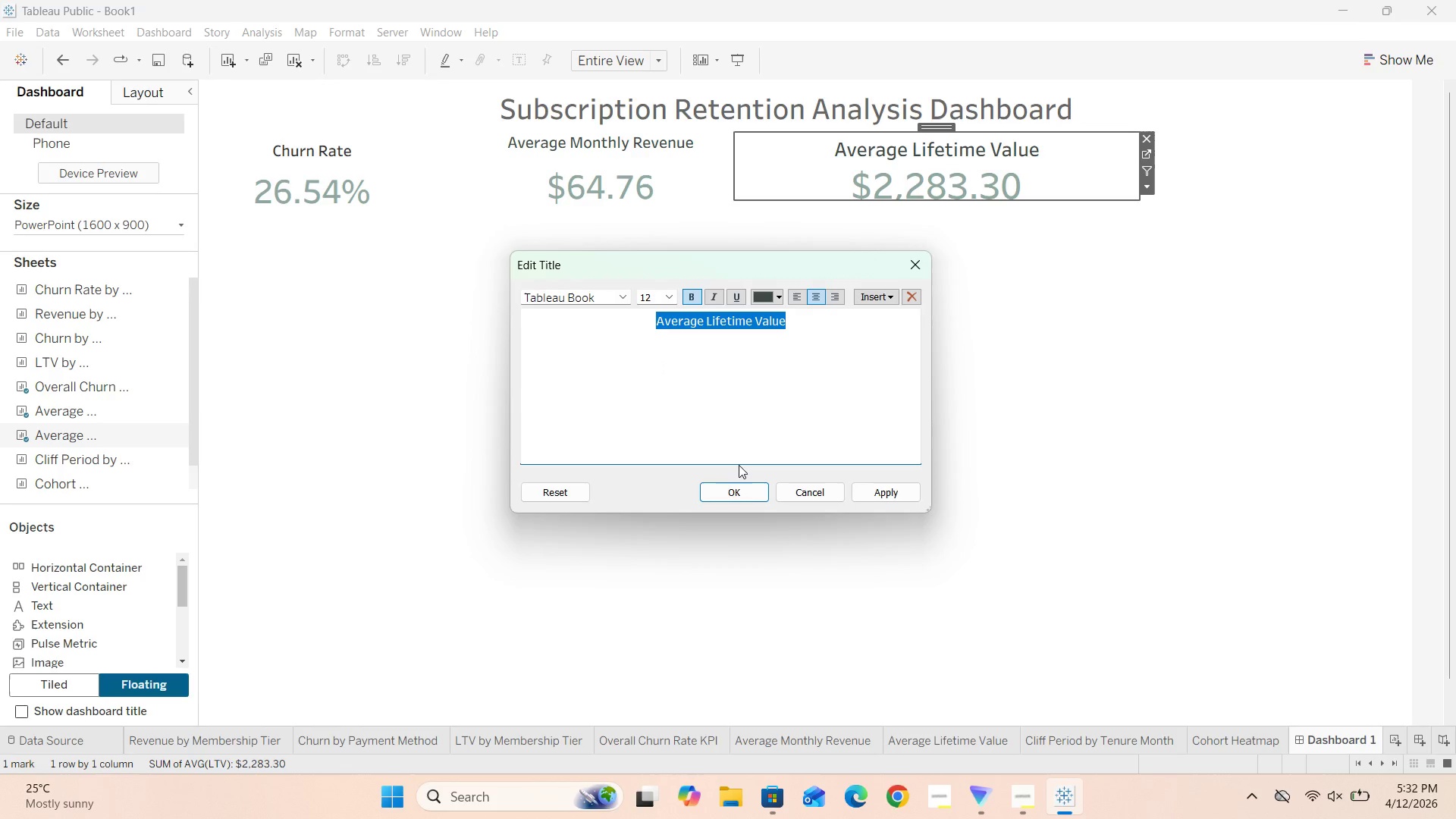 
left_click([734, 489])
 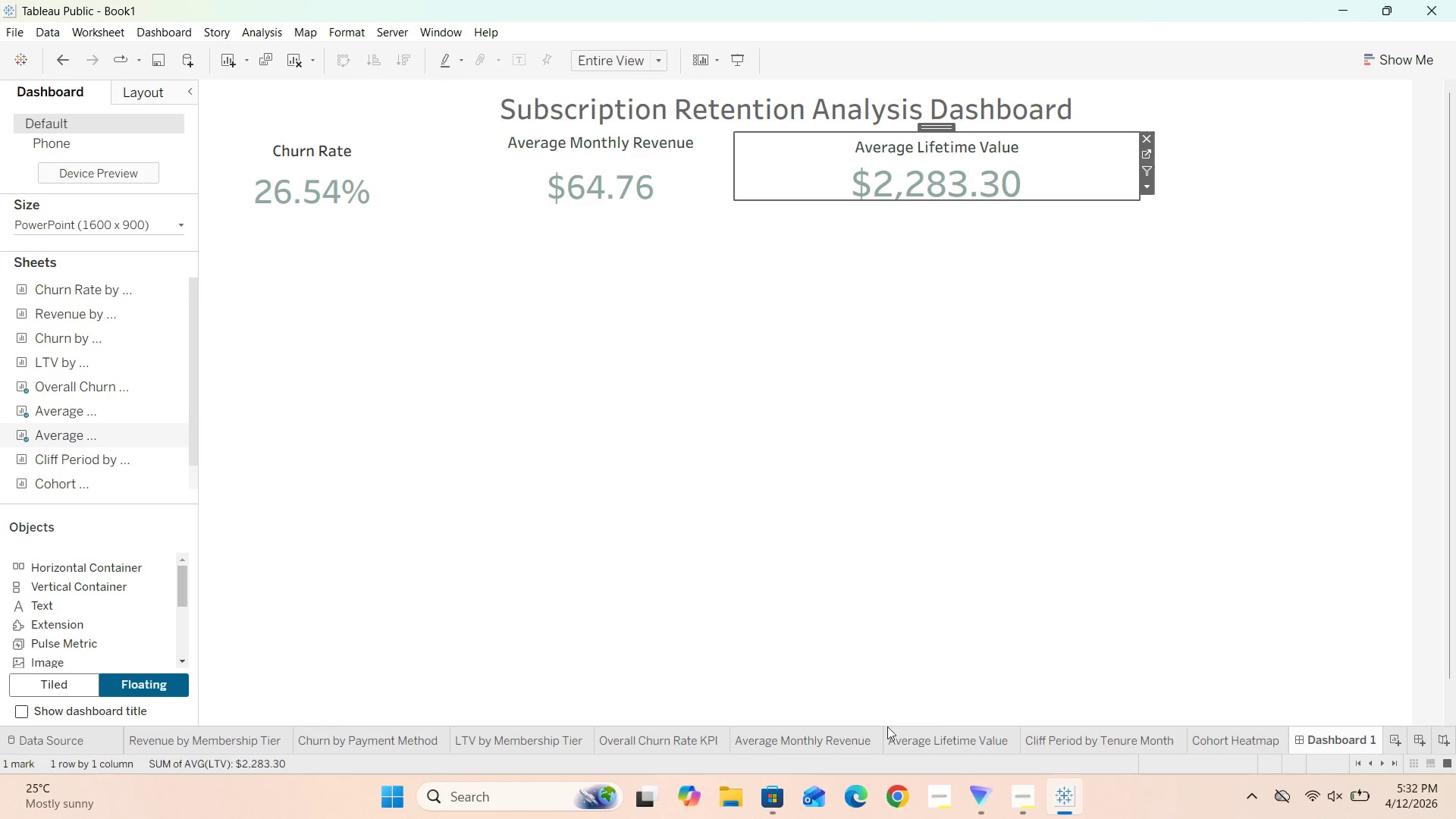 
left_click([806, 752])
 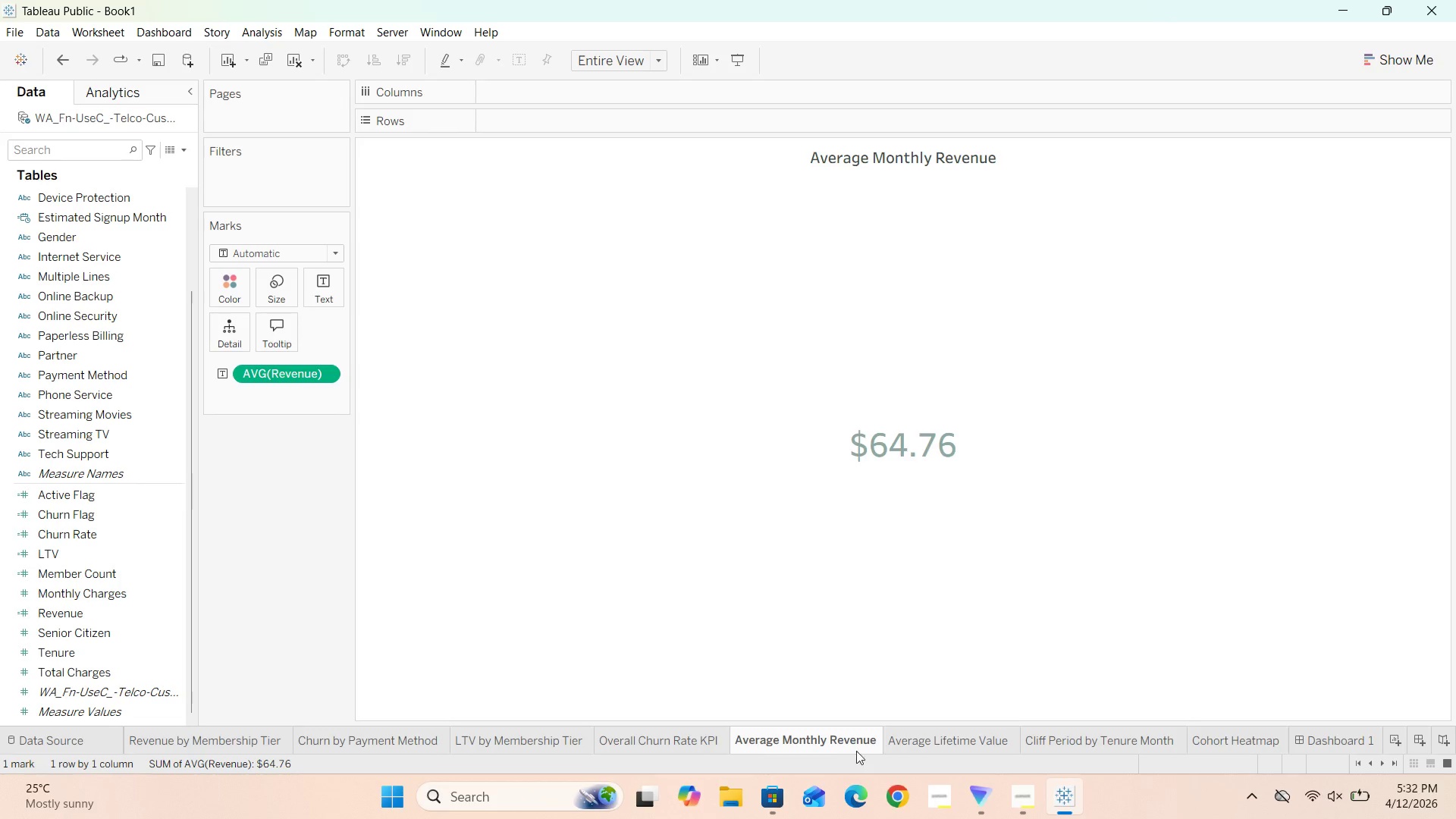 
left_click([902, 741])
 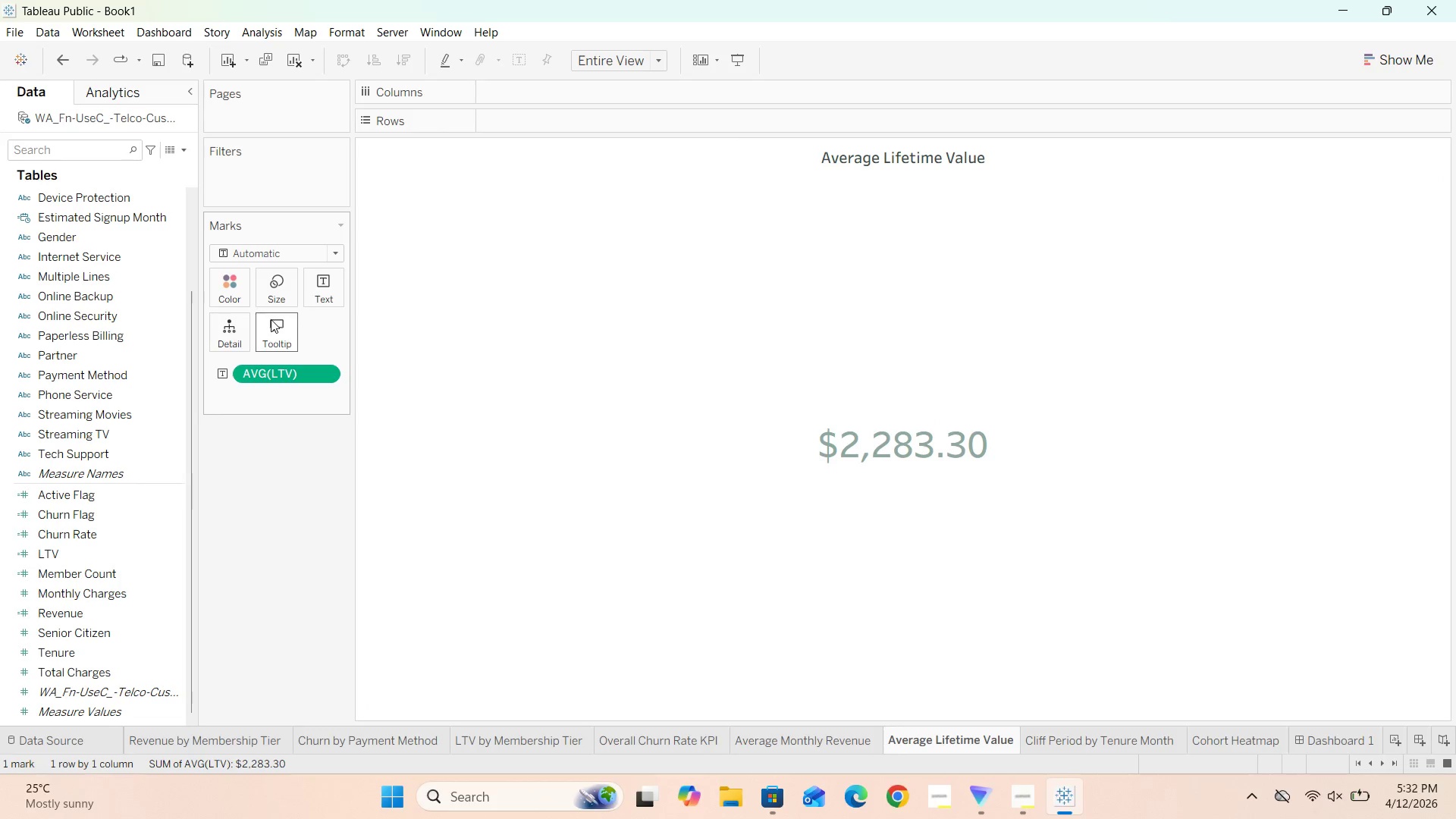 
left_click([328, 281])
 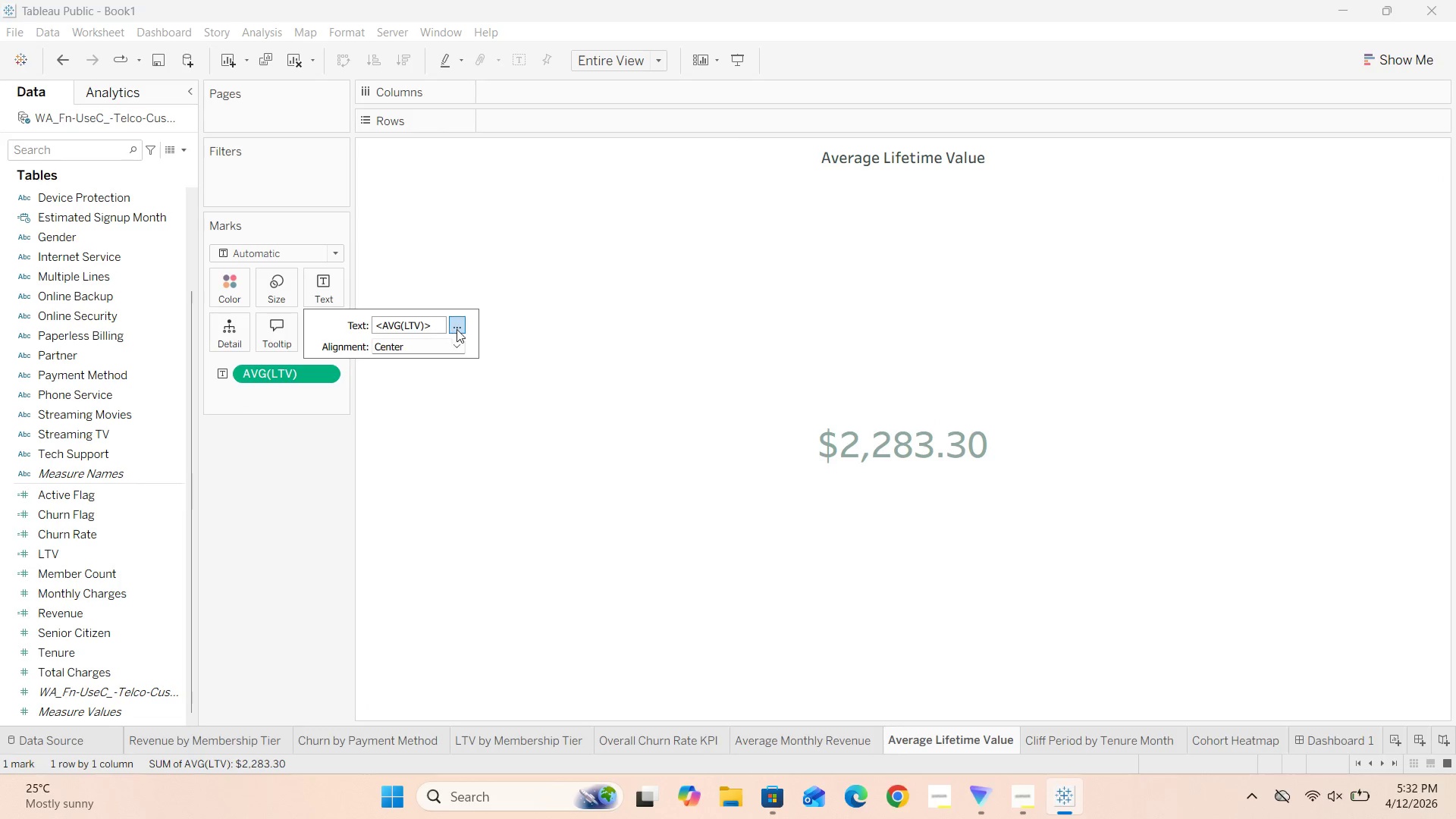 
left_click([460, 326])
 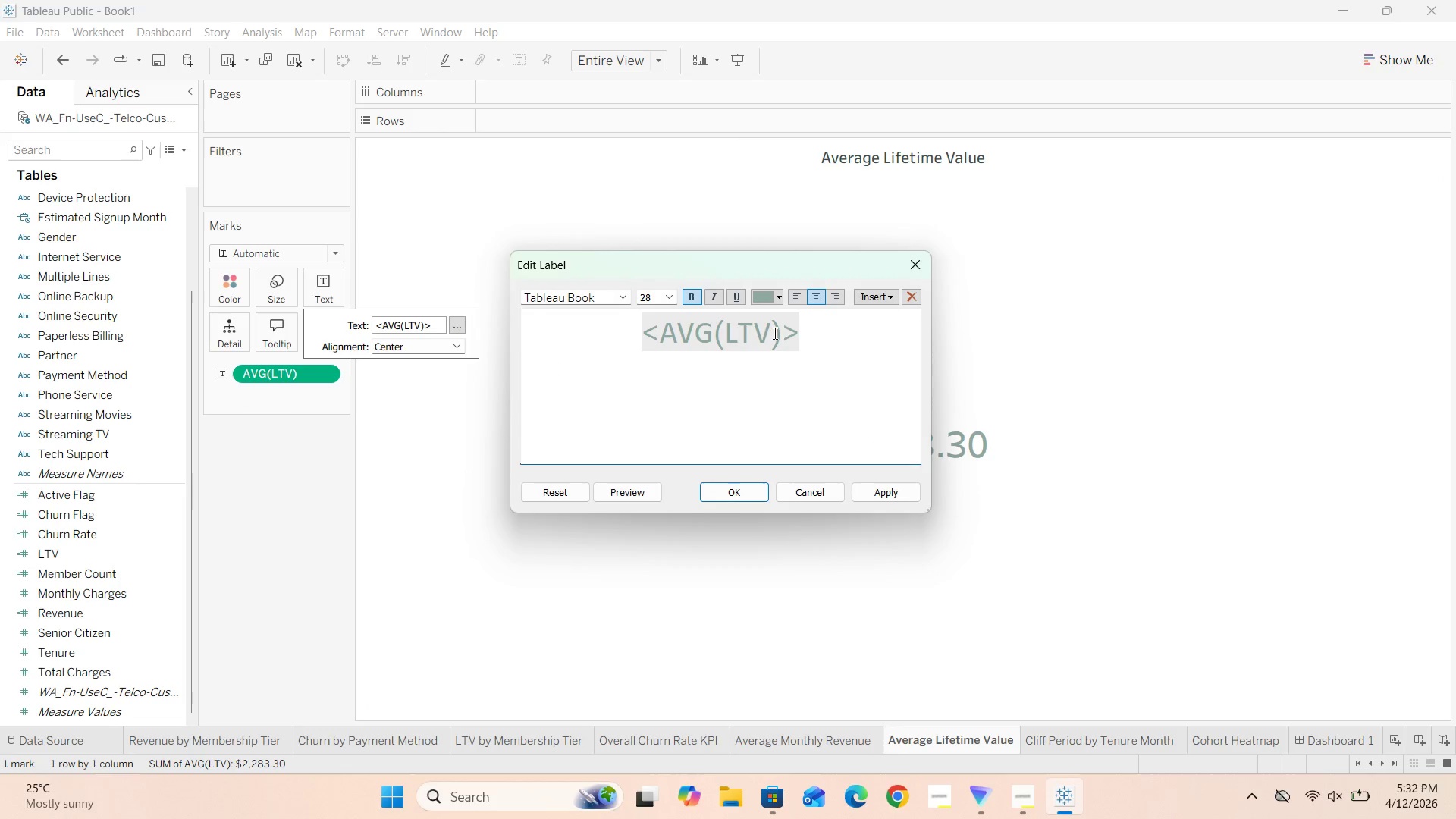 
left_click_drag(start_coordinate=[782, 333], to_coordinate=[662, 344])
 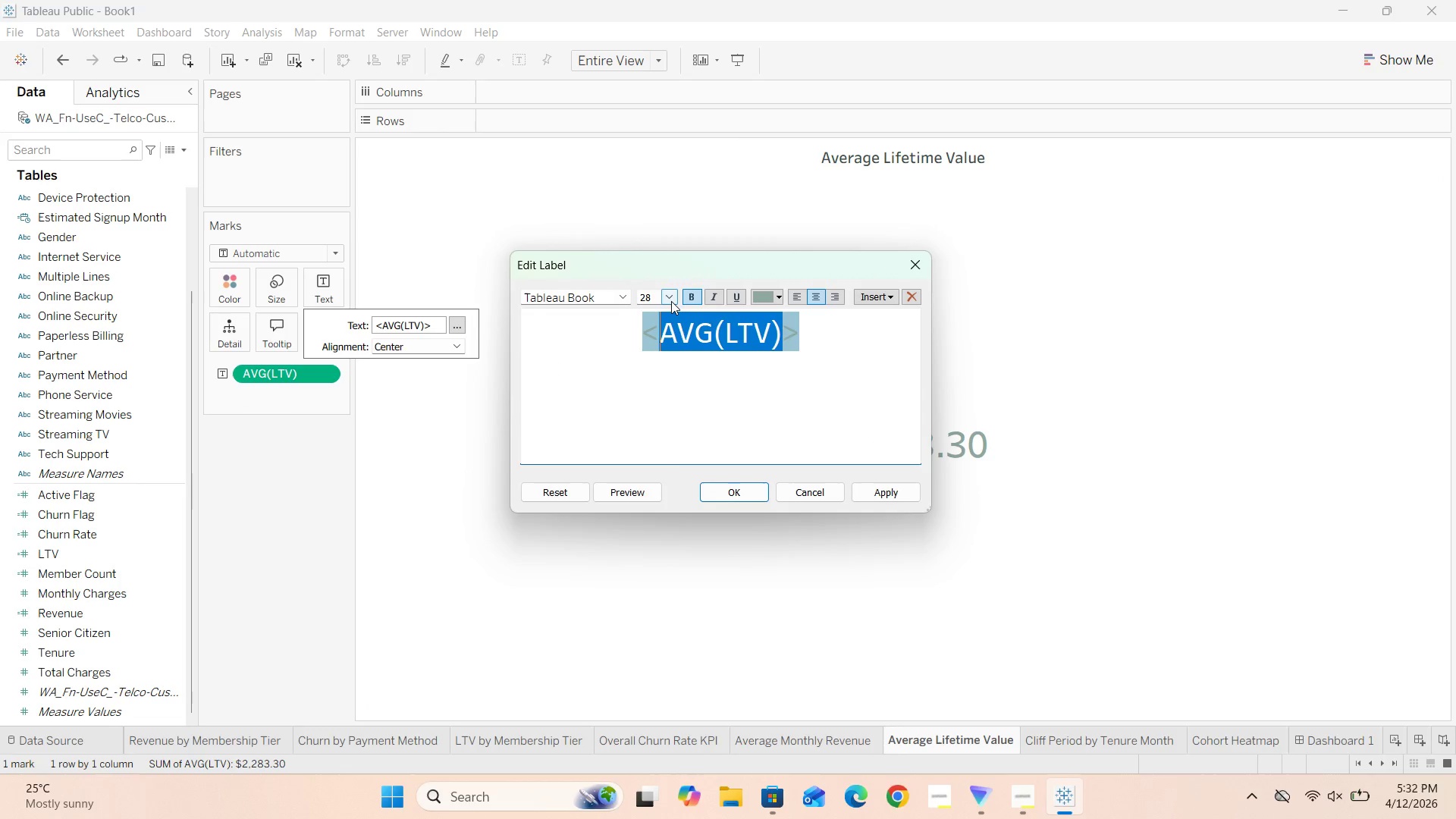 
left_click([671, 301])
 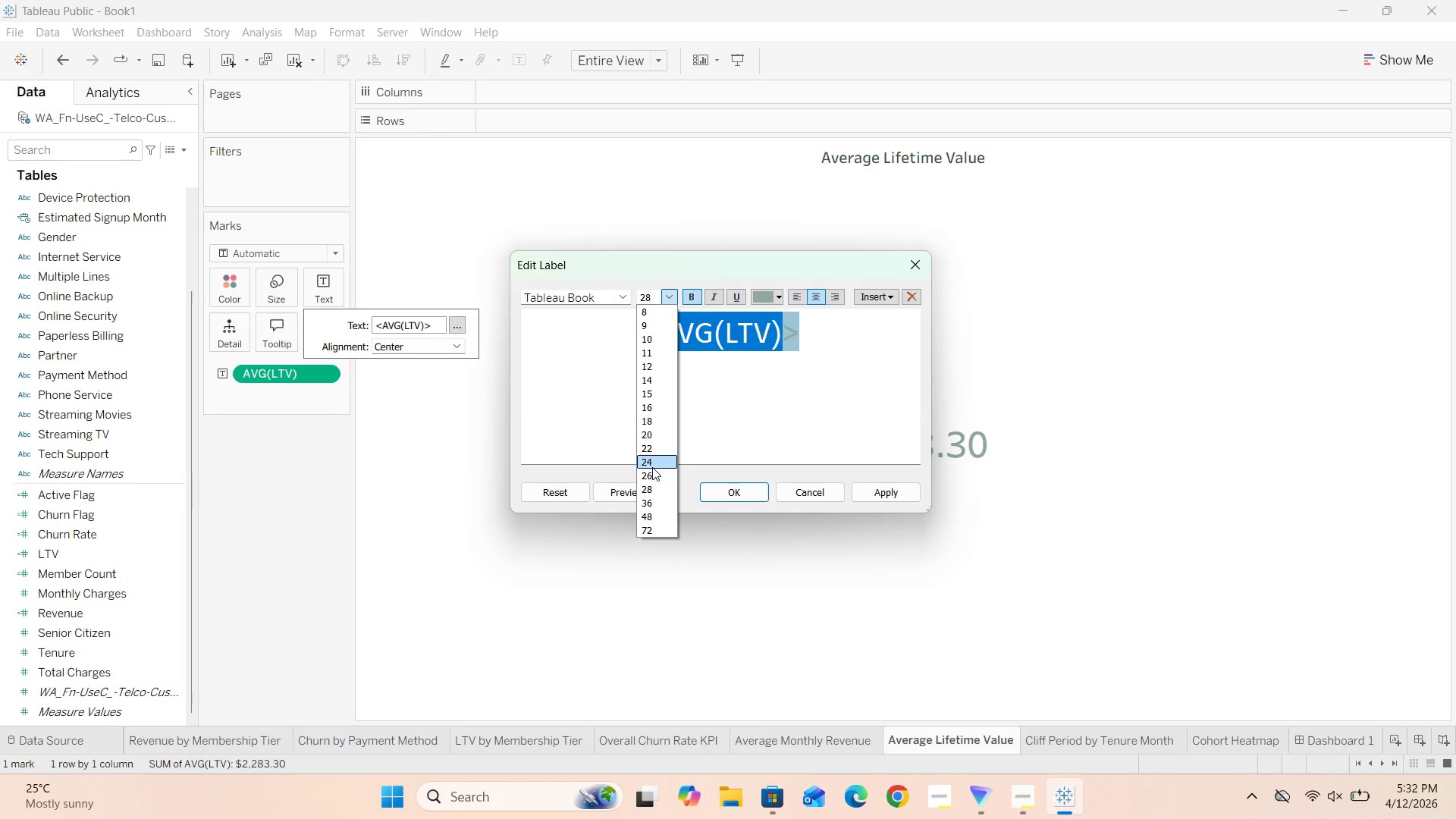 
left_click([651, 477])
 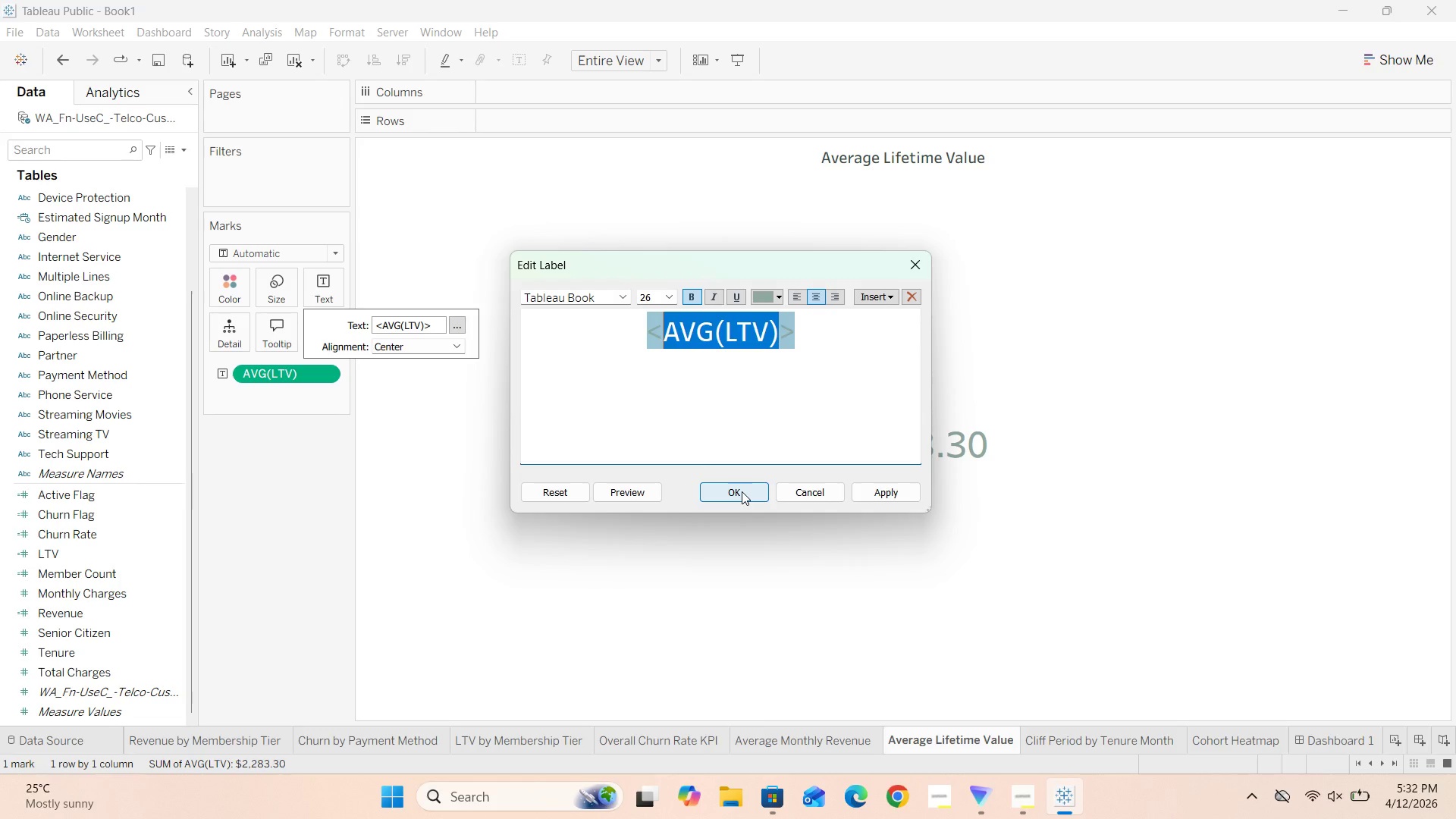 
left_click([742, 491])
 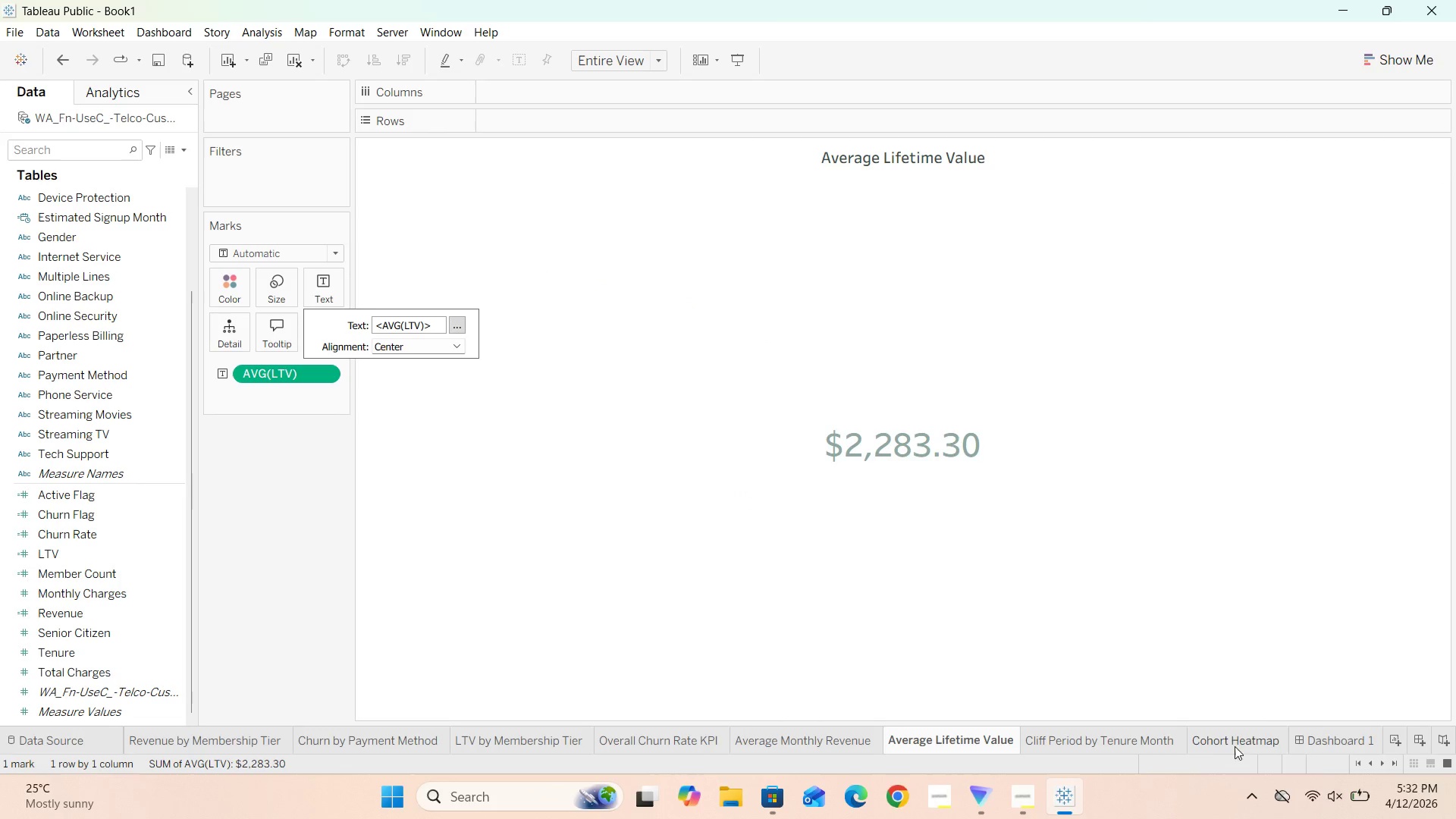 
left_click([1342, 744])
 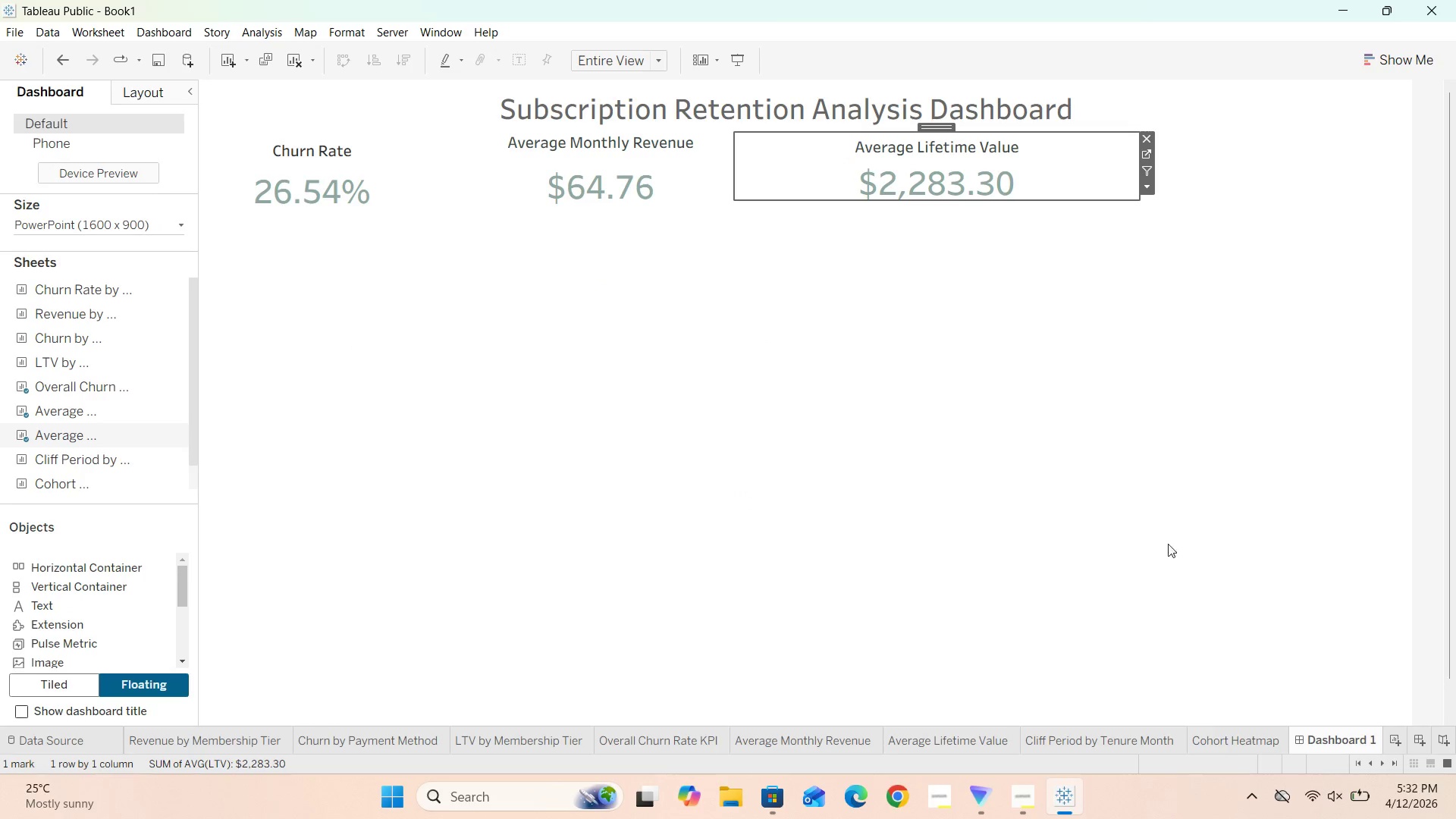 
left_click([1056, 445])
 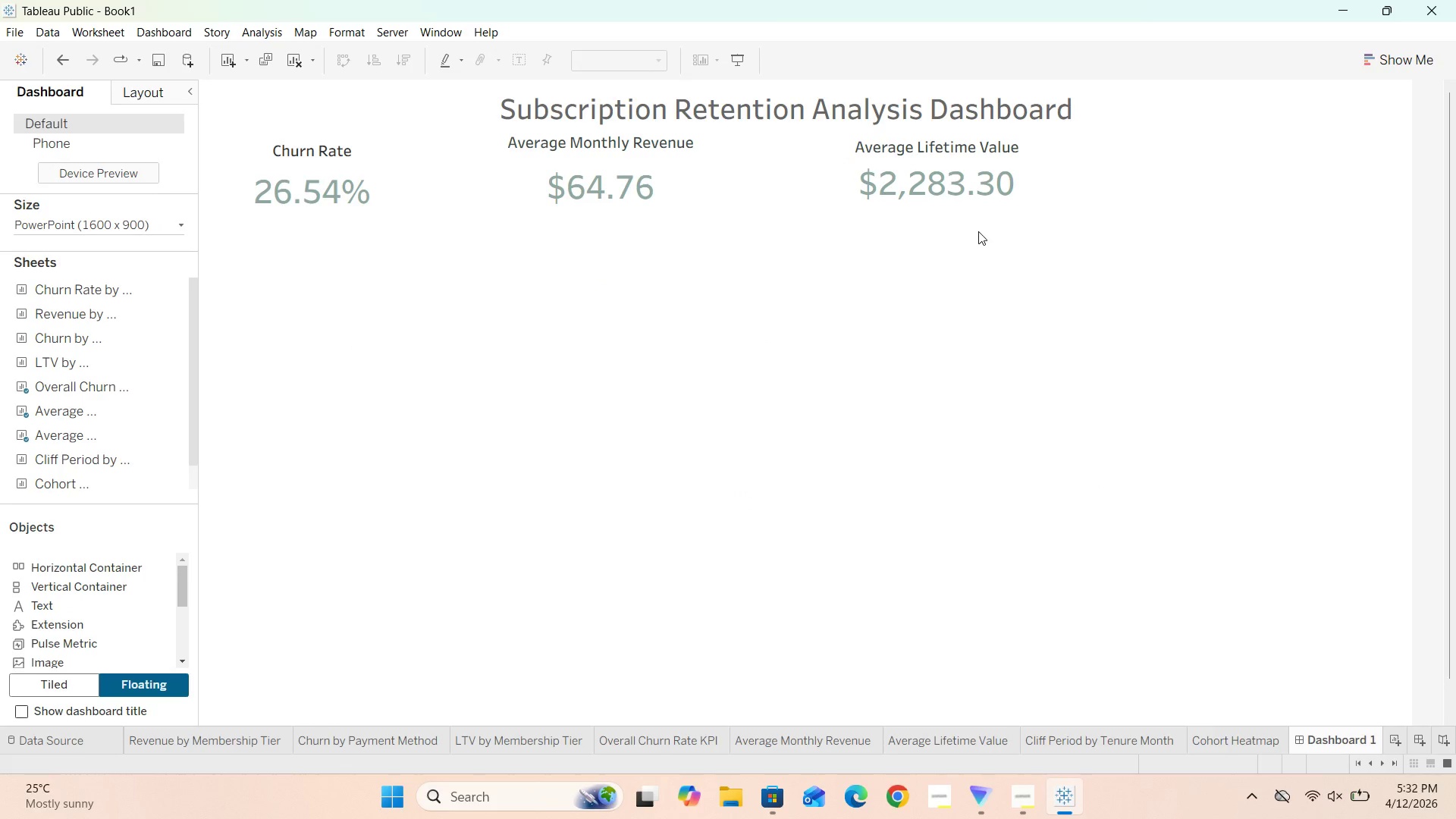 
left_click([957, 146])
 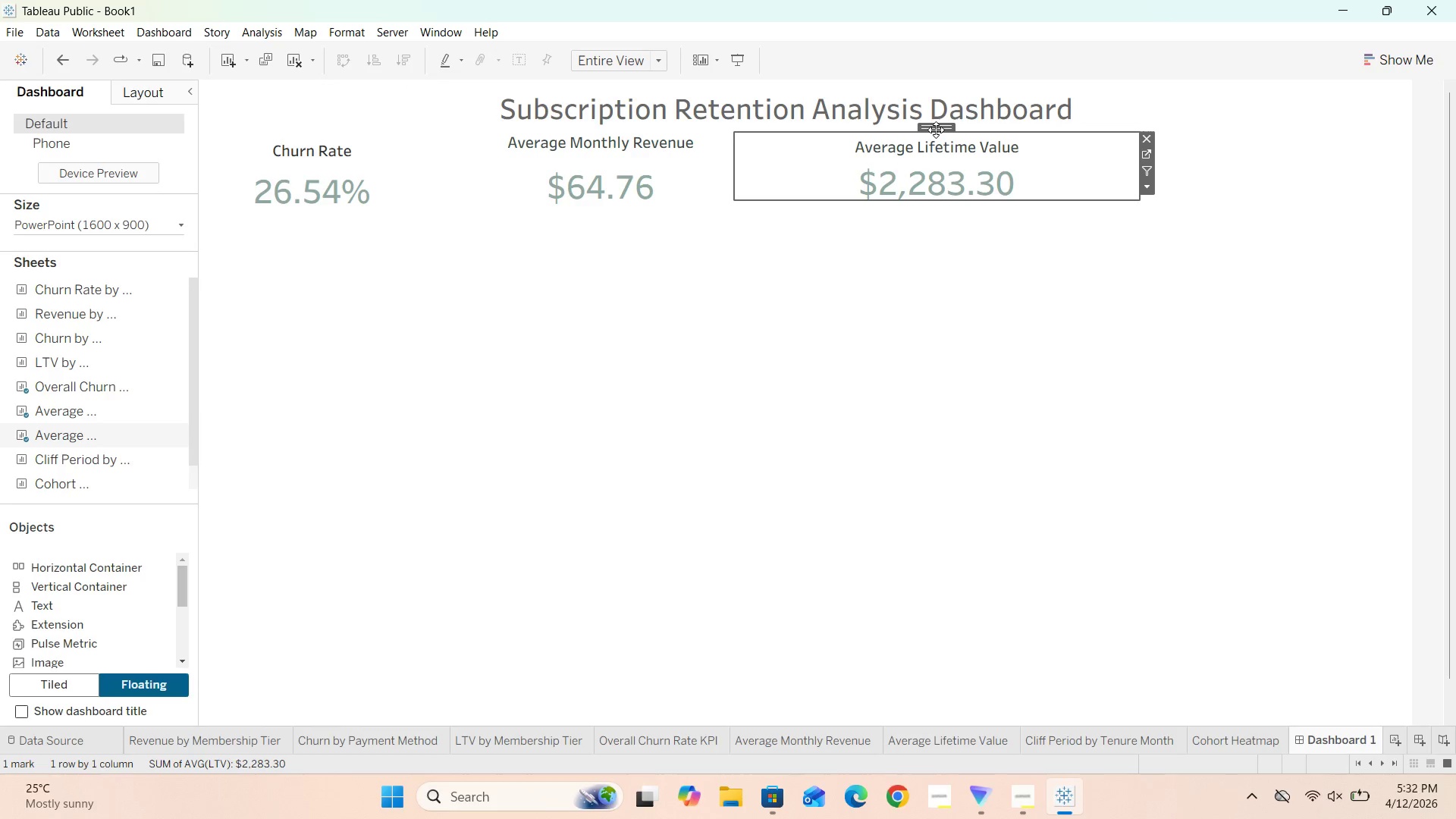 
left_click_drag(start_coordinate=[935, 124], to_coordinate=[923, 121])
 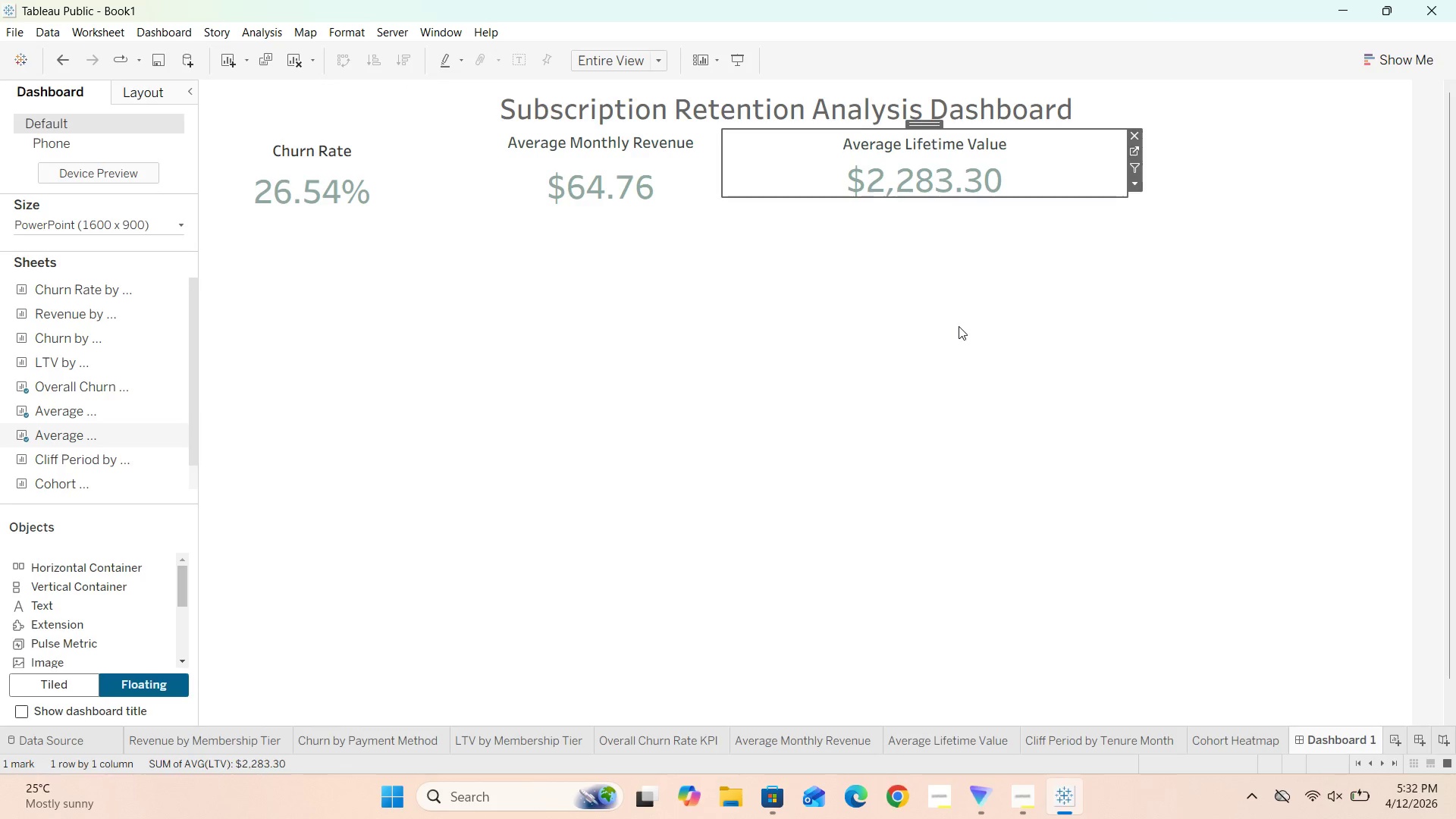 
left_click([959, 326])
 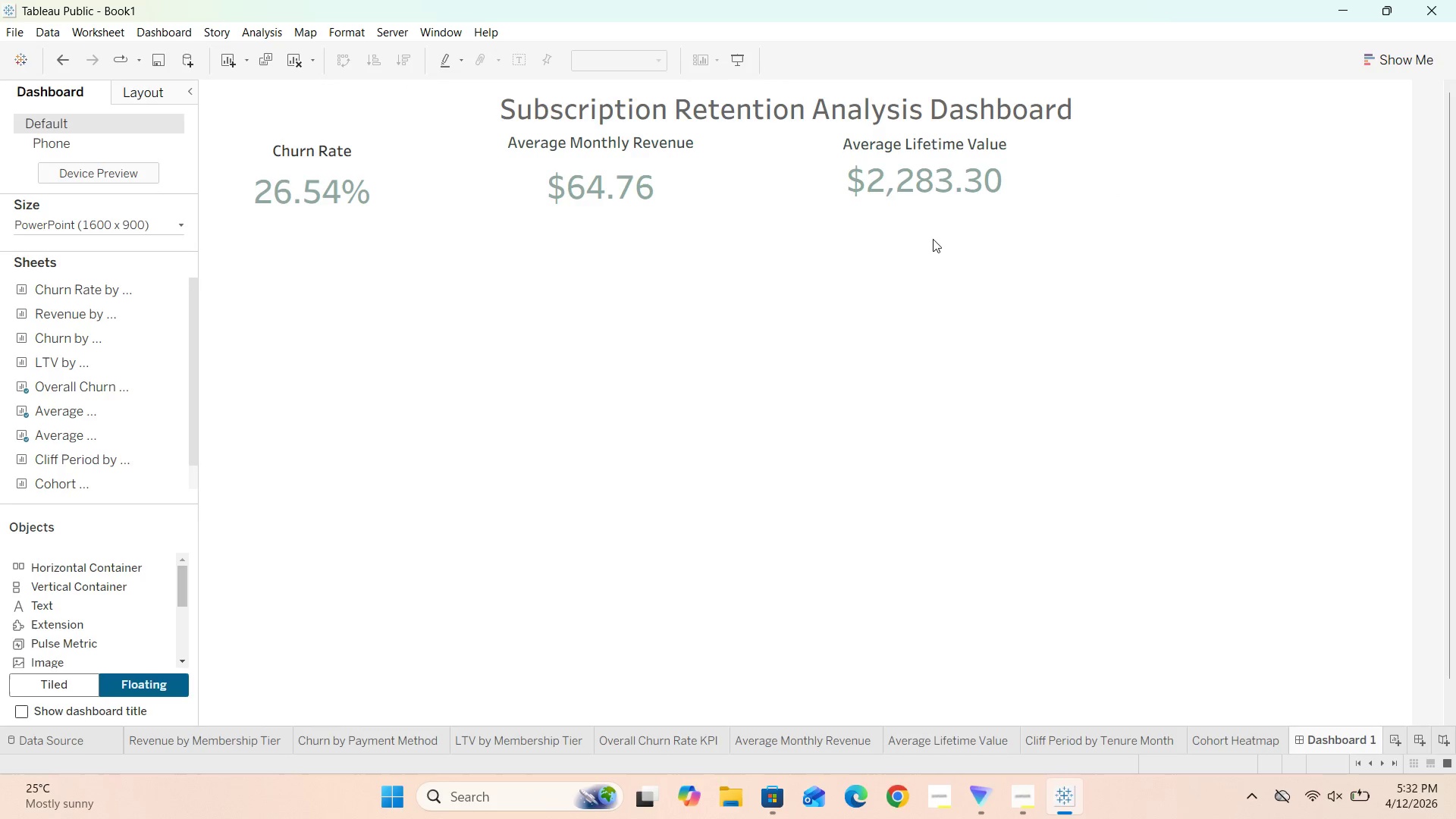 
left_click([930, 158])
 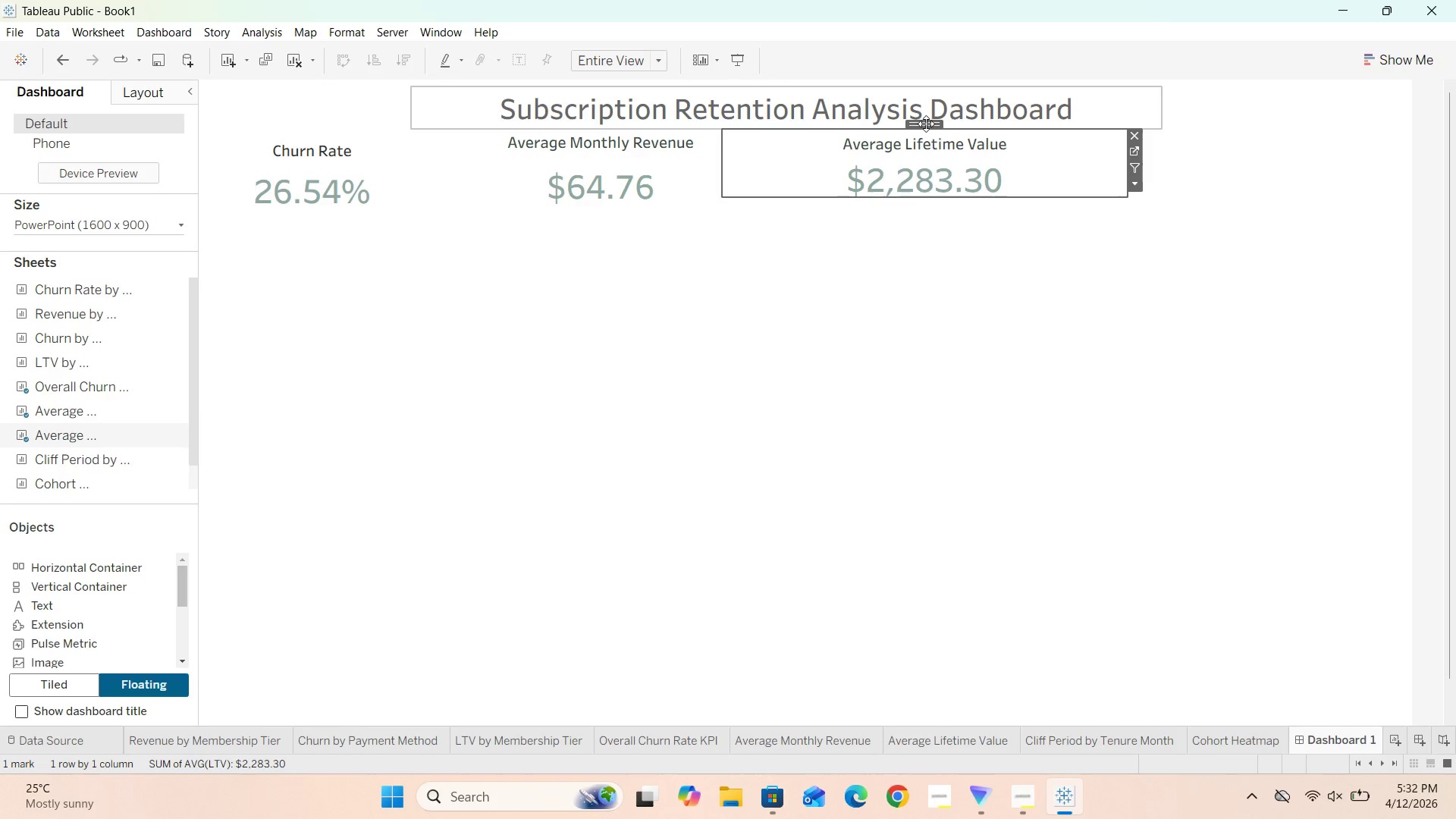 
left_click_drag(start_coordinate=[926, 124], to_coordinate=[896, 123])
 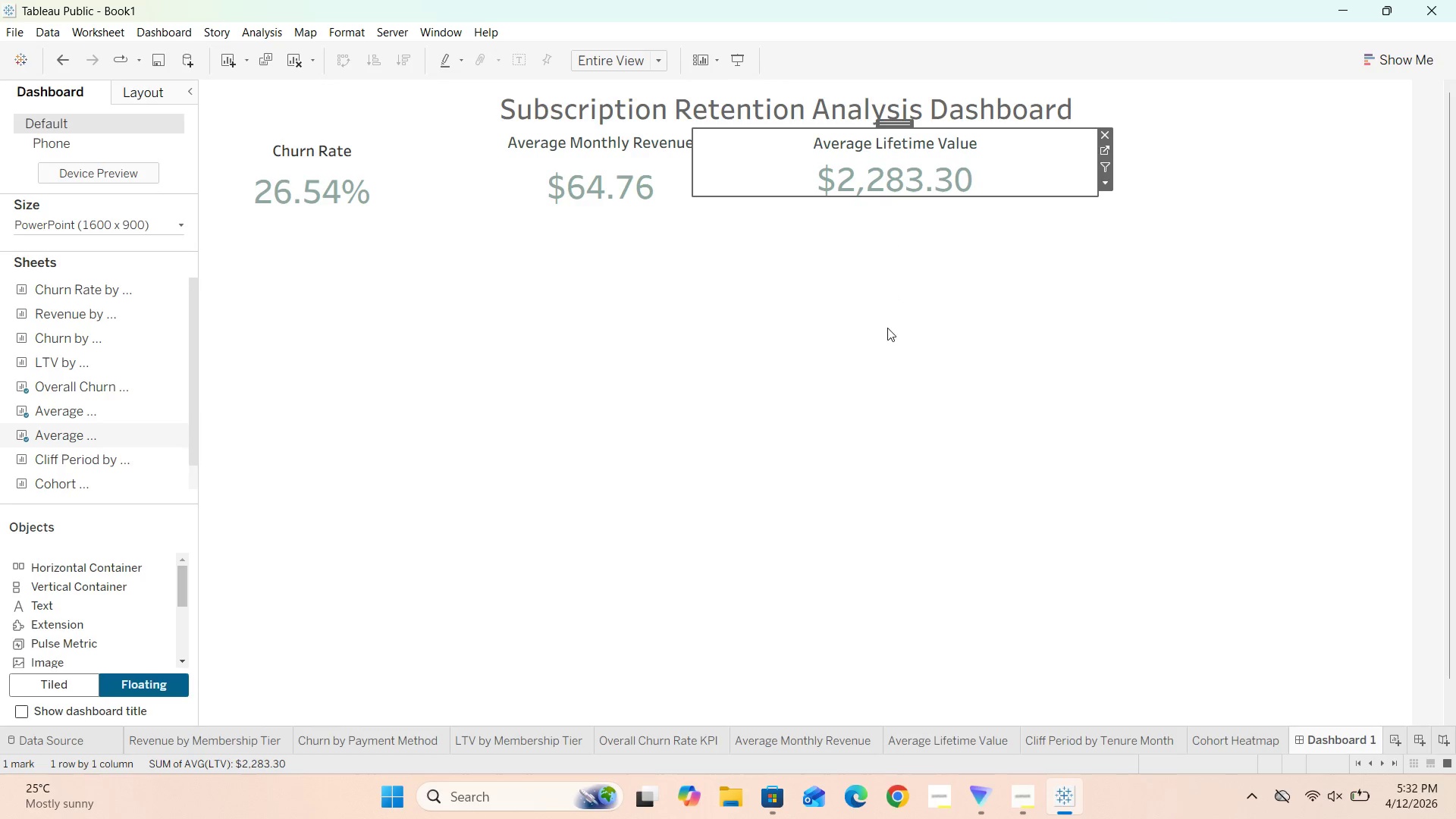 
left_click([887, 329])
 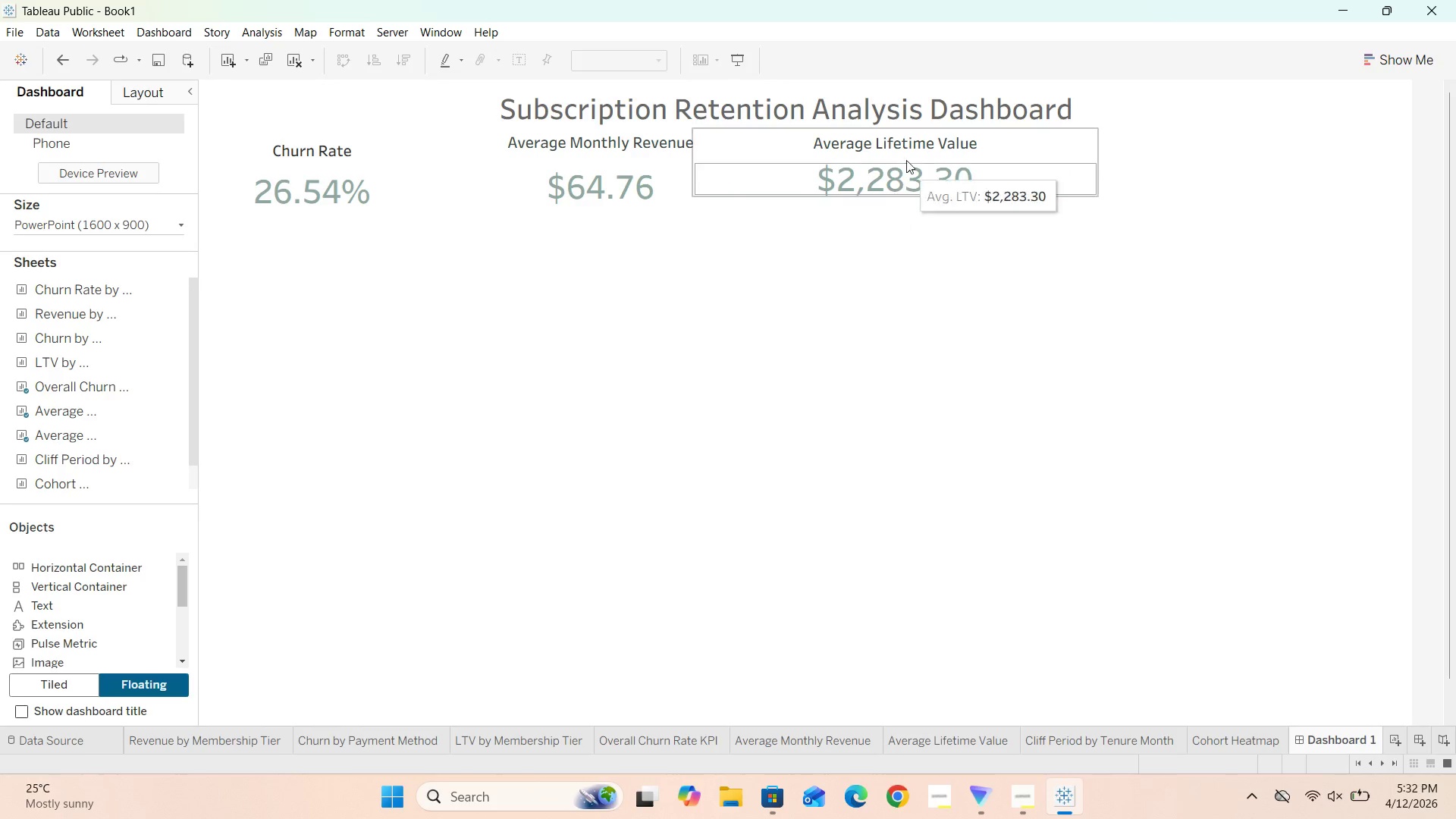 
left_click([912, 142])
 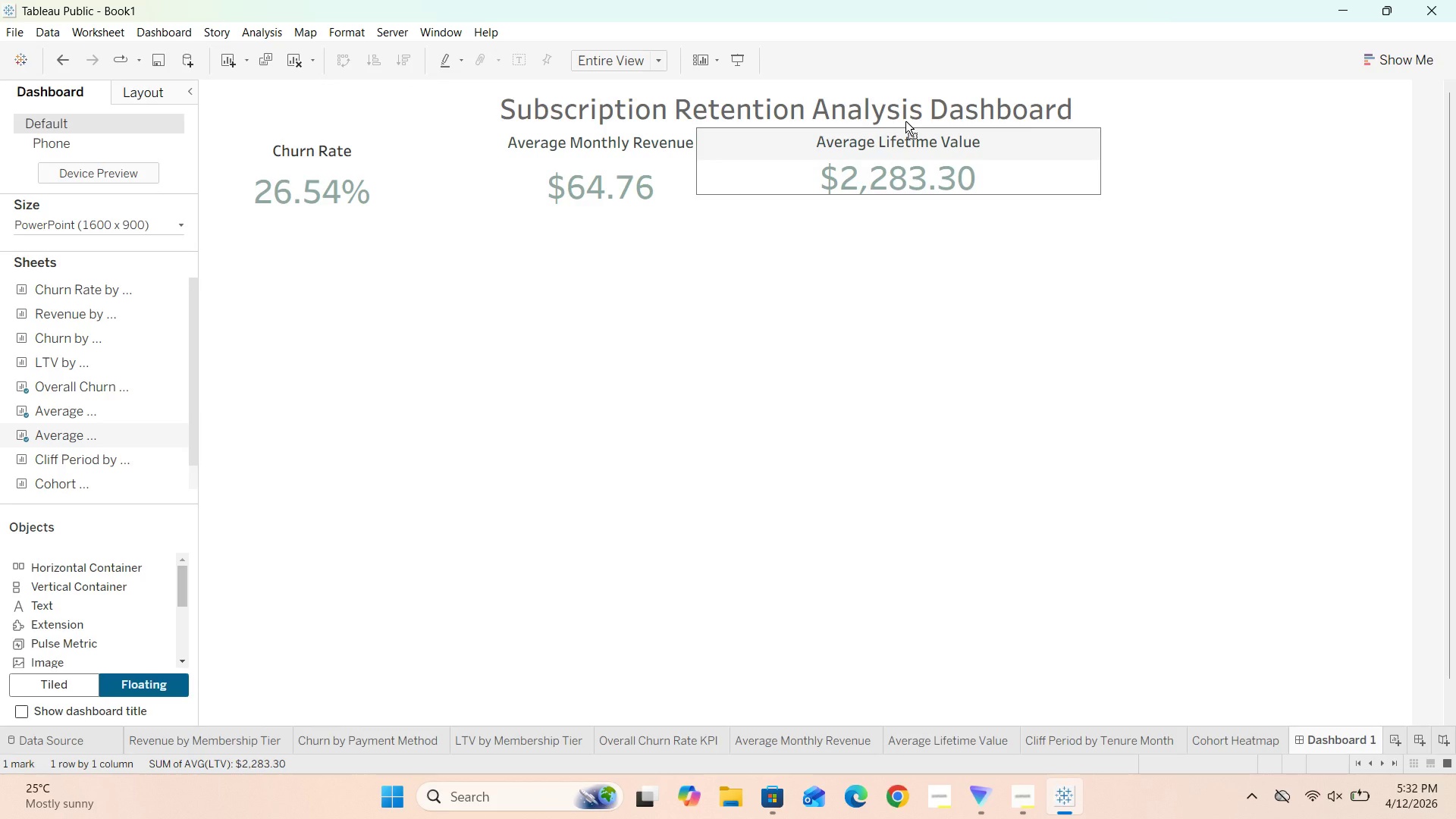 
wait(5.88)
 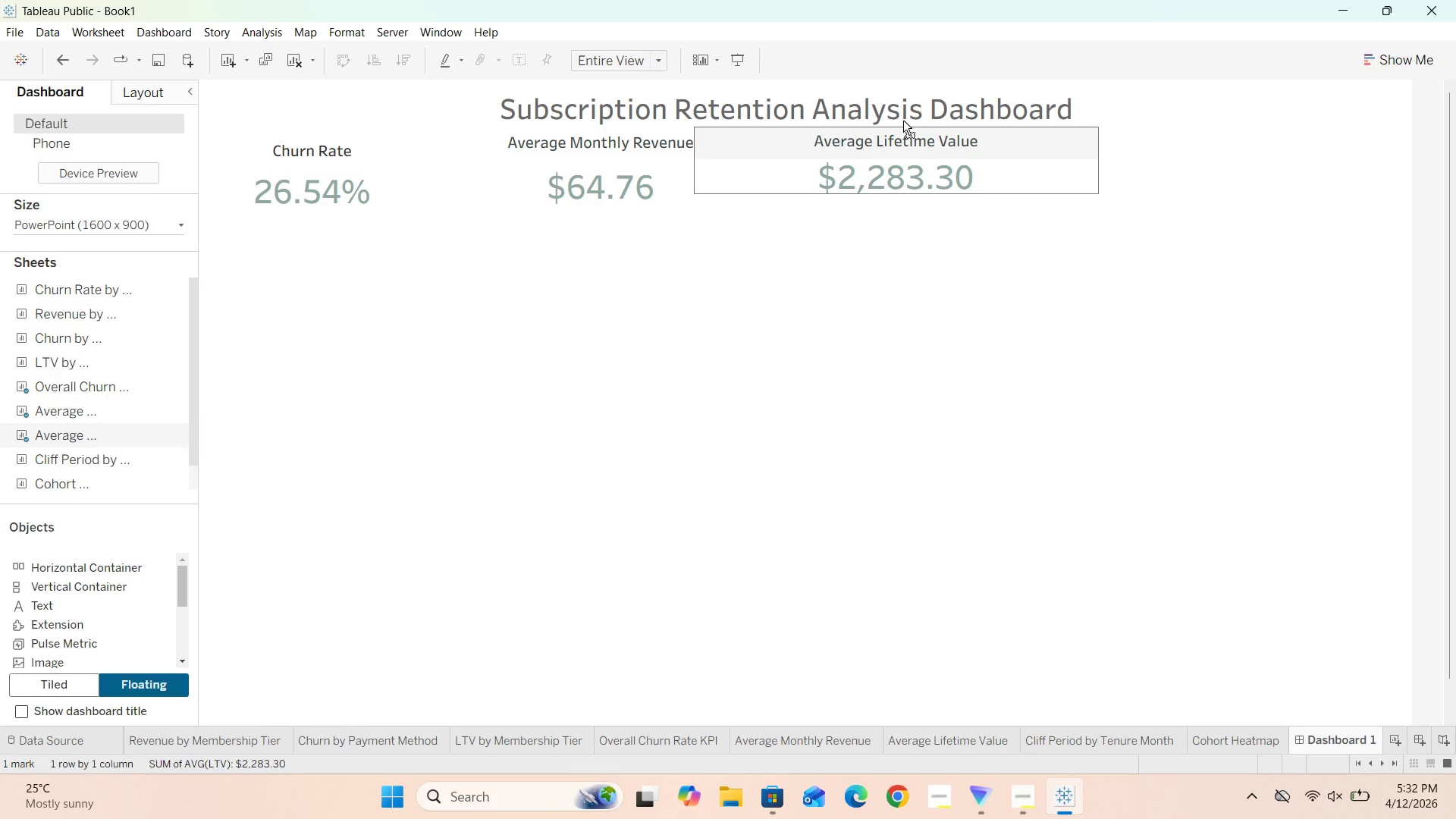 
left_click([882, 308])
 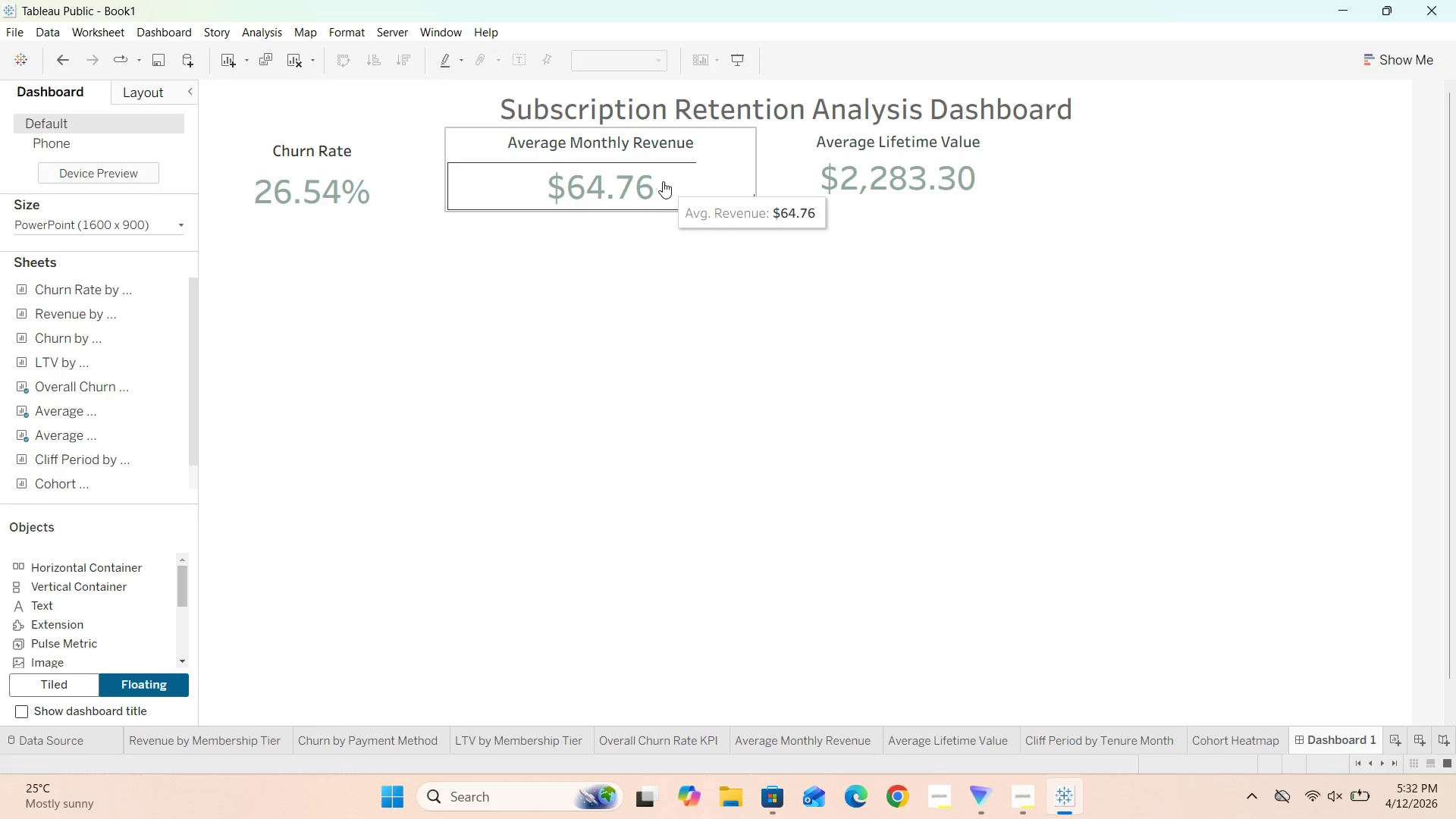 
left_click([661, 178])
 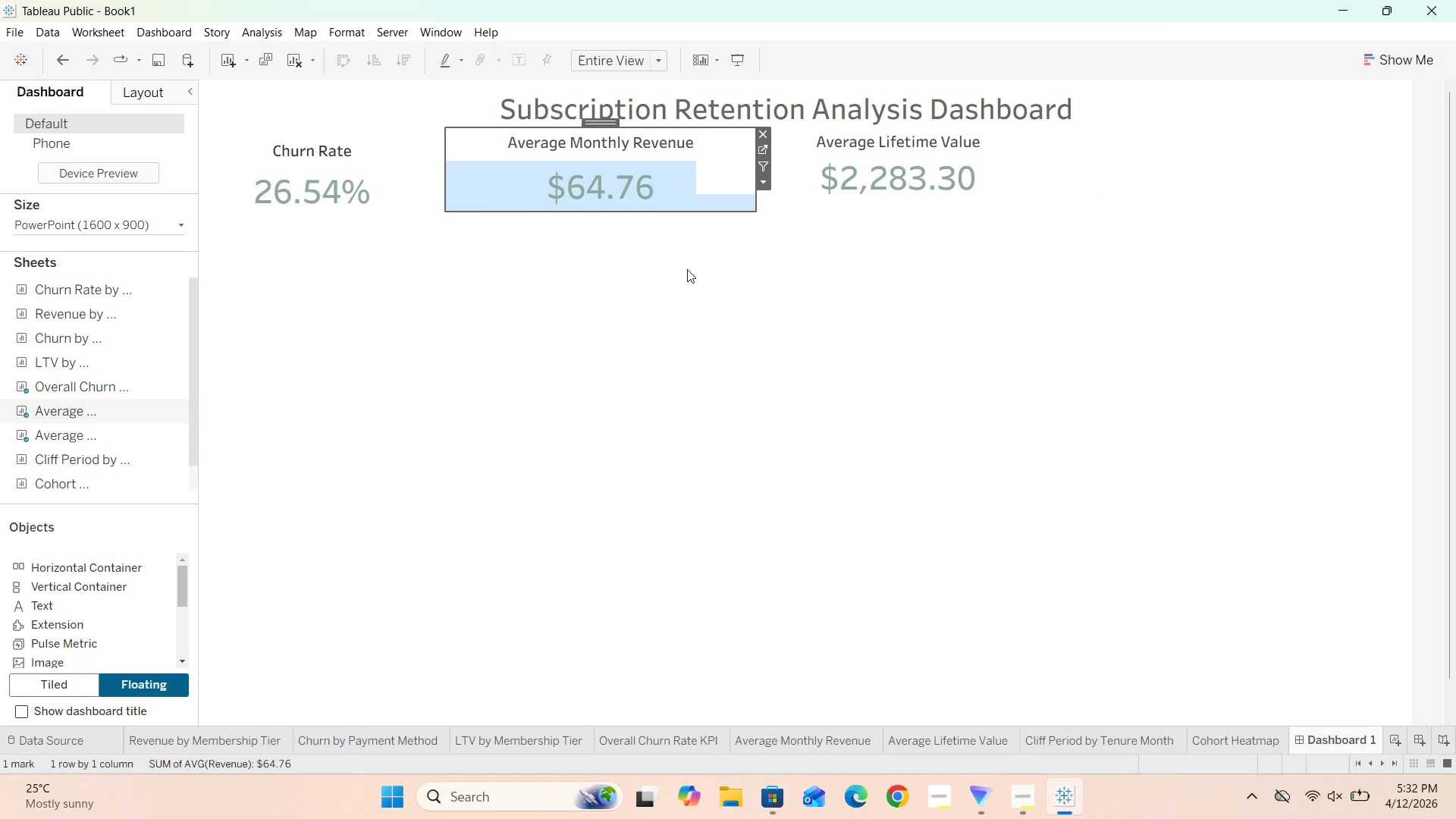 
left_click([689, 325])
 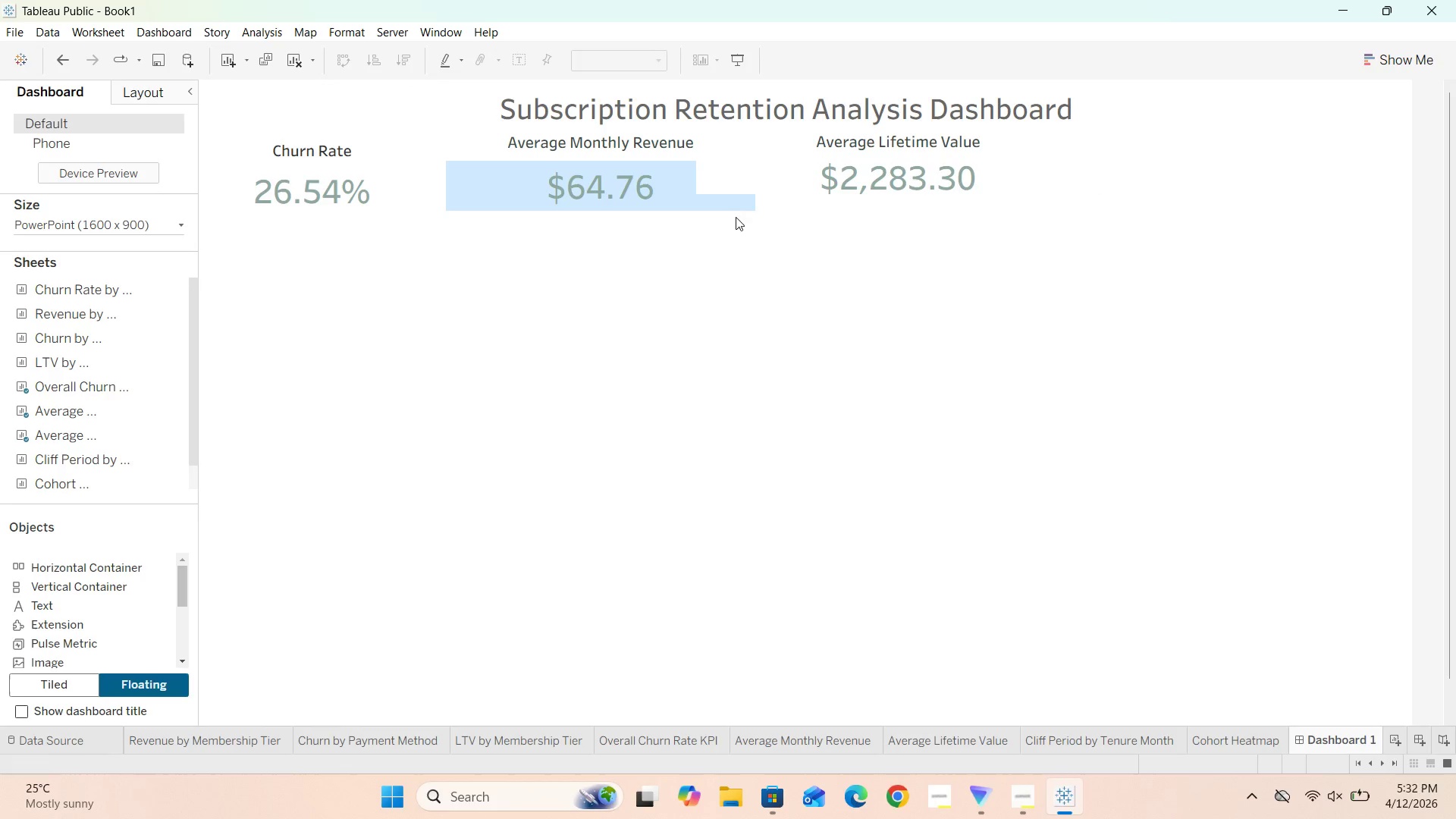 
double_click([735, 202])
 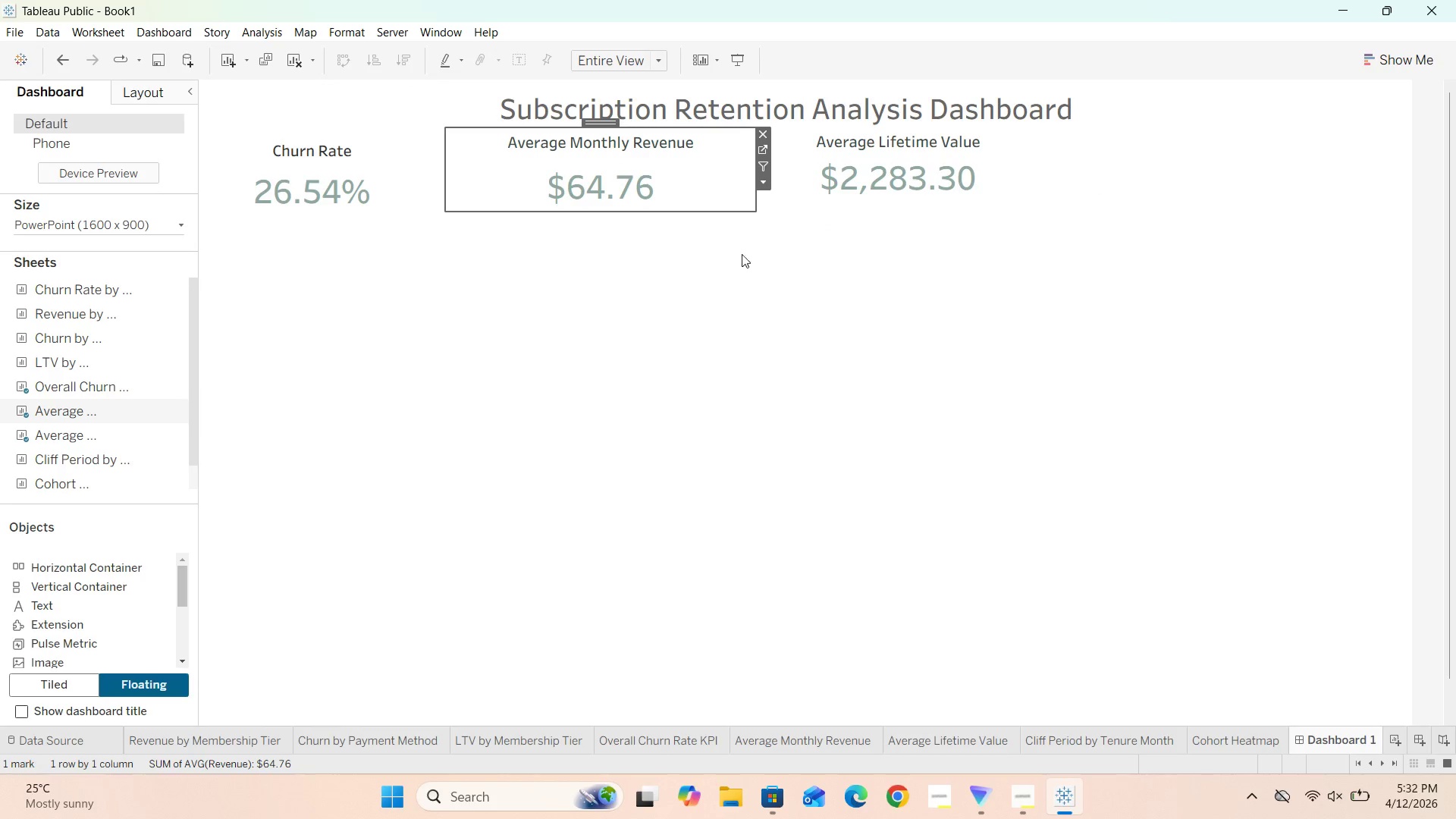 
left_click([742, 275])
 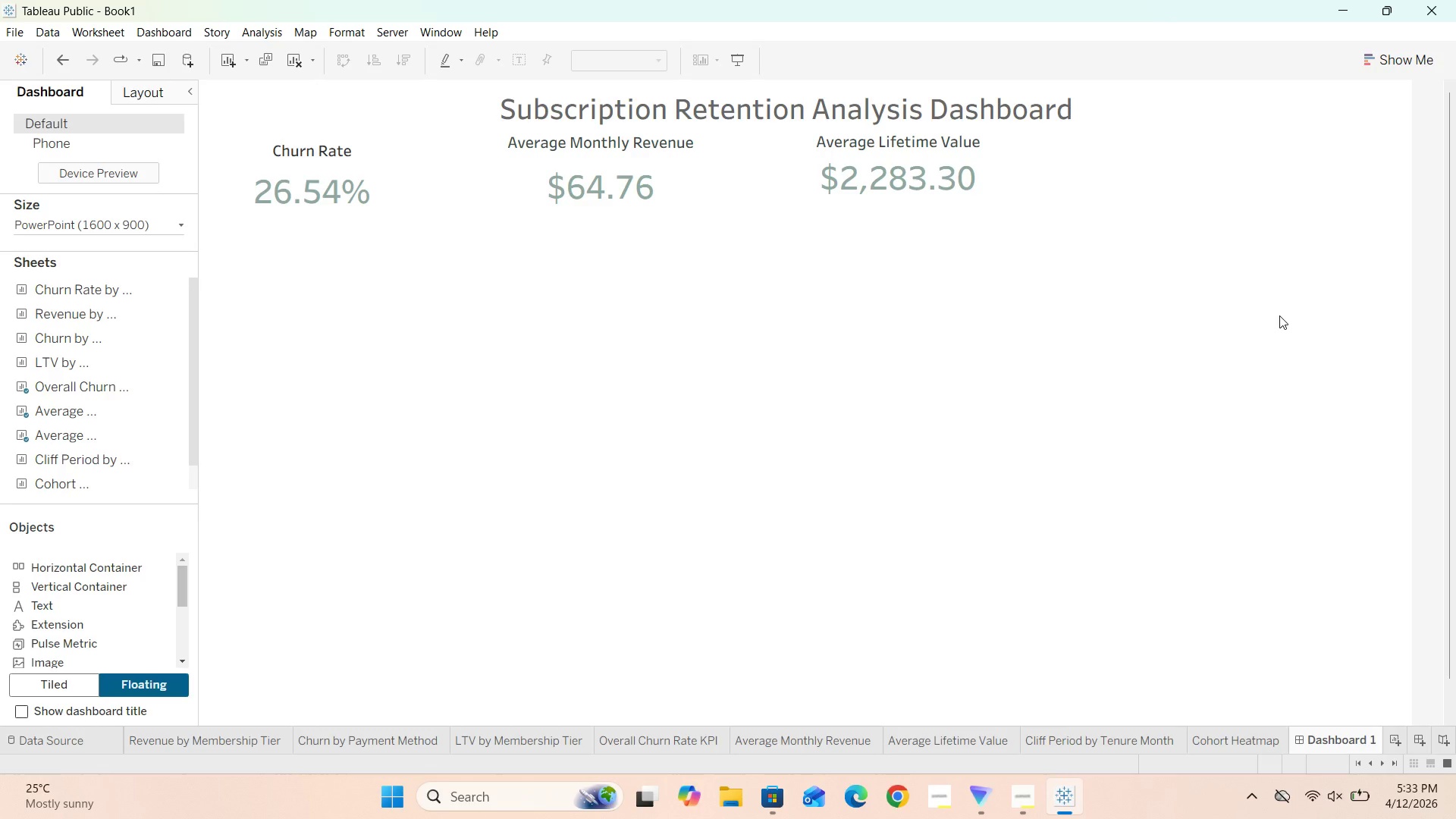 
left_click([878, 139])
 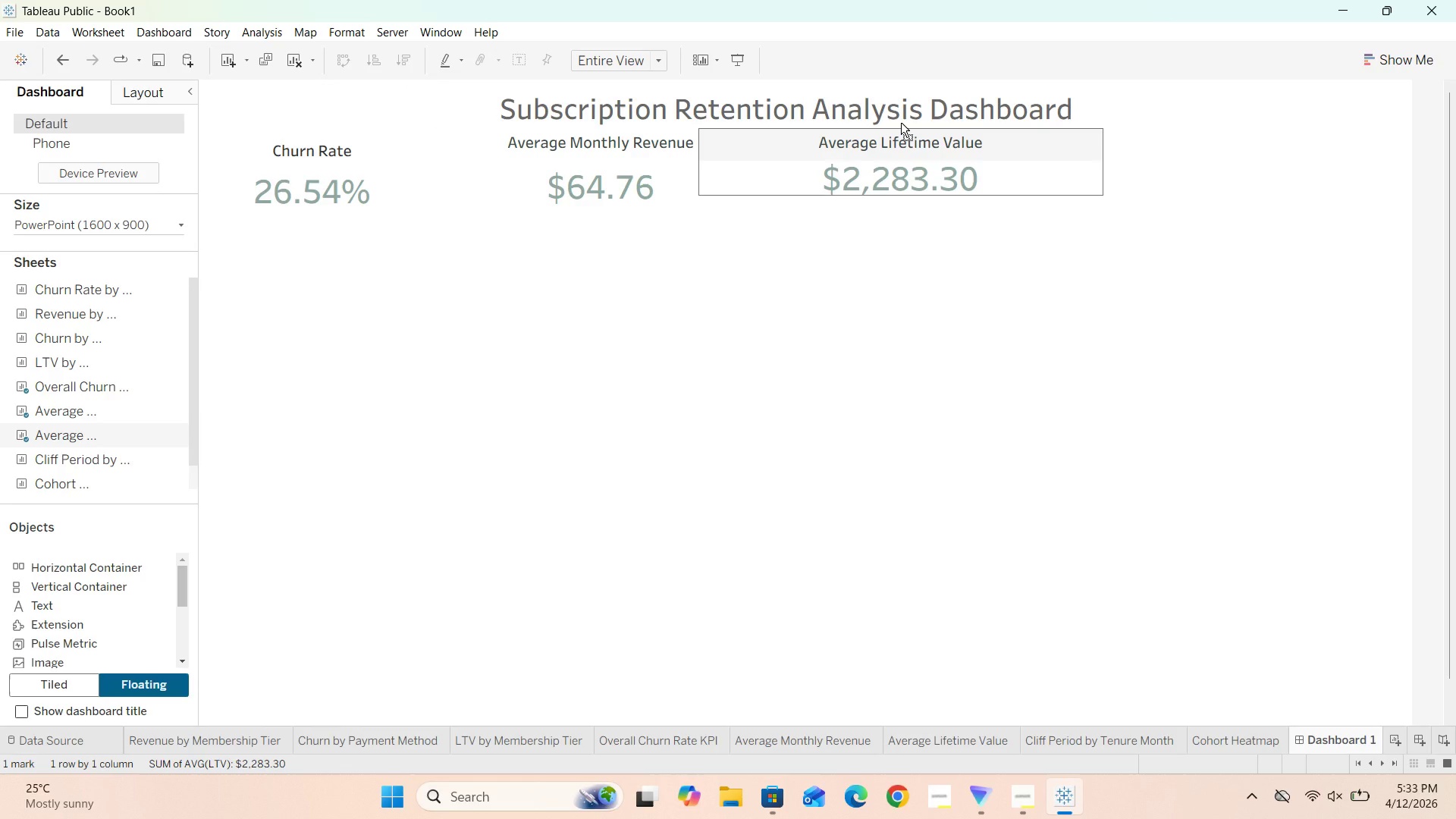 
left_click([908, 325])
 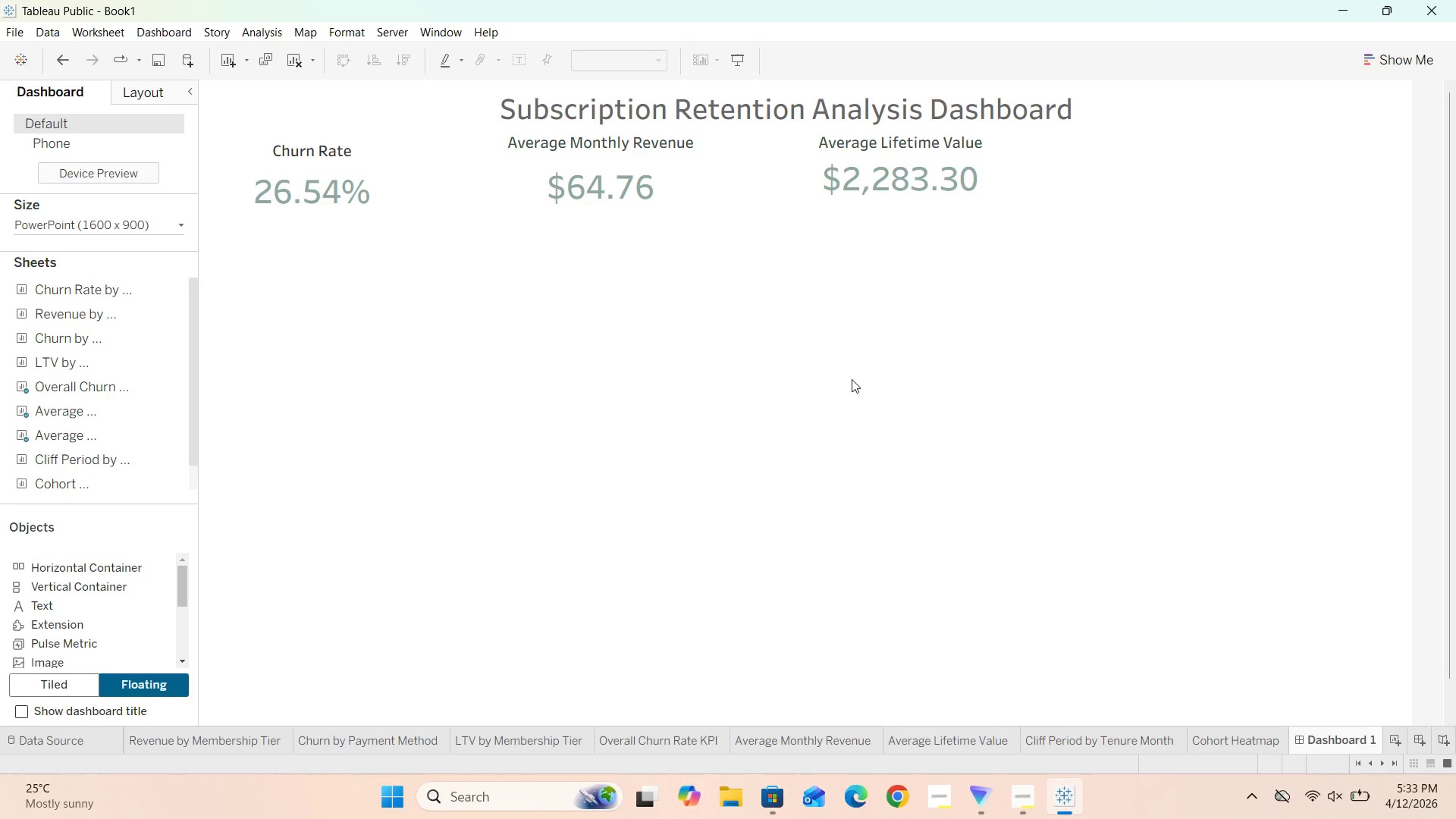 
wait(7.75)
 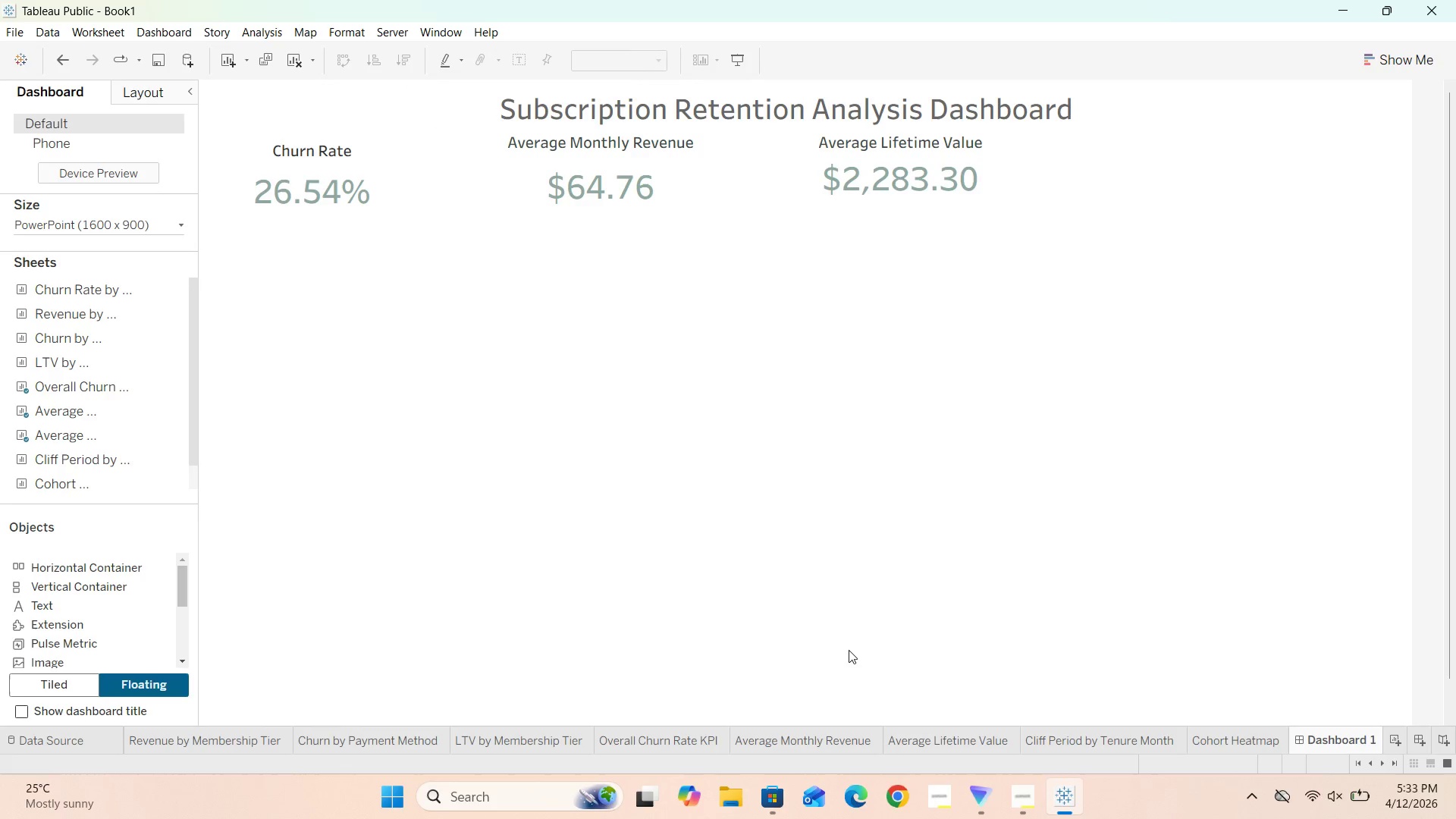 
scroll: coordinate [680, 504], scroll_direction: up, amount: 2.0
 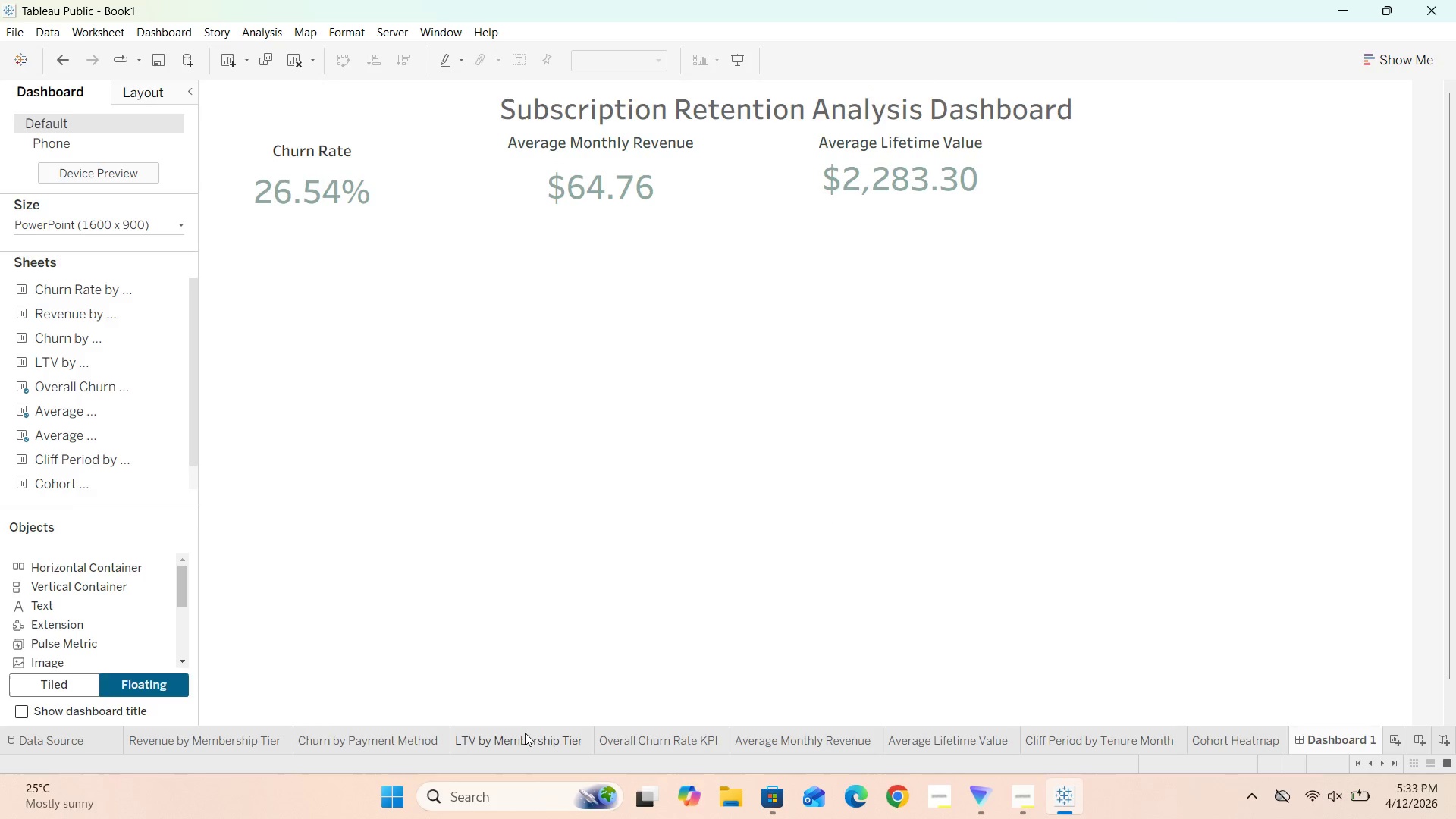 
left_click([524, 733])
 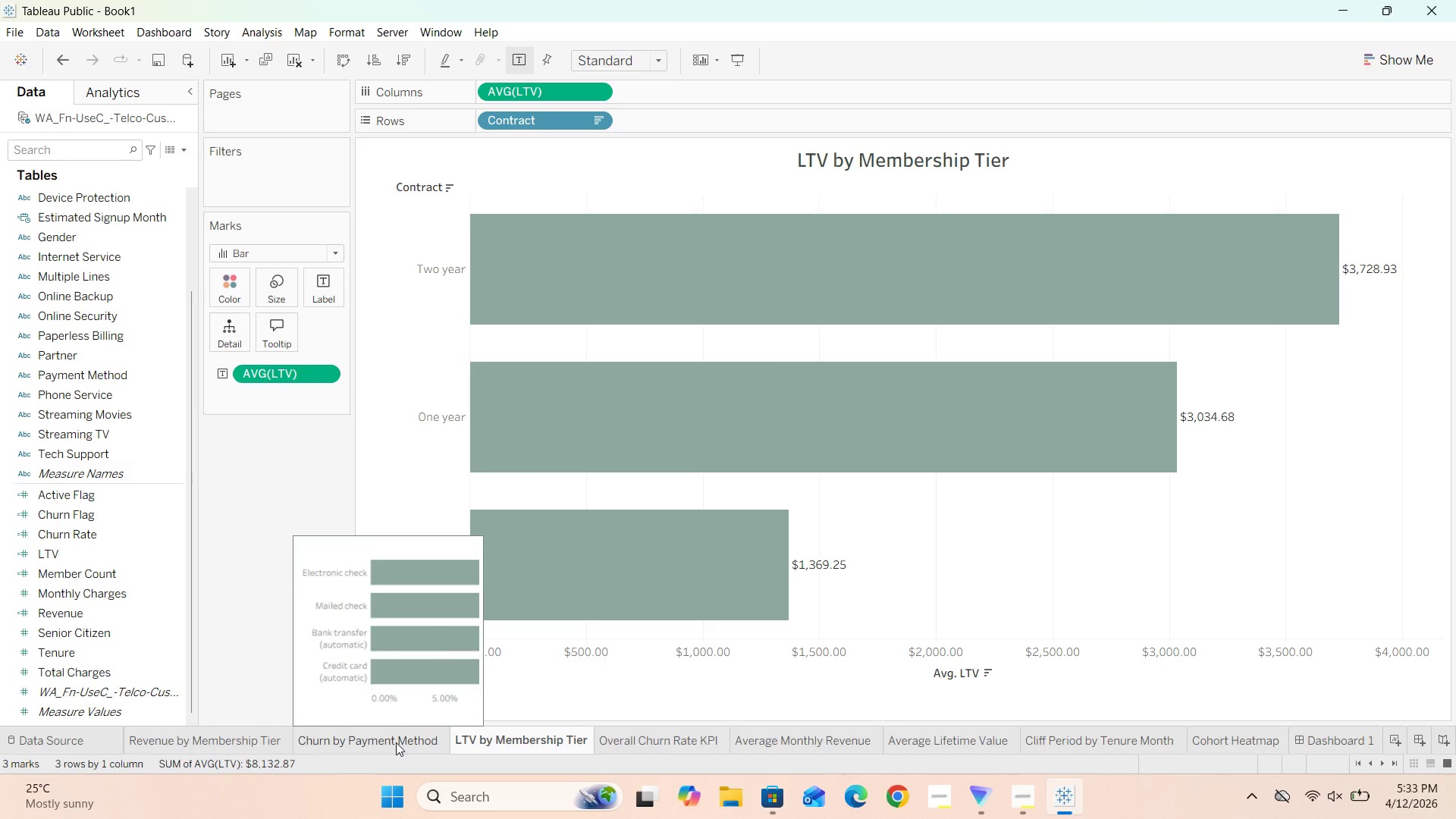 
left_click([396, 742])
 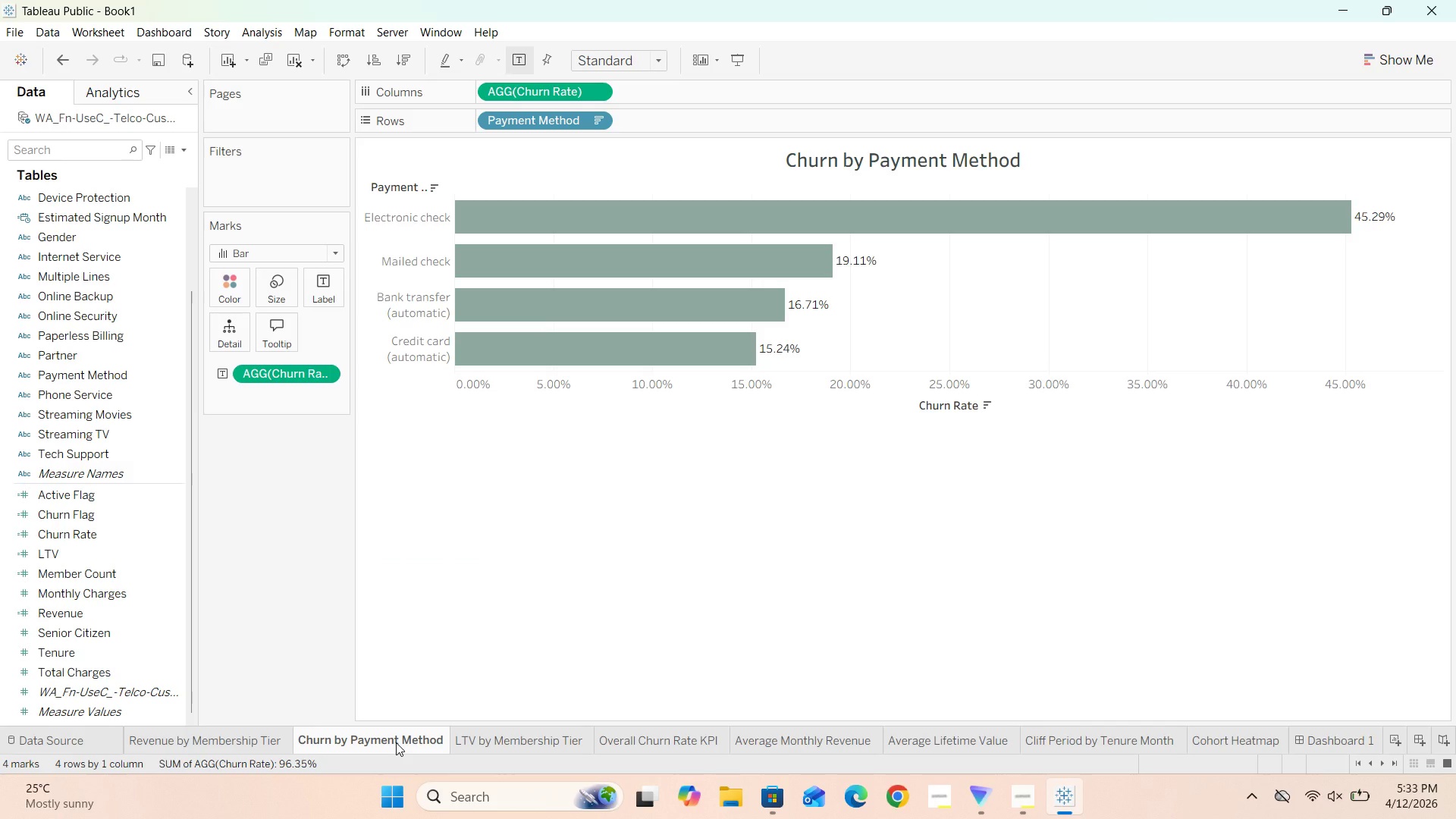 
wait(6.01)
 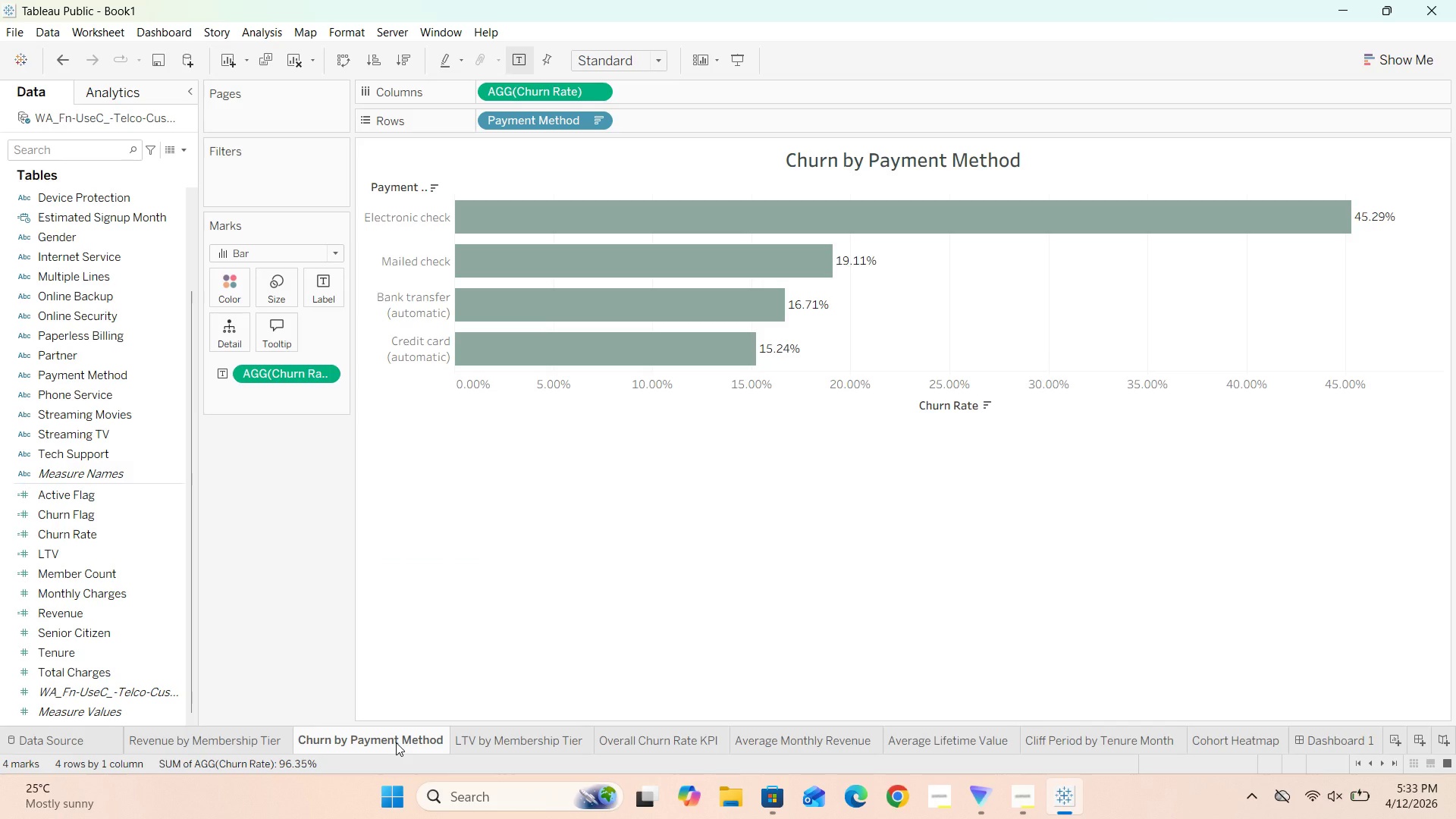 
left_click([221, 740])
 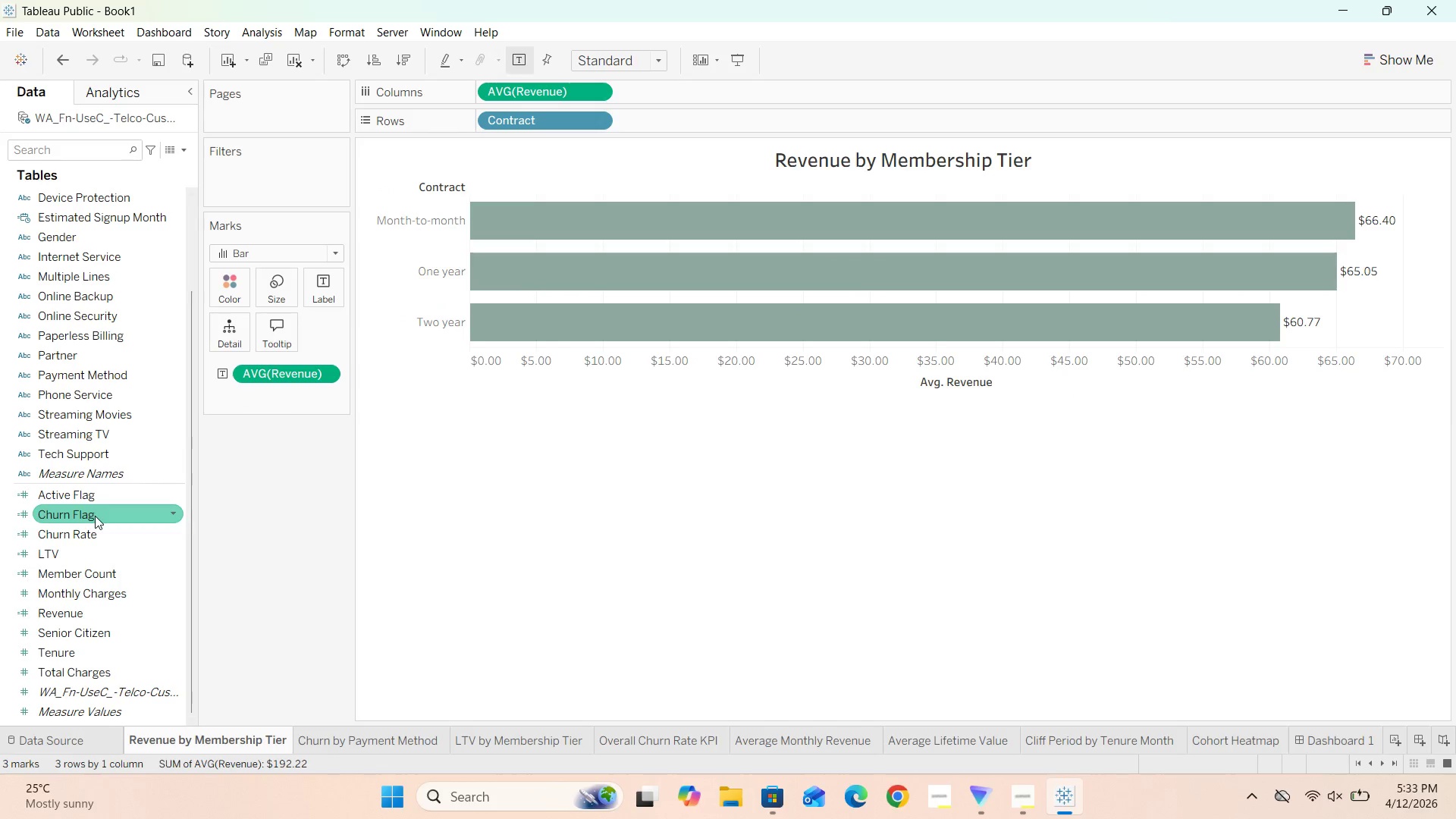 
scroll: coordinate [86, 258], scroll_direction: up, amount: 6.0
 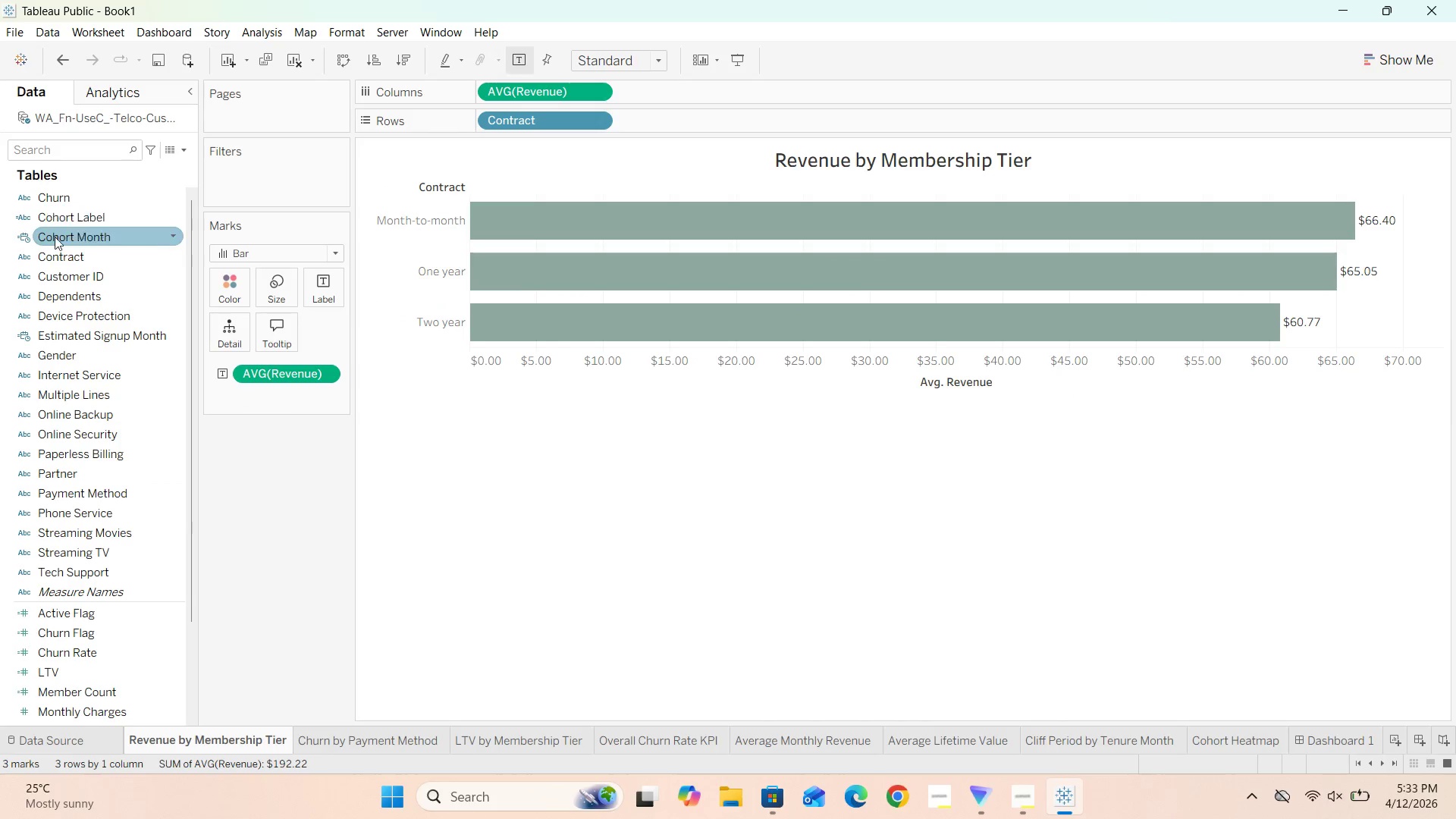 
left_click_drag(start_coordinate=[56, 255], to_coordinate=[231, 168])
 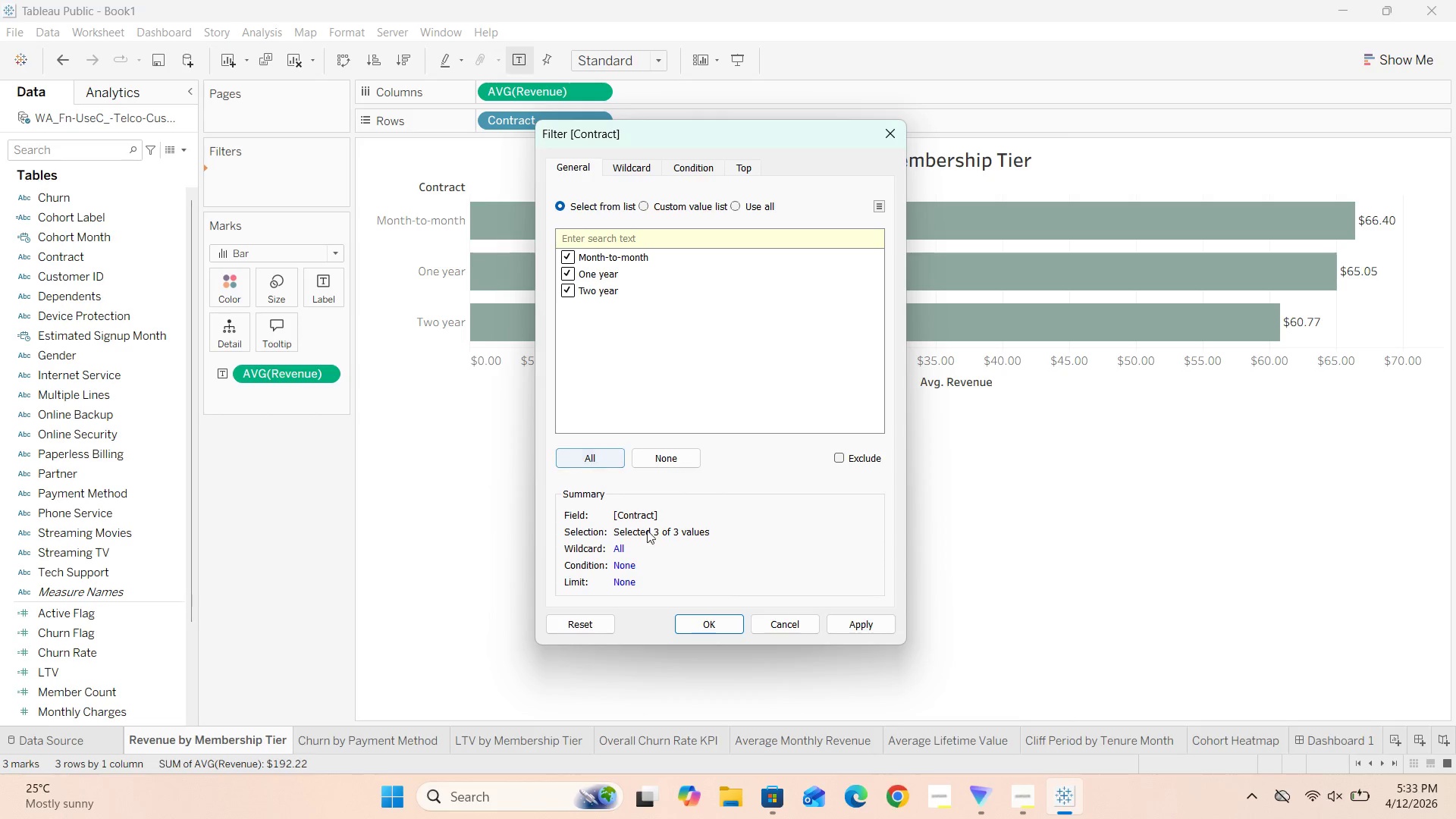 
left_click([686, 626])
 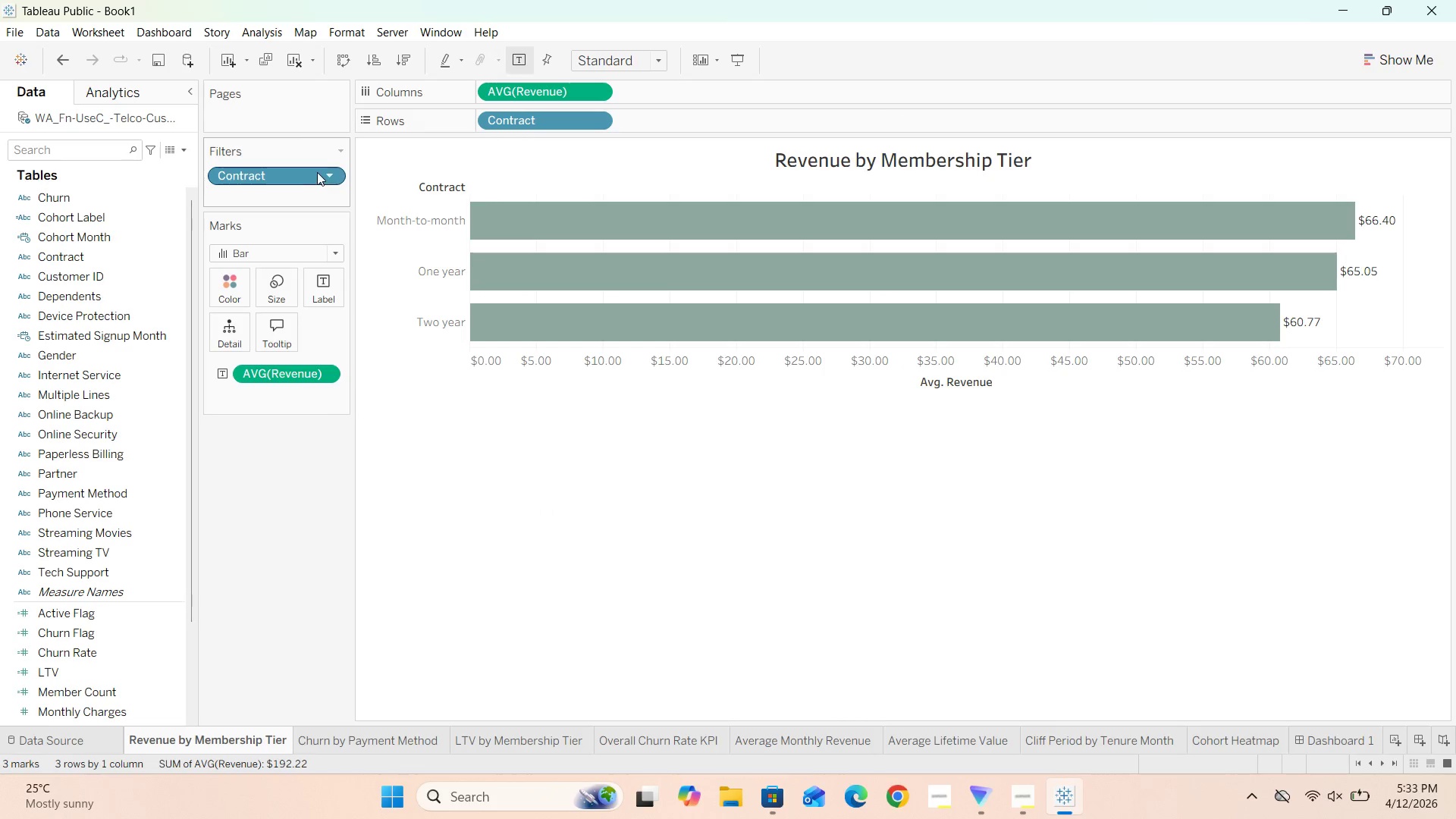 
right_click([328, 170])
 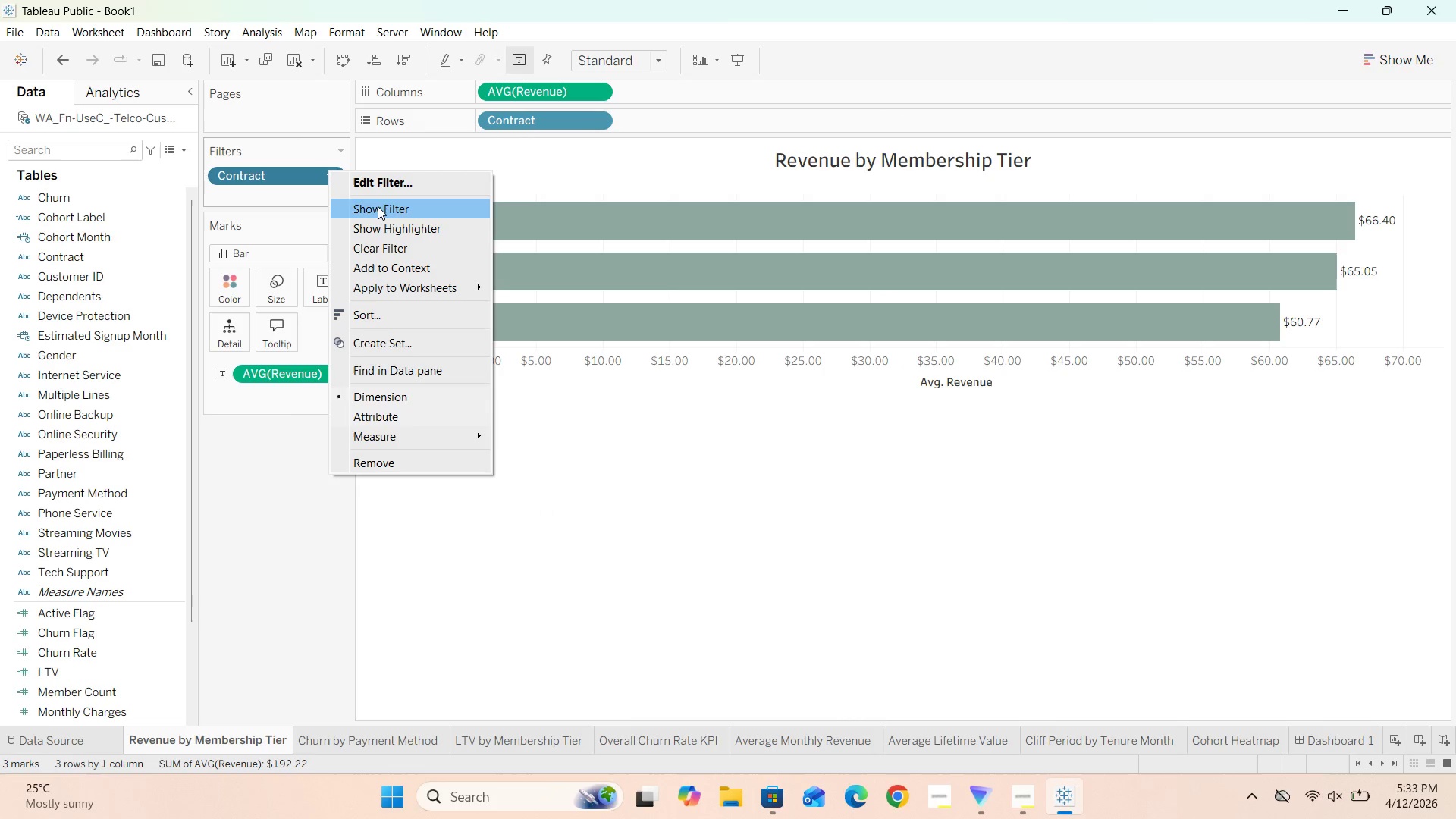 
left_click([378, 208])
 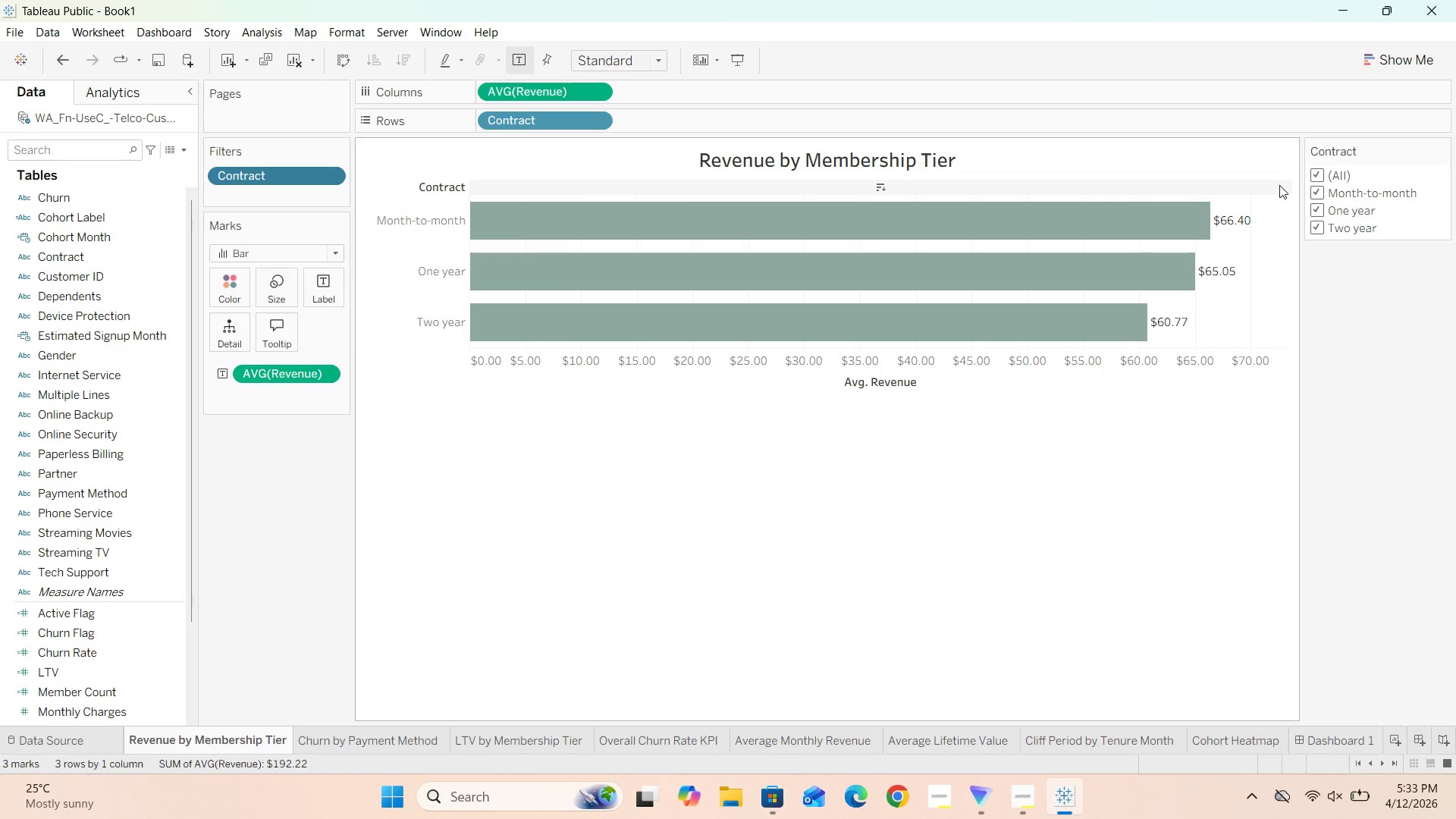 
left_click([1320, 193])
 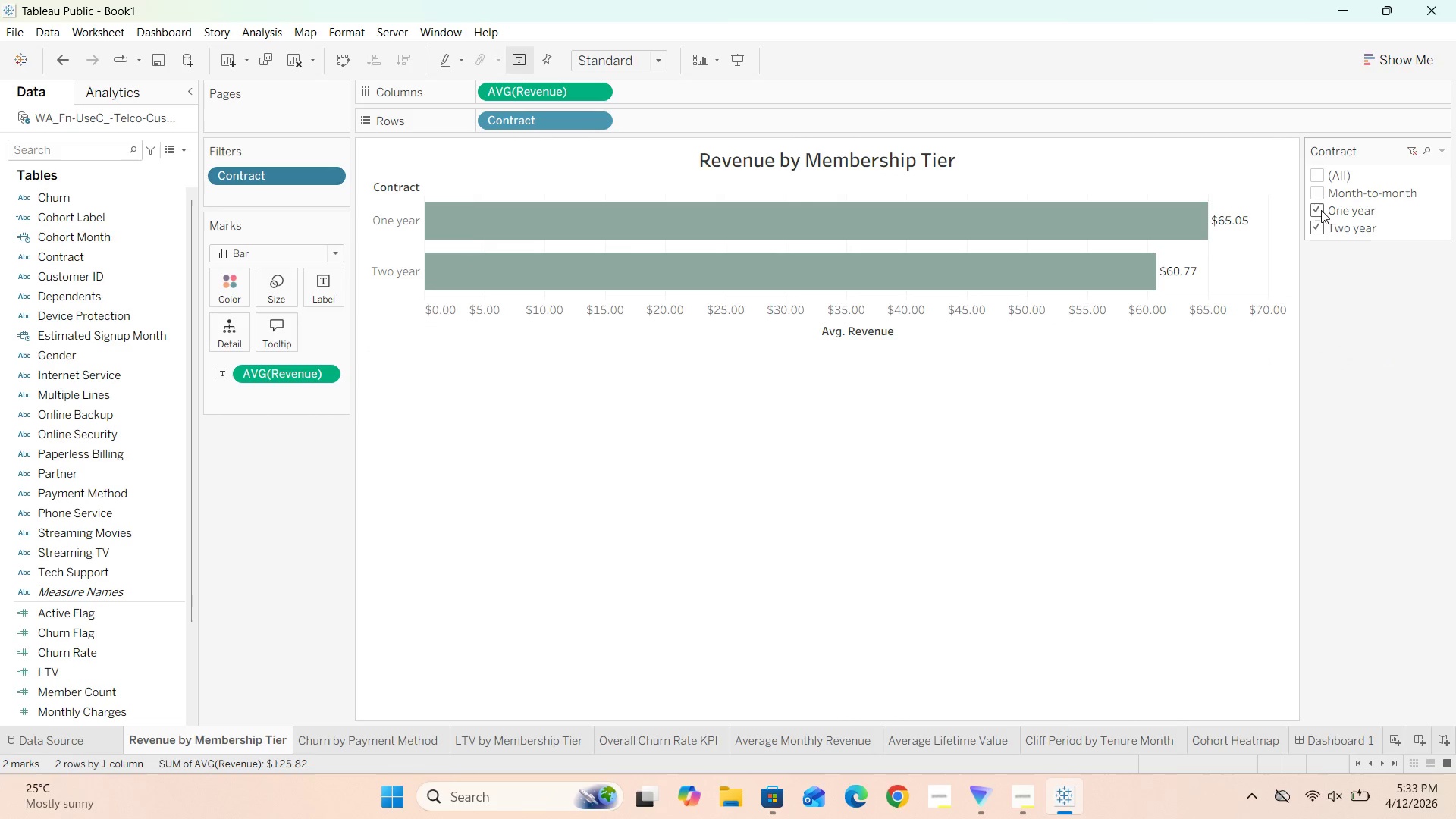 
left_click([1321, 212])
 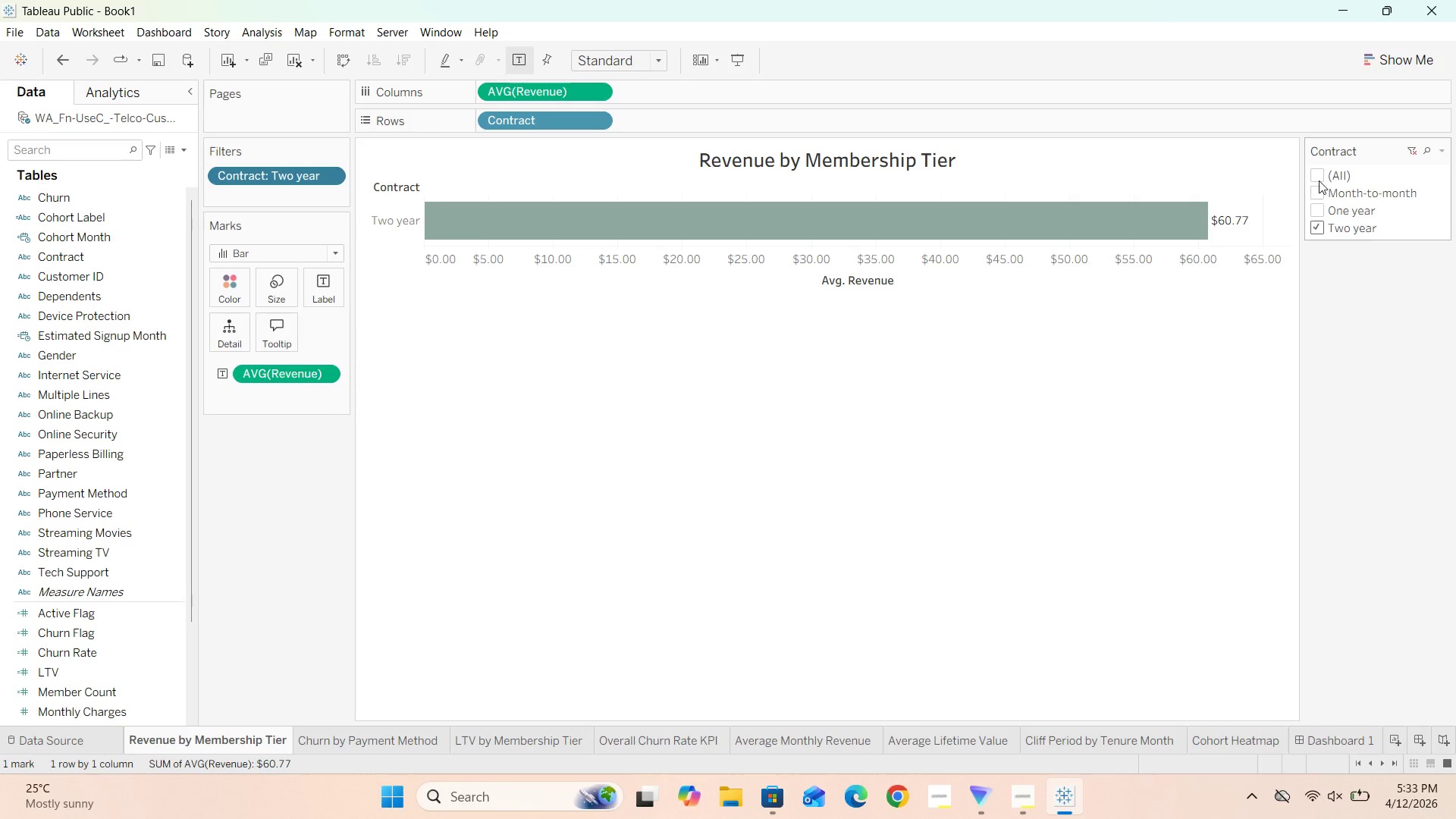 
left_click([1323, 177])
 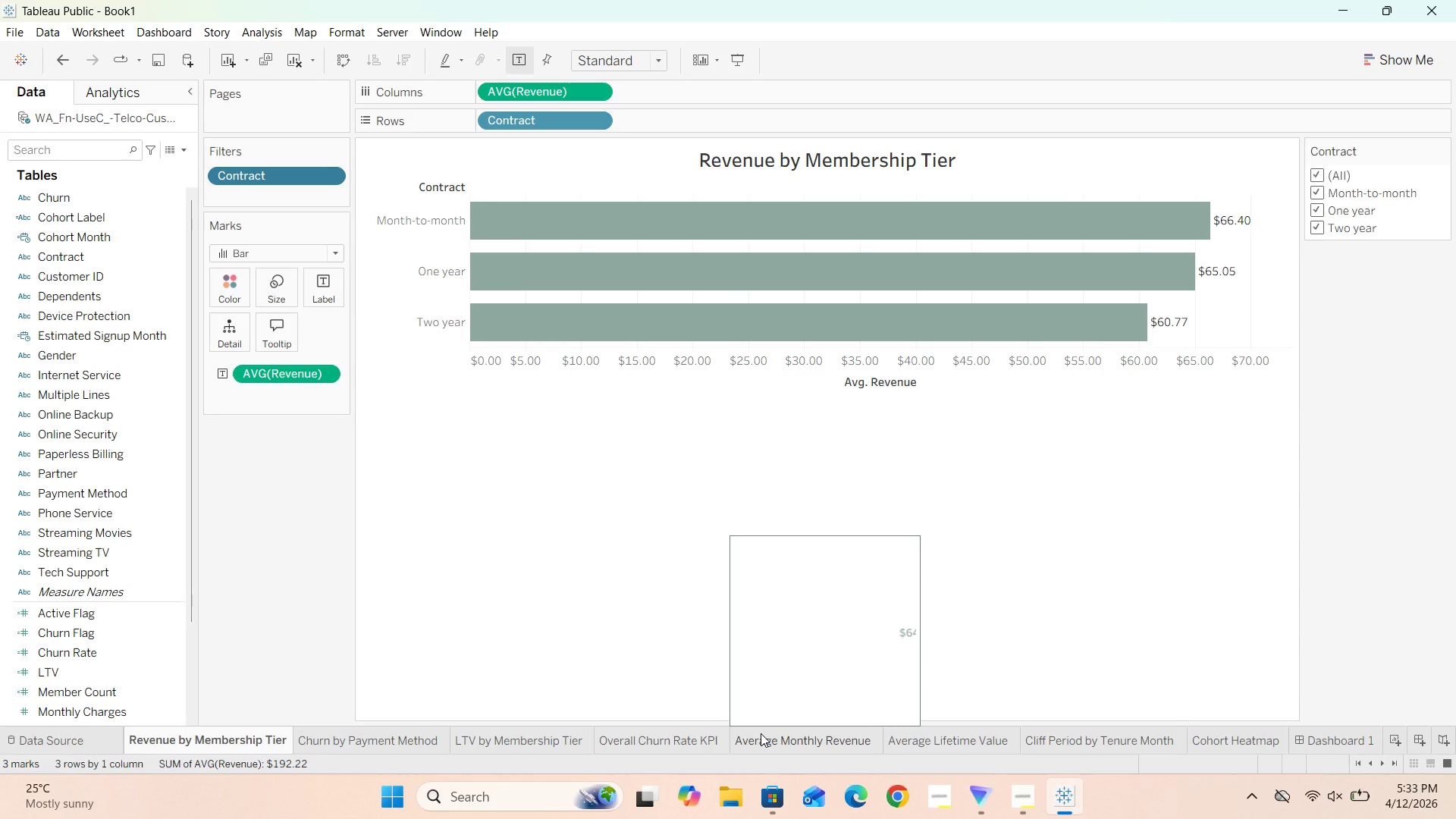 
wait(13.12)
 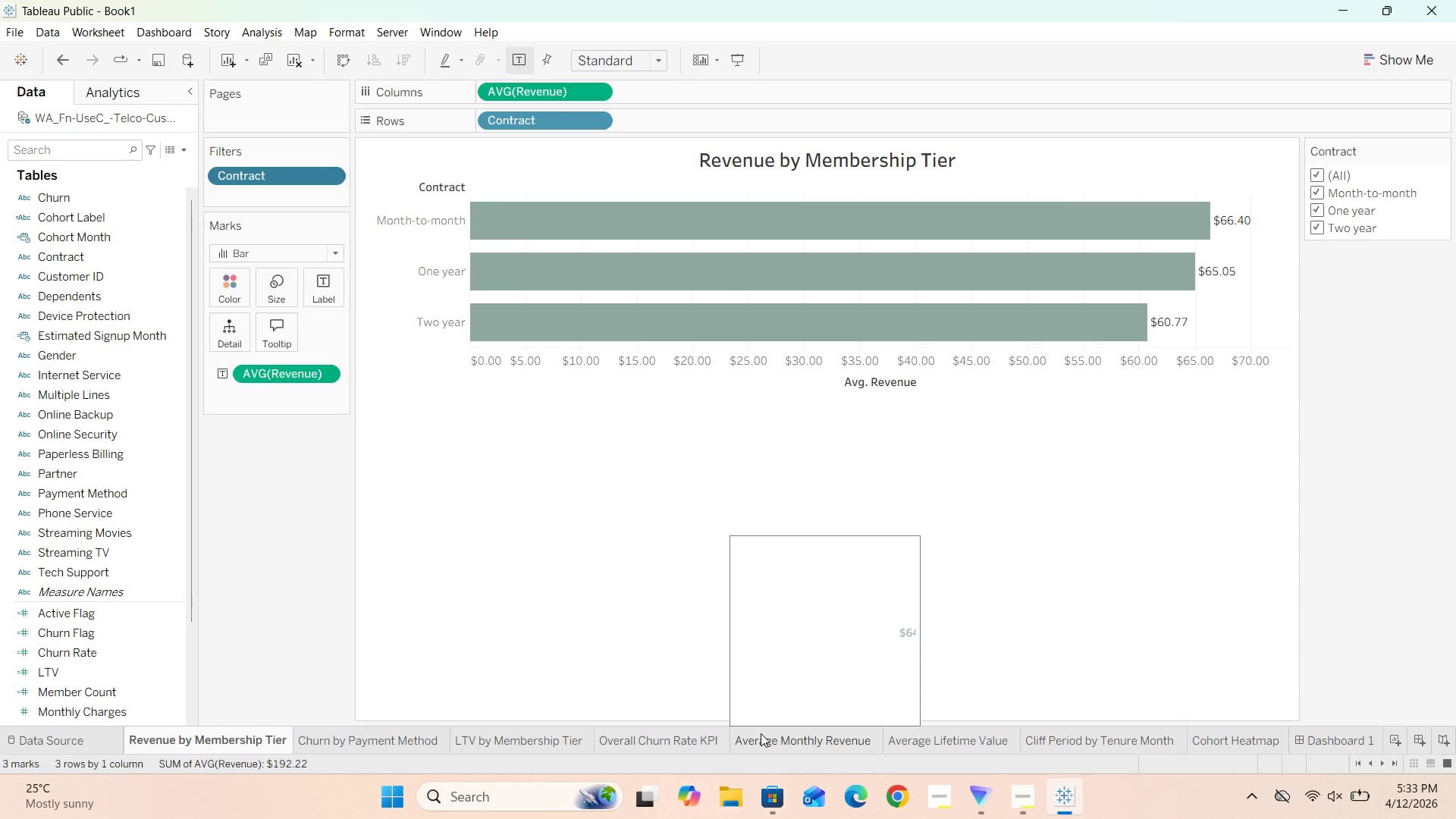 
left_click([364, 737])
 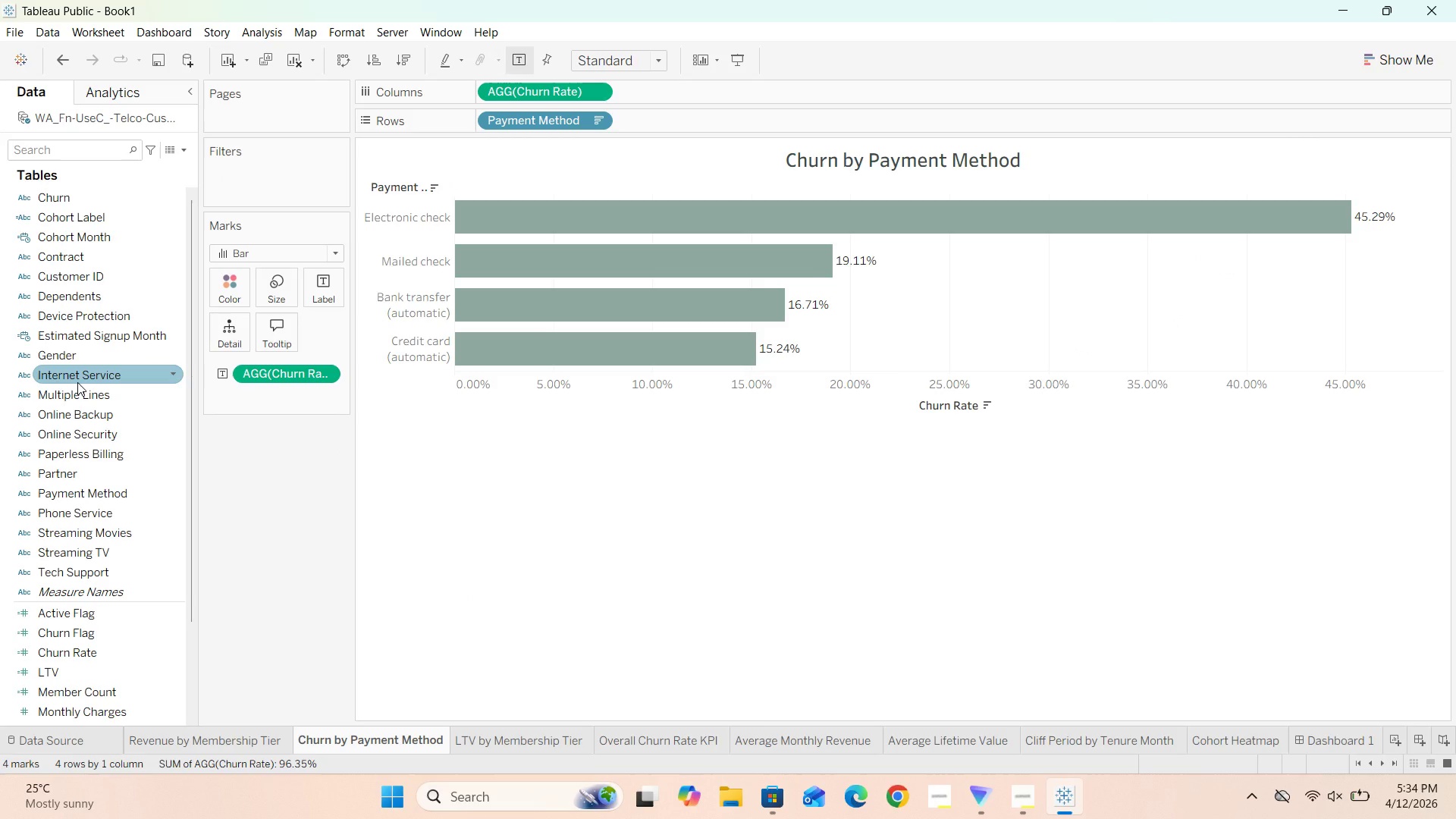 
wait(7.92)
 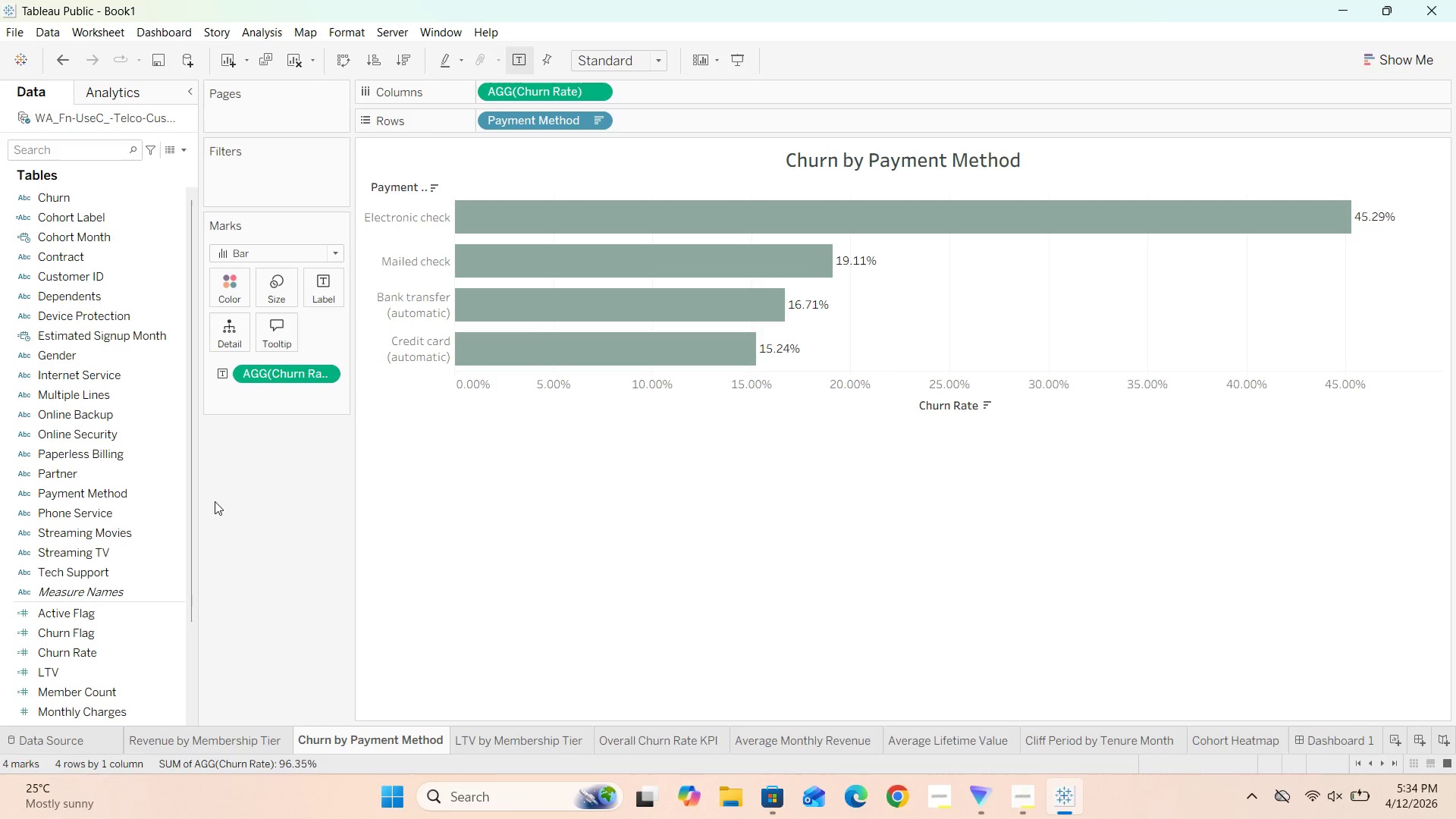 
scroll: coordinate [80, 383], scroll_direction: none, amount: 0.0
 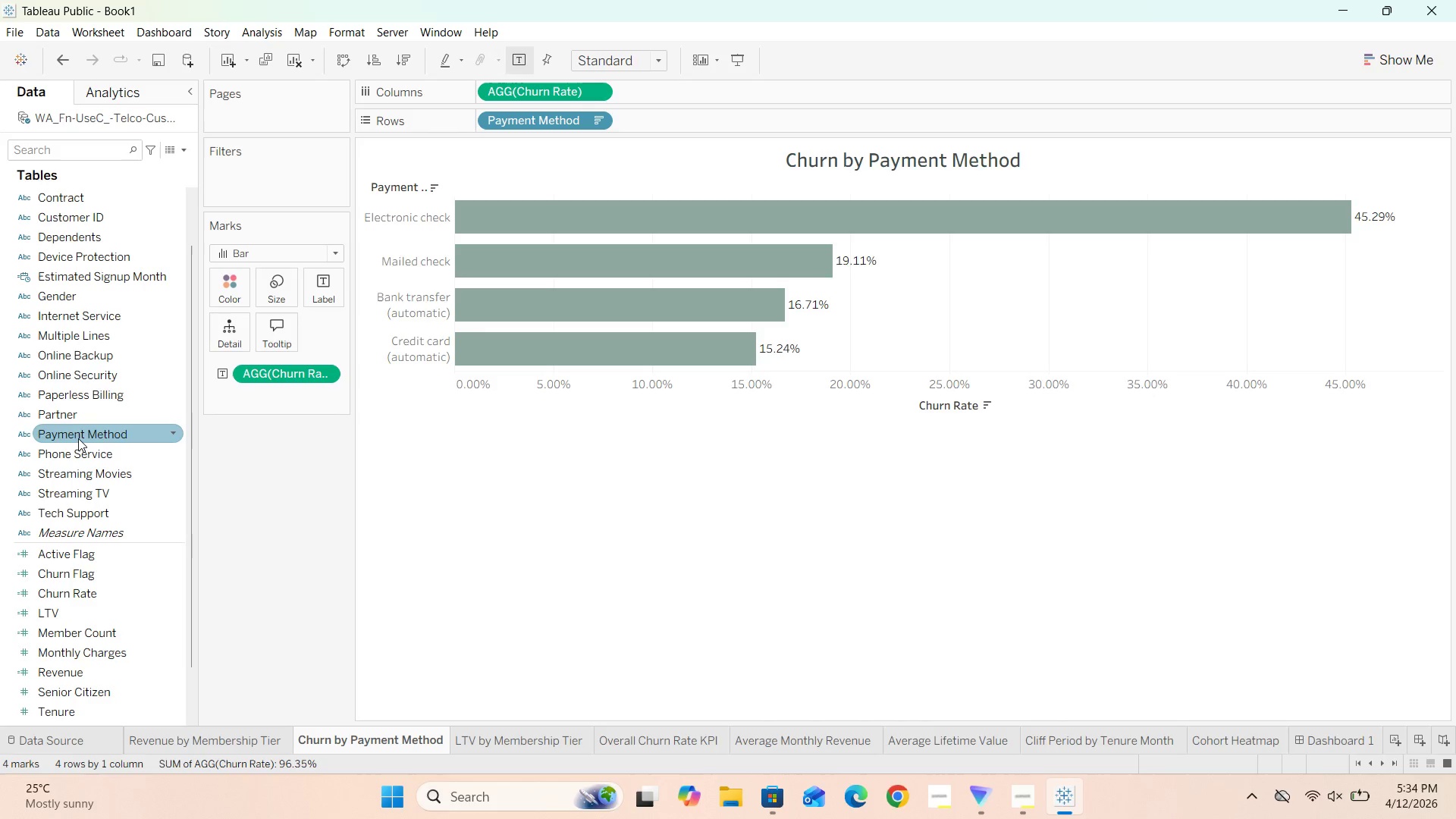 
left_click_drag(start_coordinate=[78, 438], to_coordinate=[256, 179])
 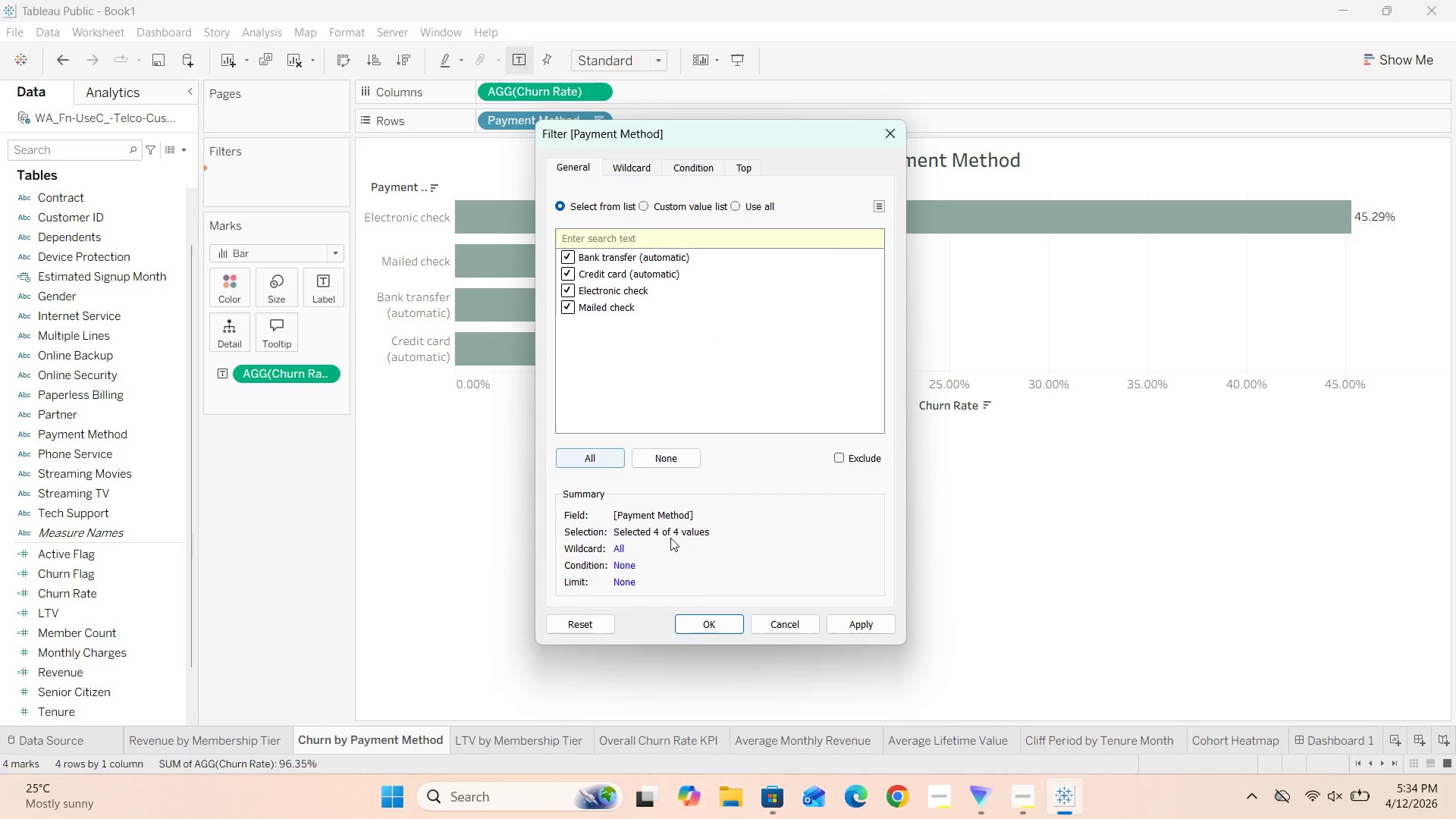 
left_click([701, 623])
 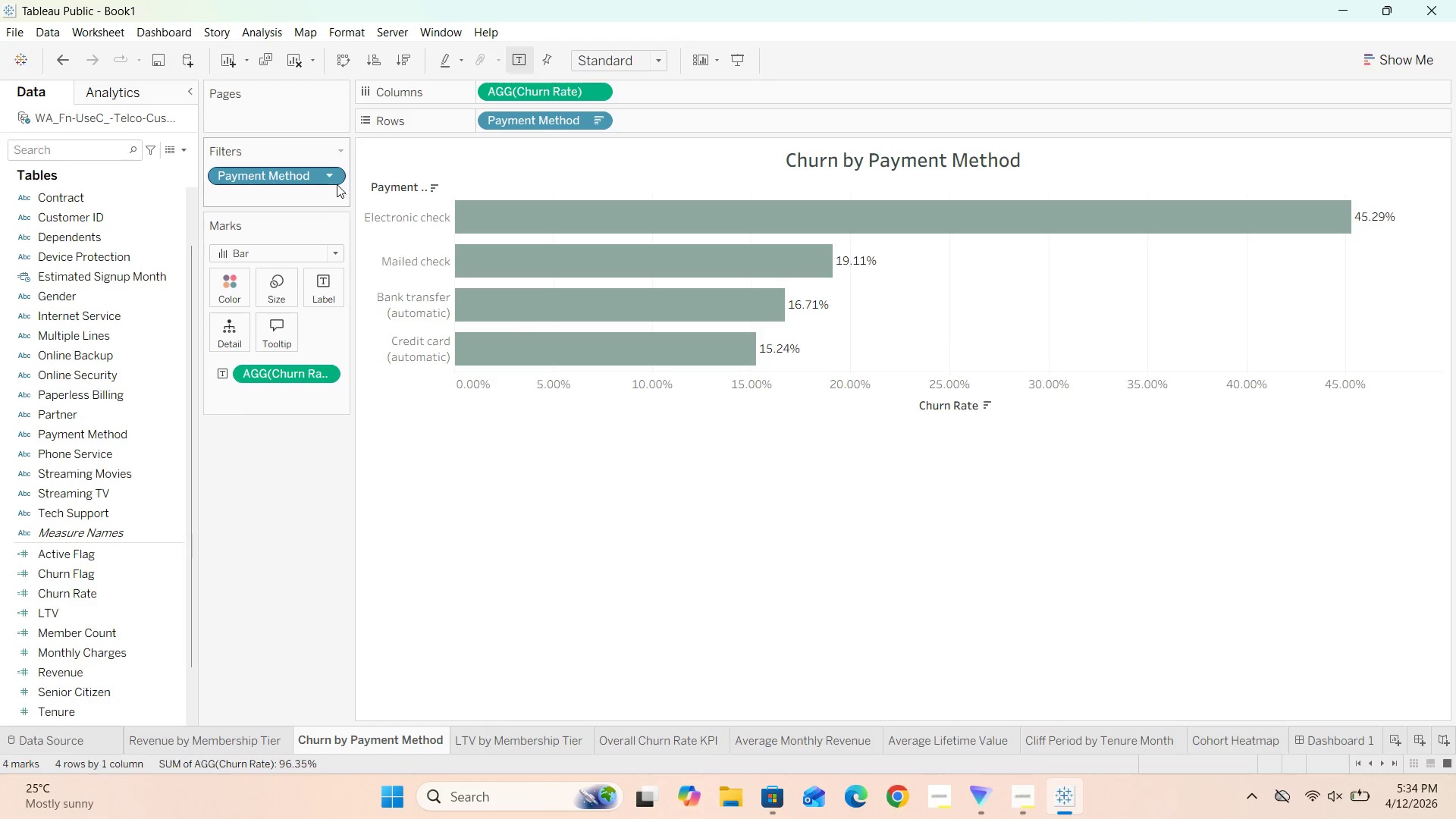 
left_click([331, 175])
 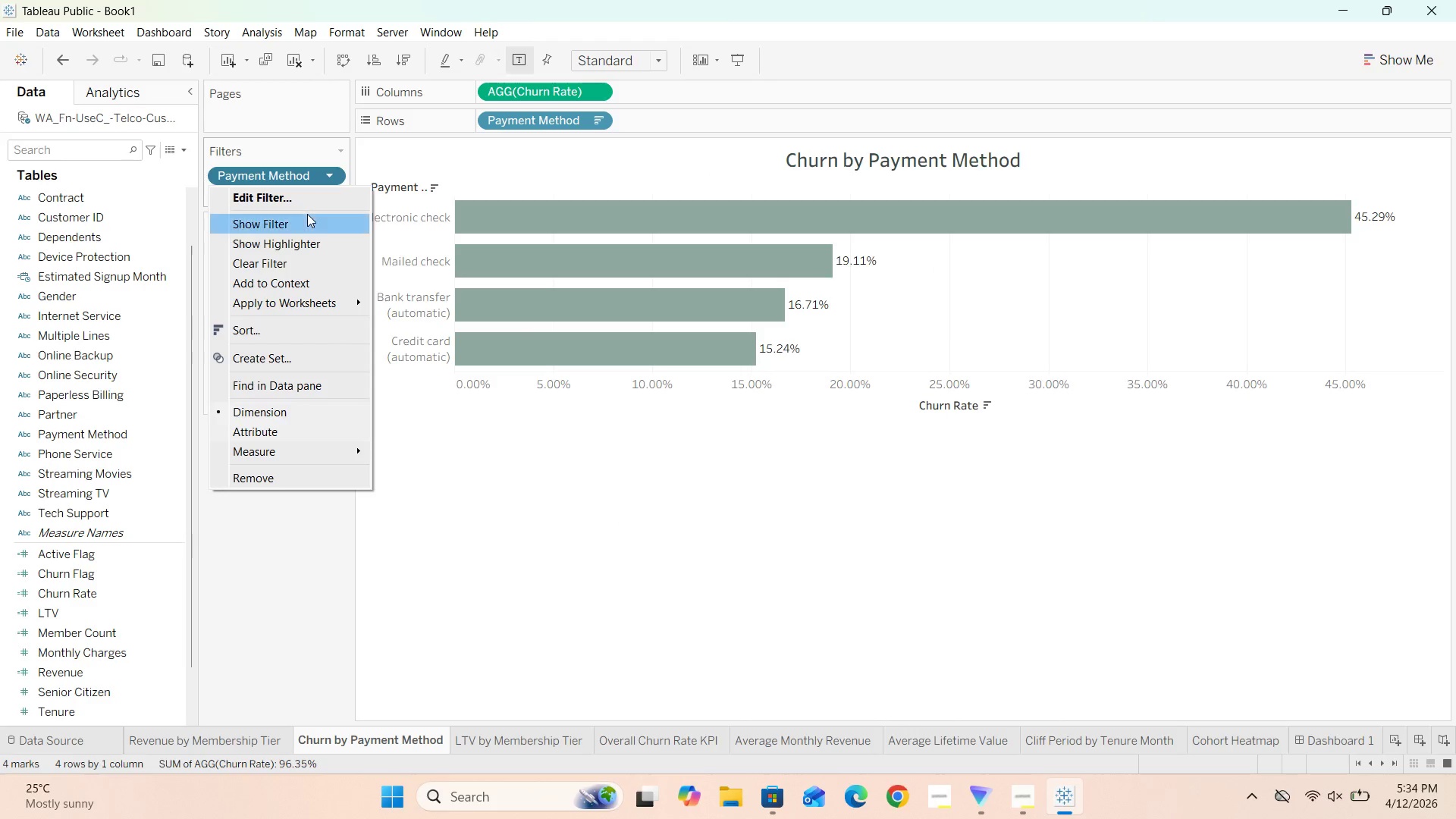 
left_click([305, 217])
 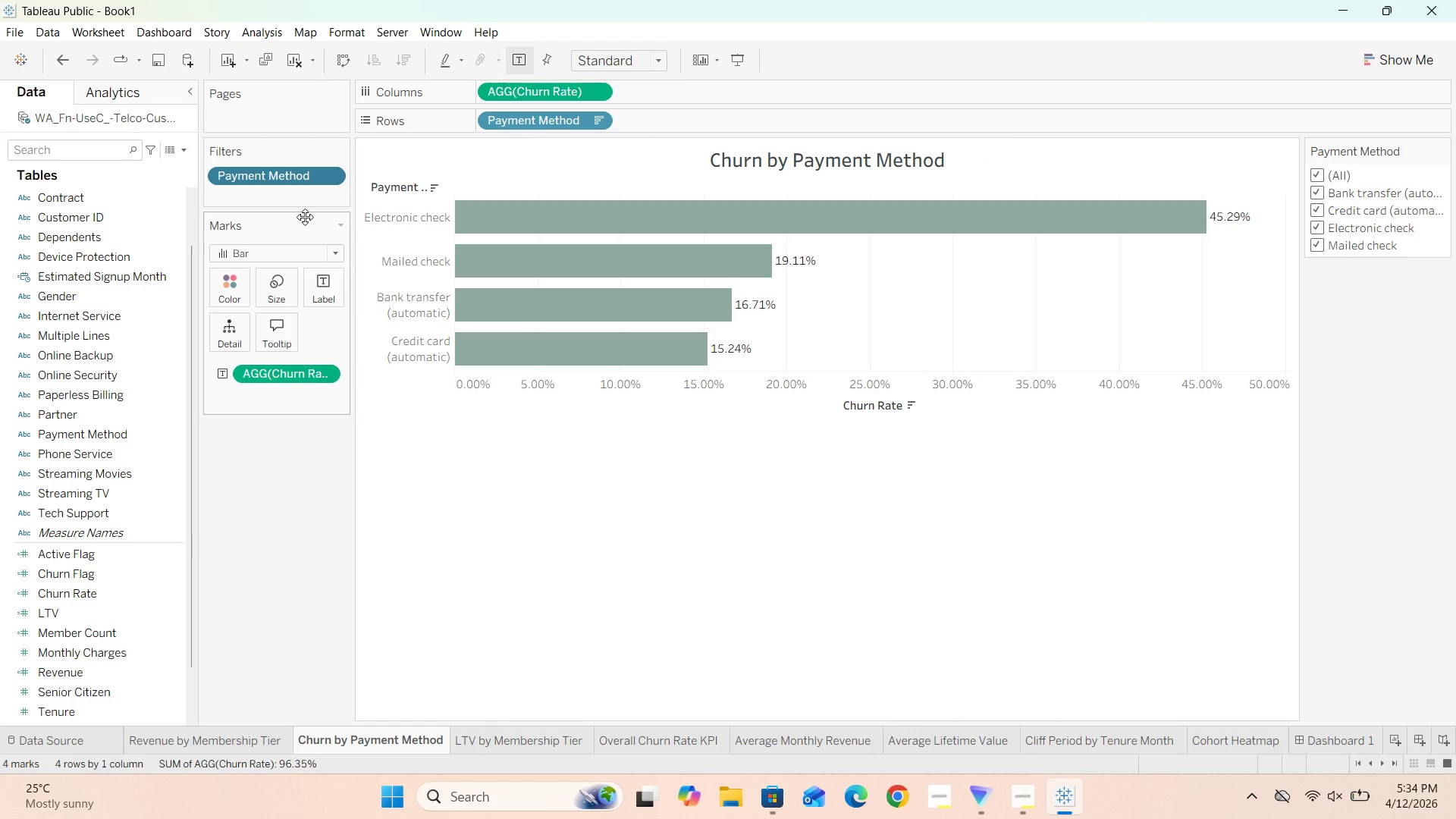 
wait(18.51)
 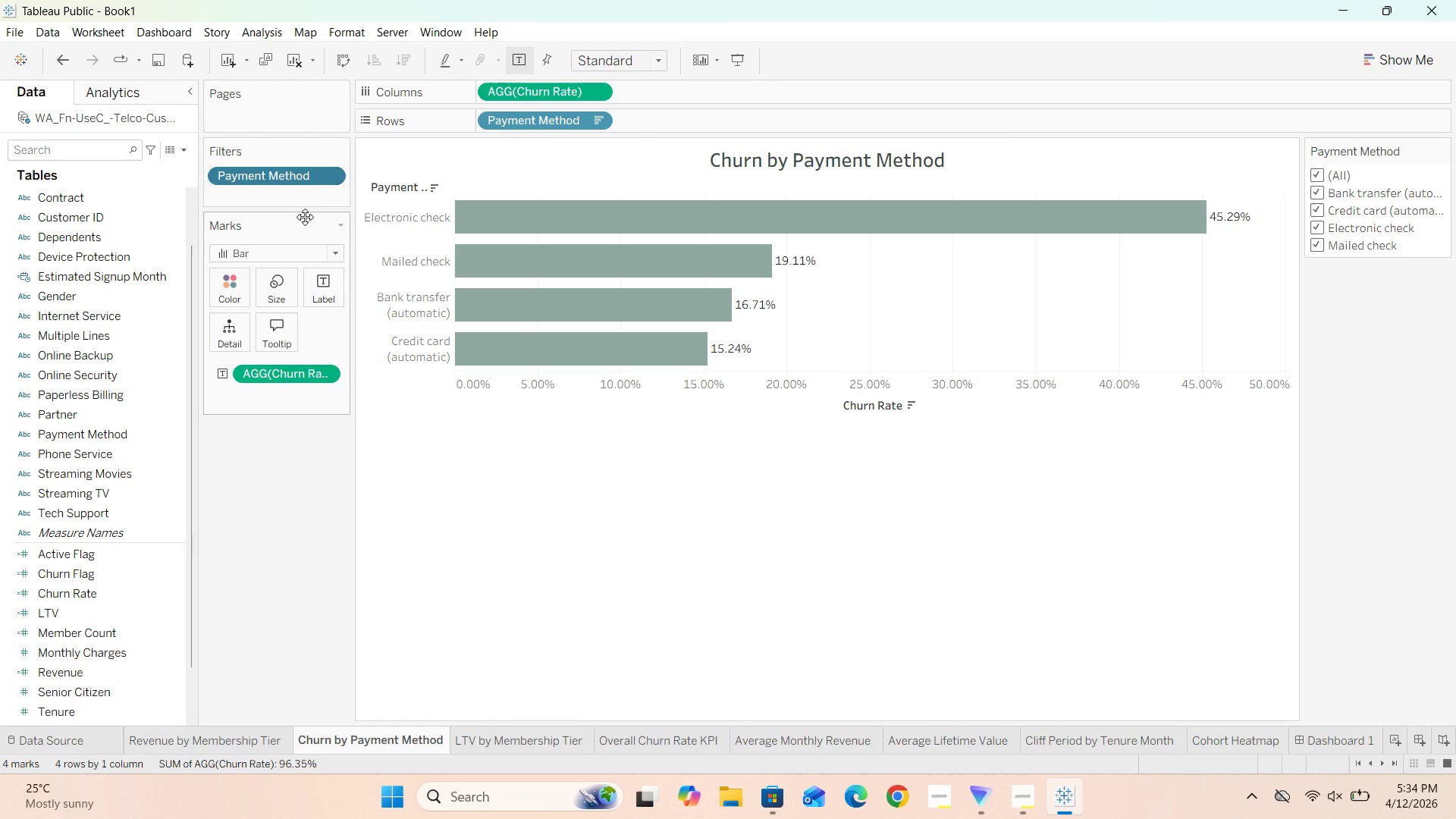 
left_click([1318, 194])
 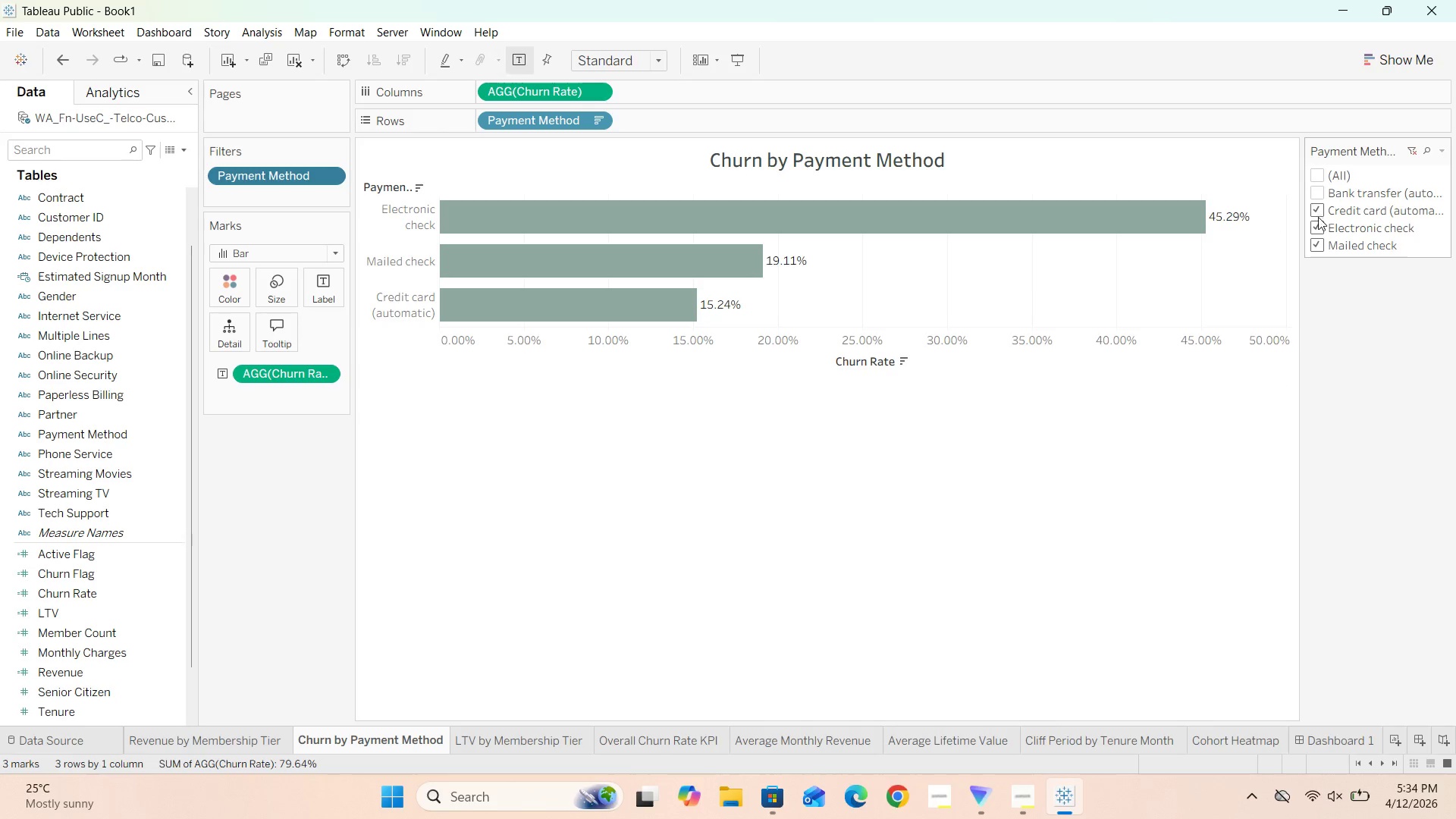 
left_click([1318, 217])
 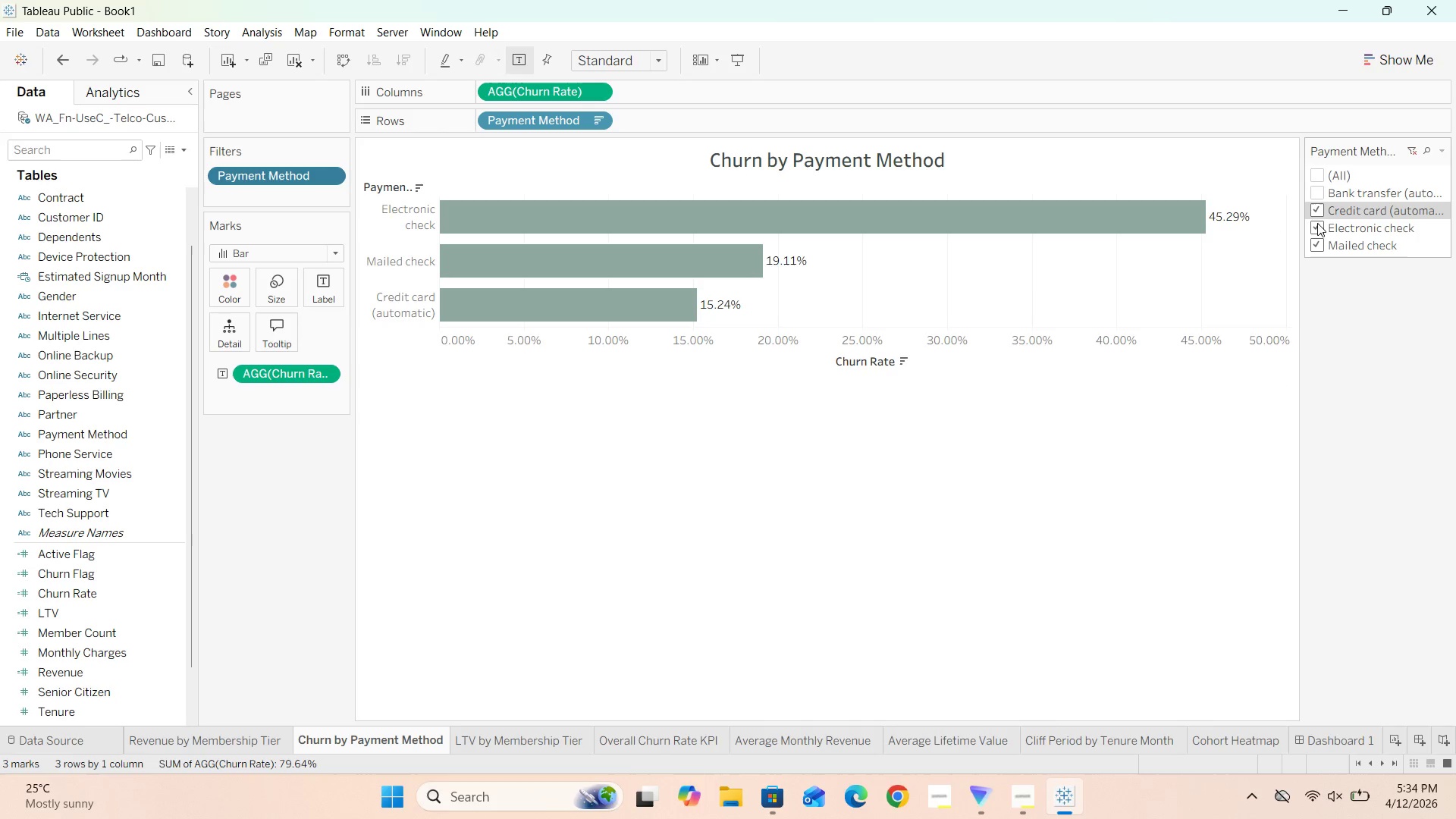 
left_click([1316, 229])
 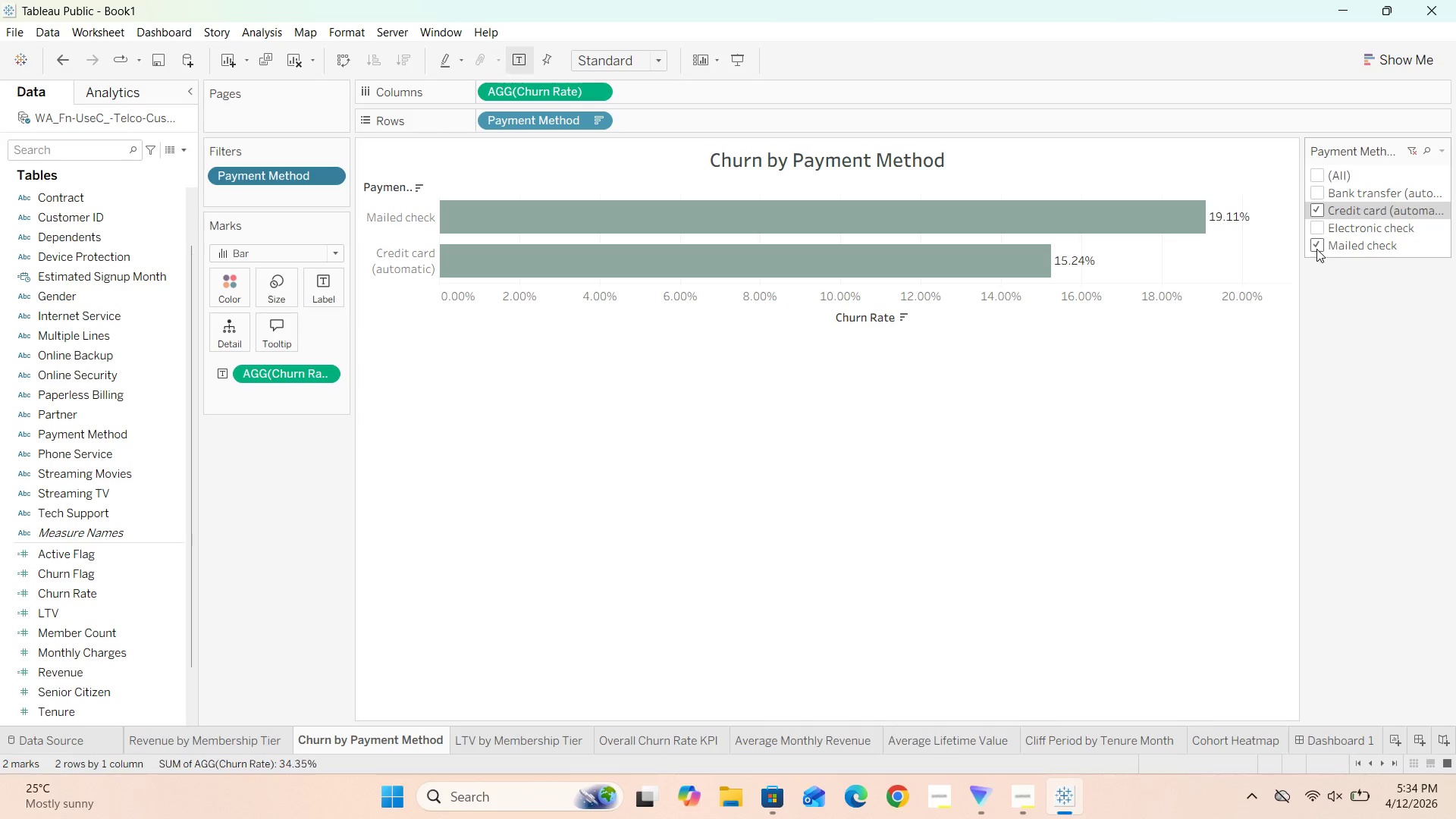 
left_click([1316, 249])
 